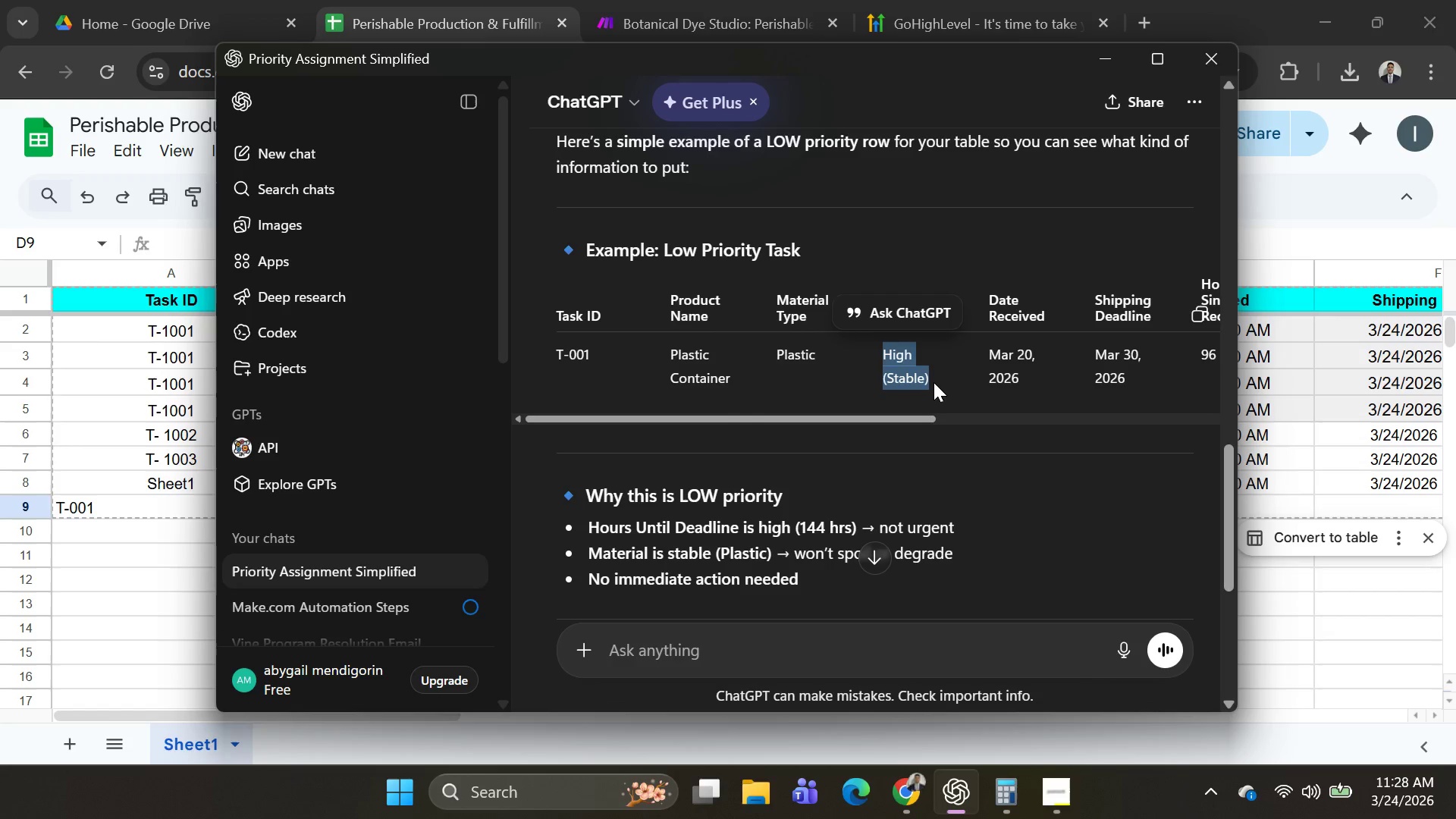 
key(Control+V)
 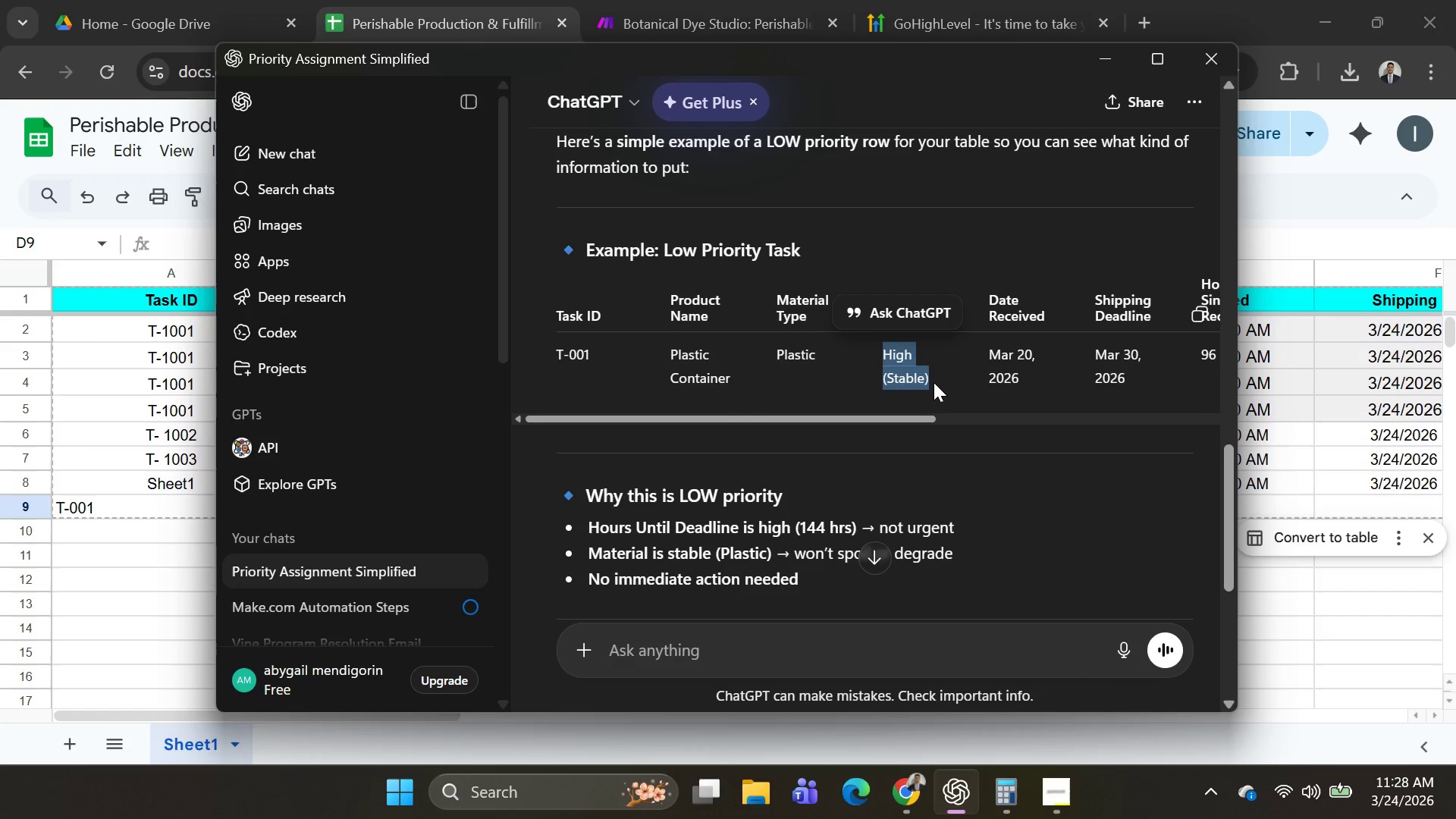 
key(Control+C)
 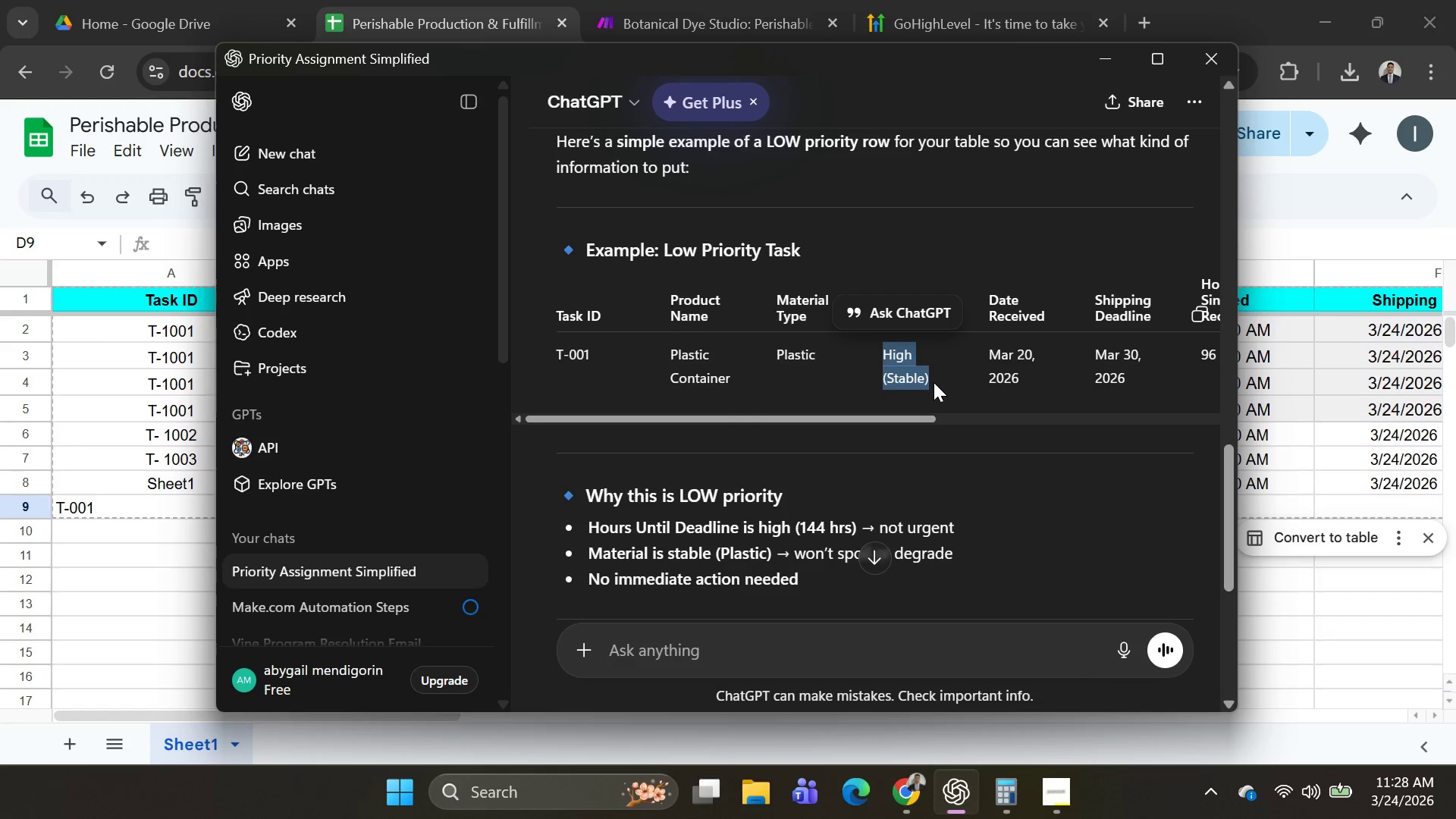 
key(Control+C)
 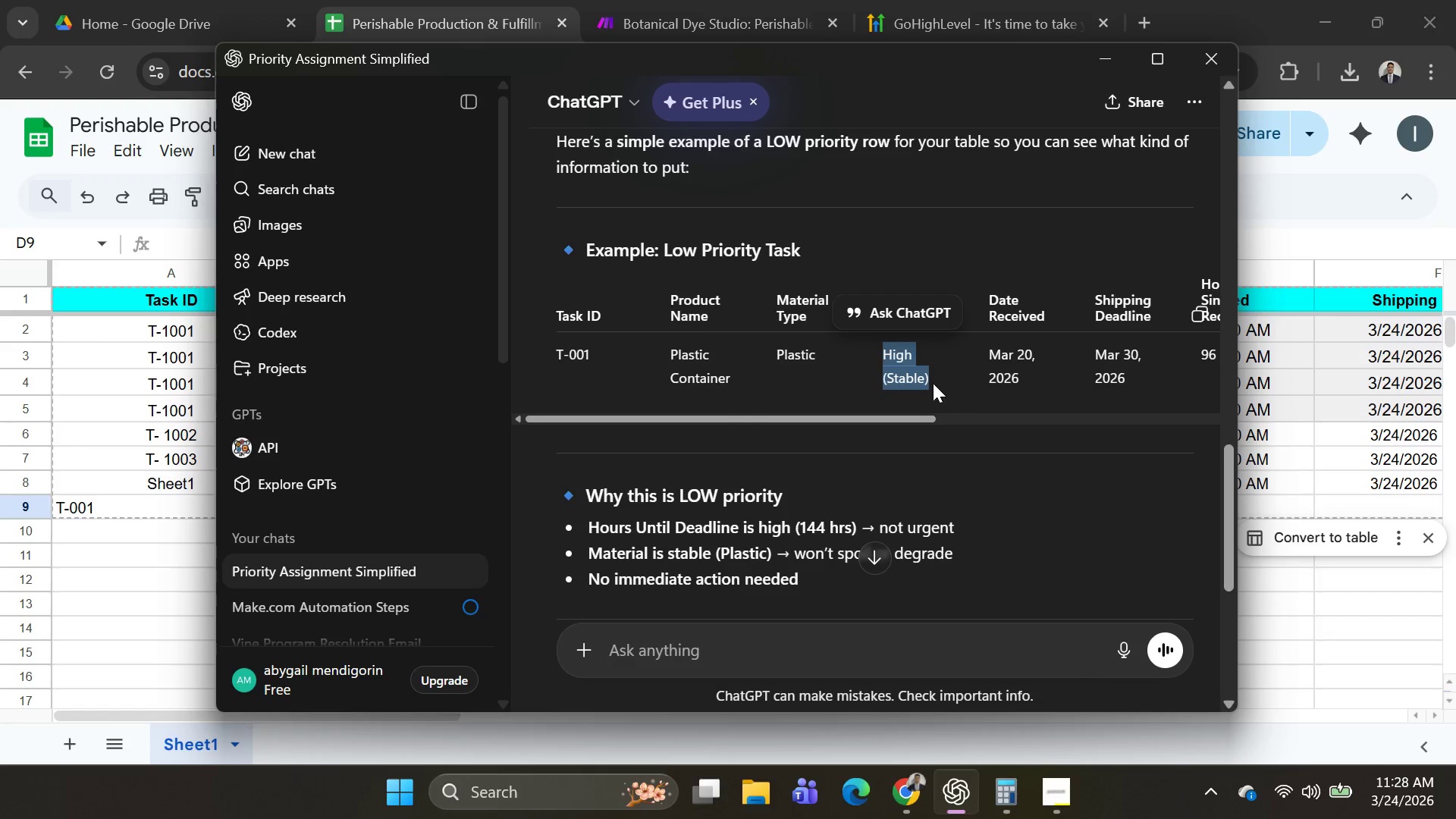 
key(Alt+AltLeft)
 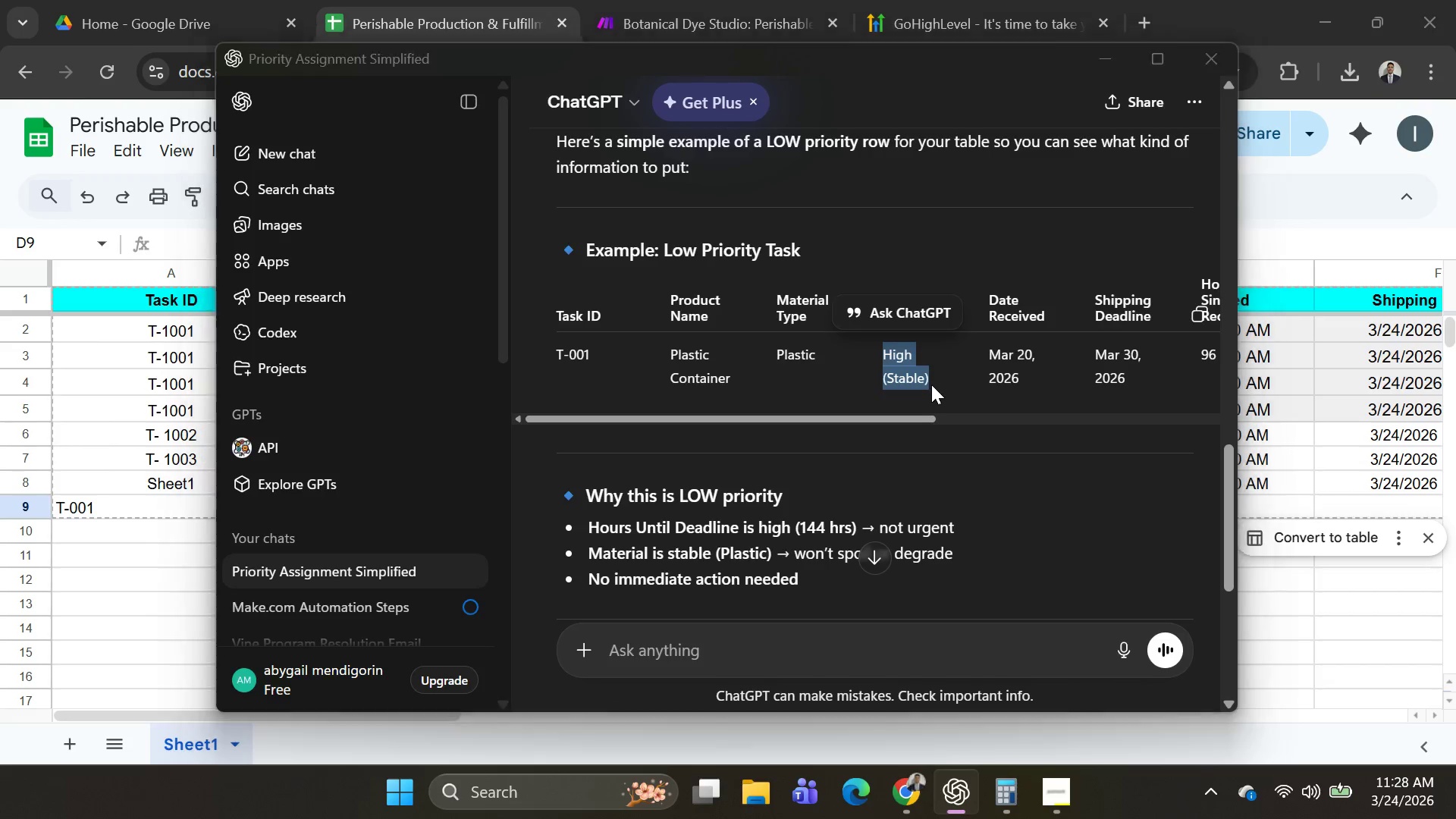 
key(Alt+Tab)
 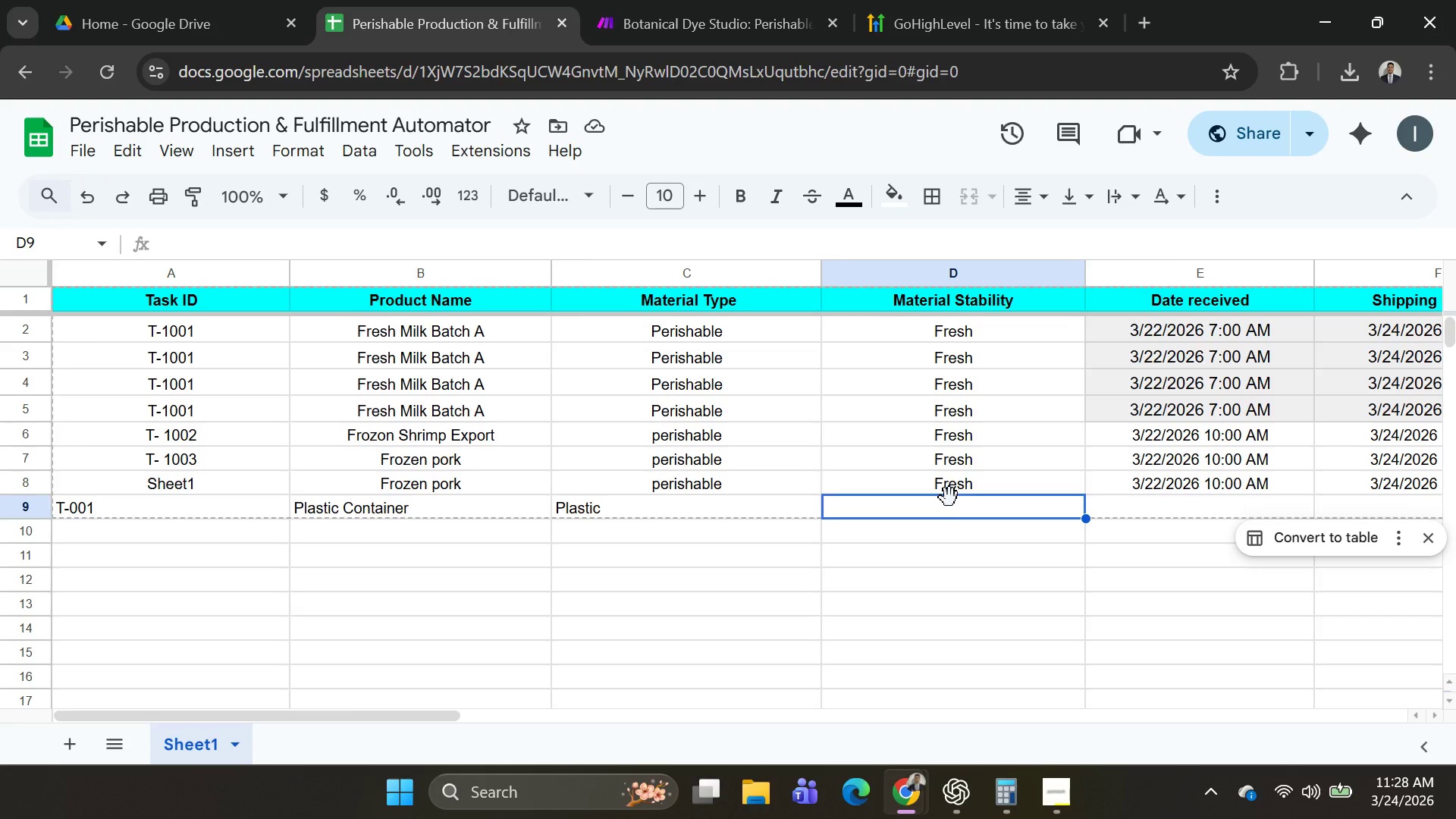 
left_click([950, 509])
 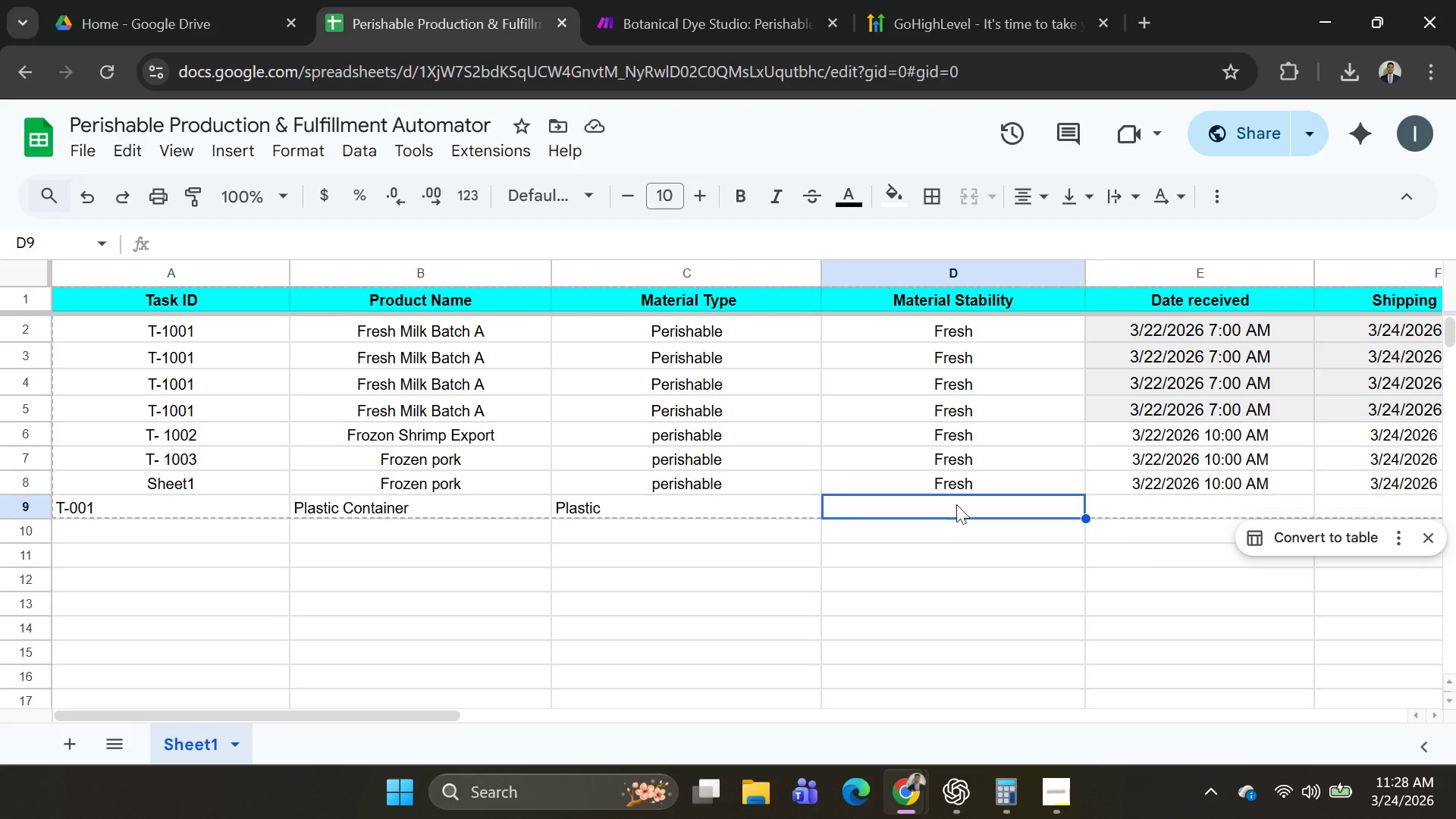 
key(Control+V)
 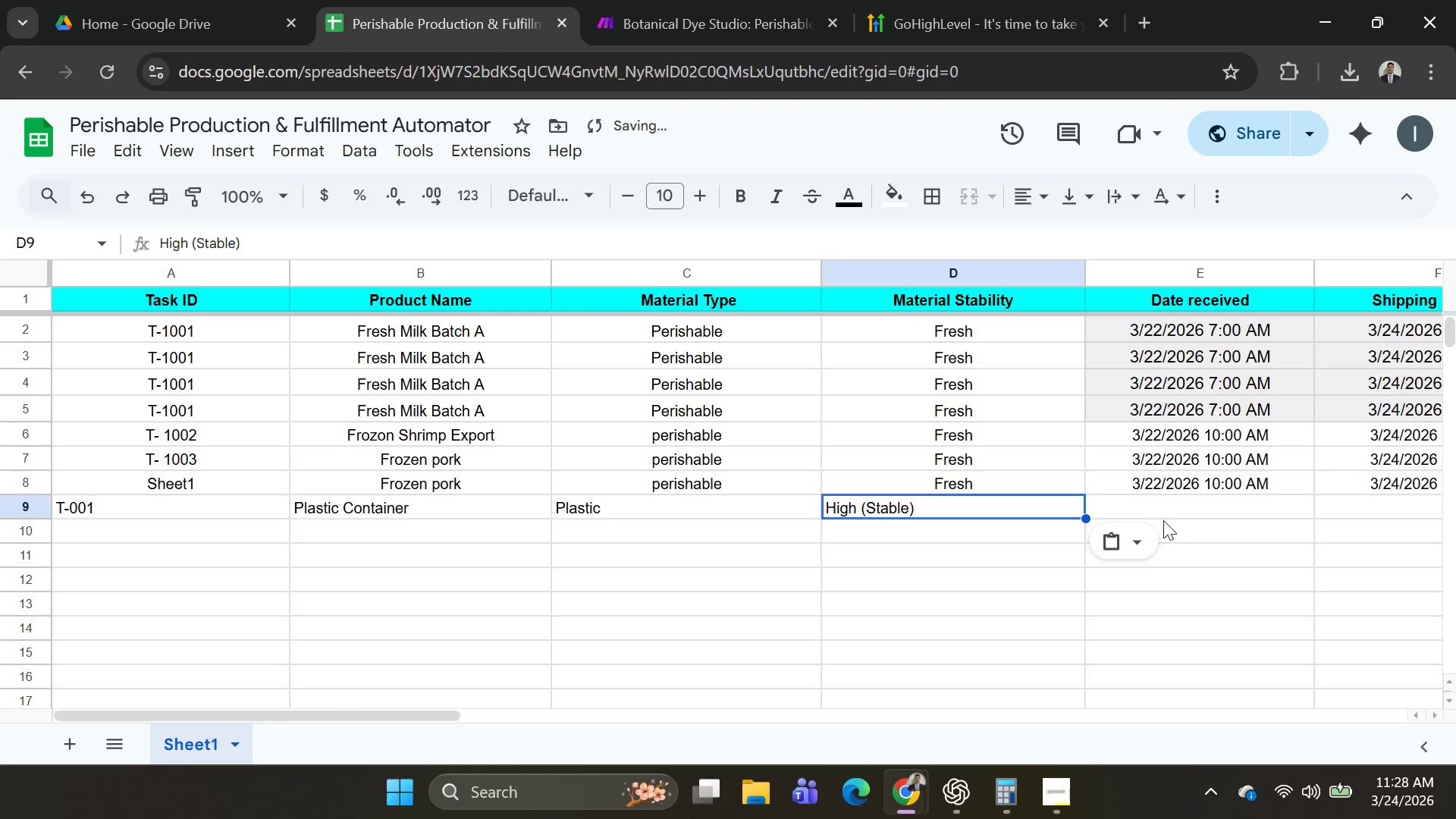 
left_click([1169, 510])
 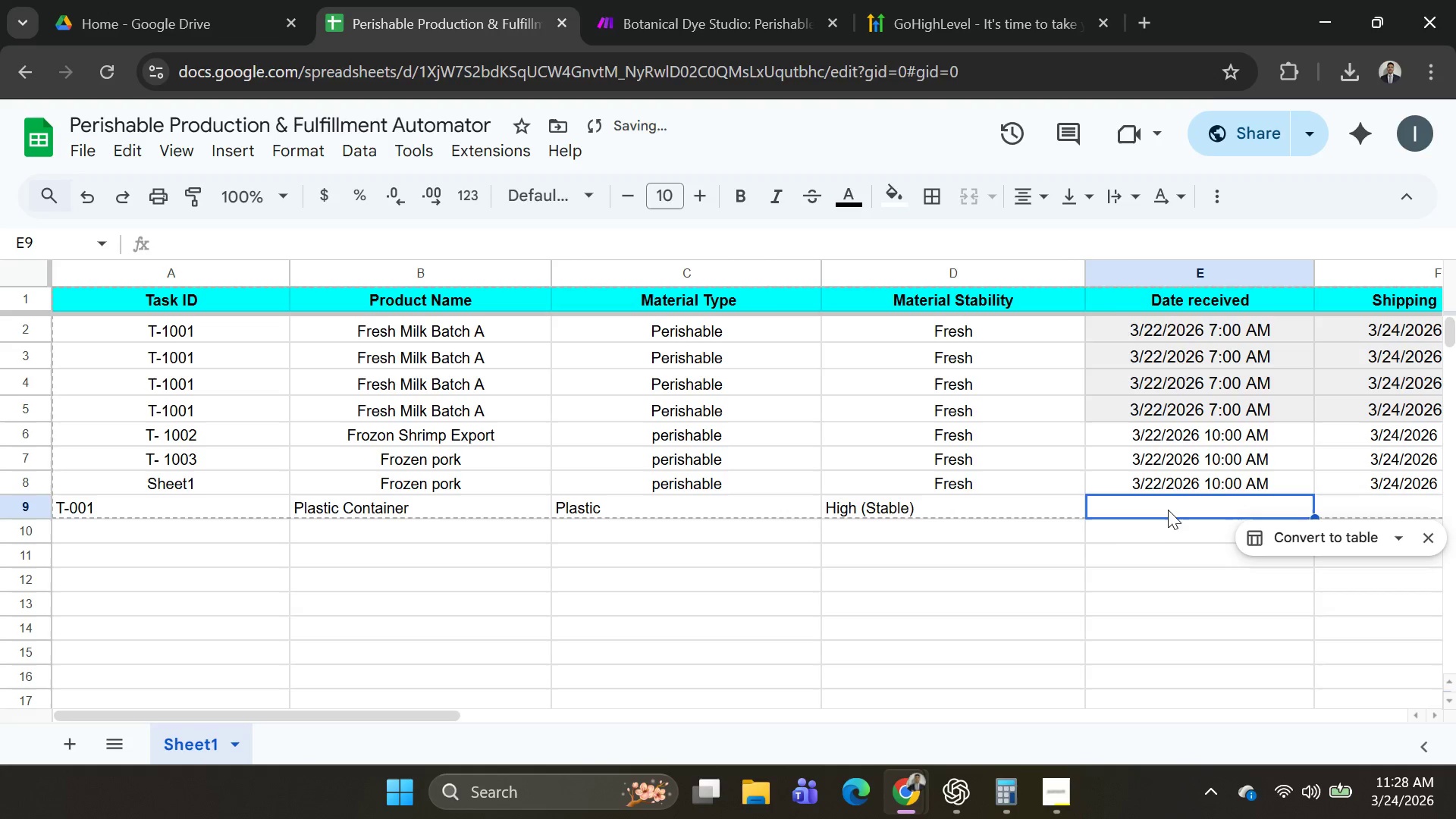 
key(Alt+AltLeft)
 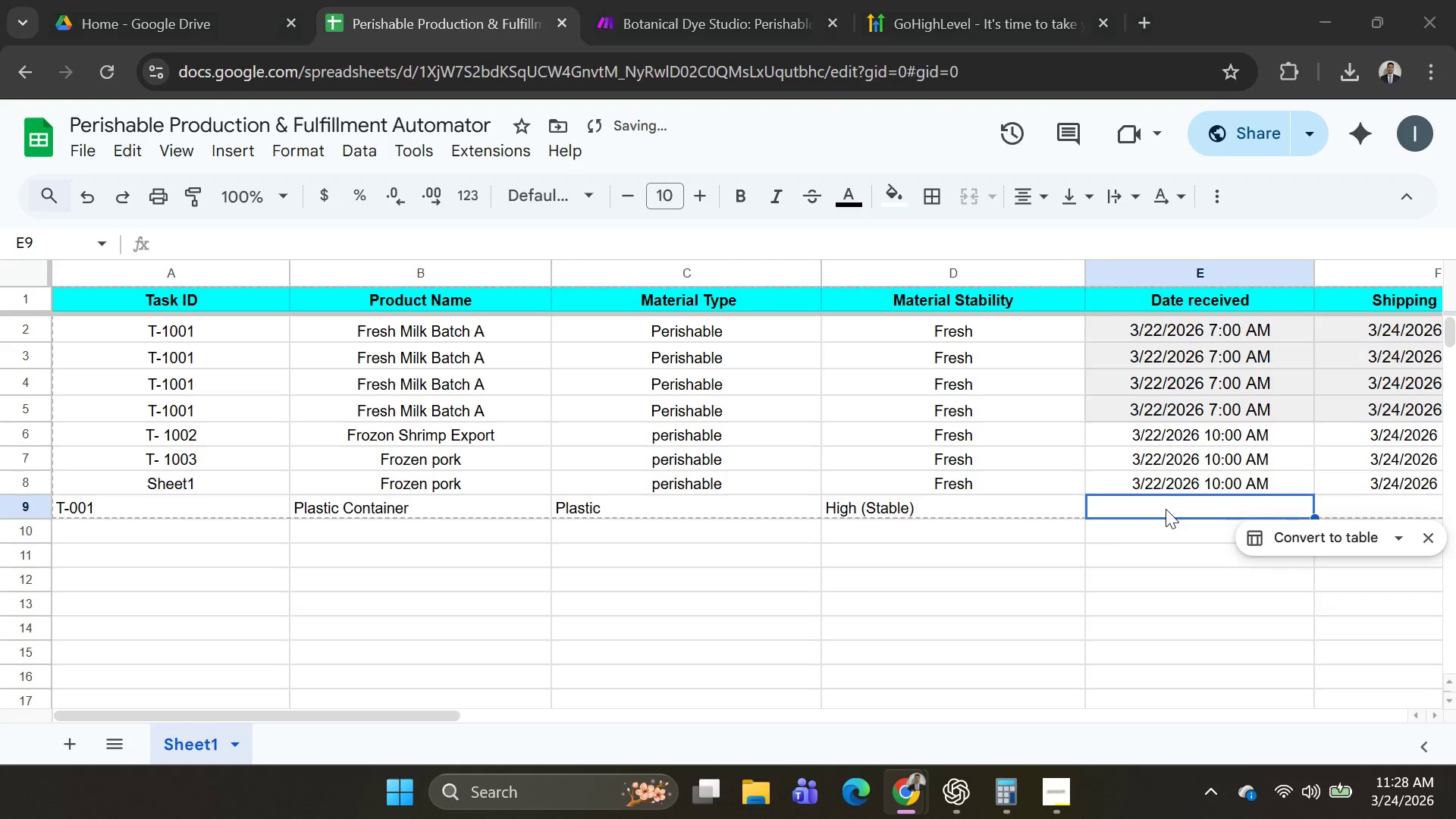 
key(Alt+Tab)
 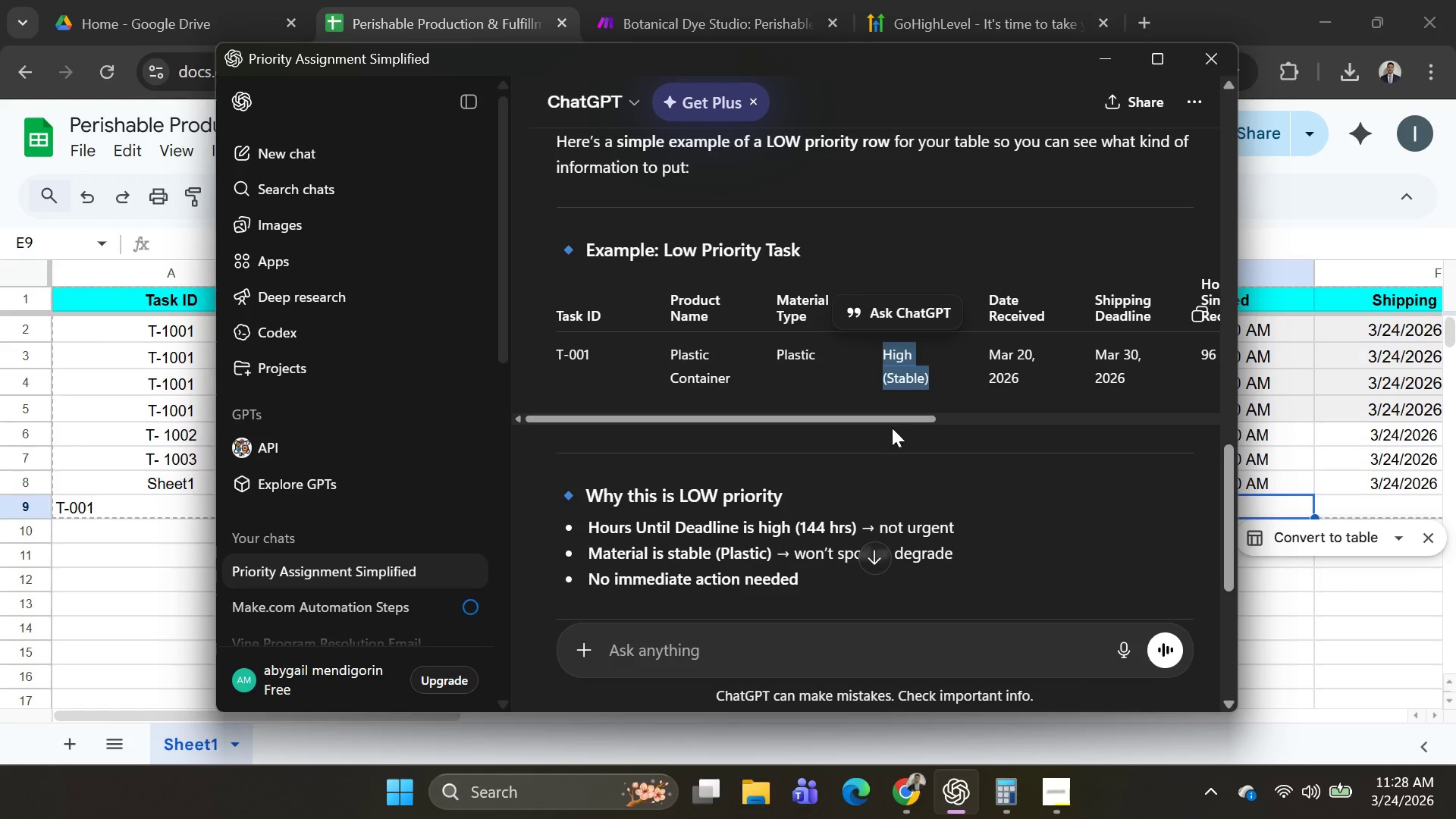 
left_click_drag(start_coordinate=[878, 419], to_coordinate=[912, 417])
 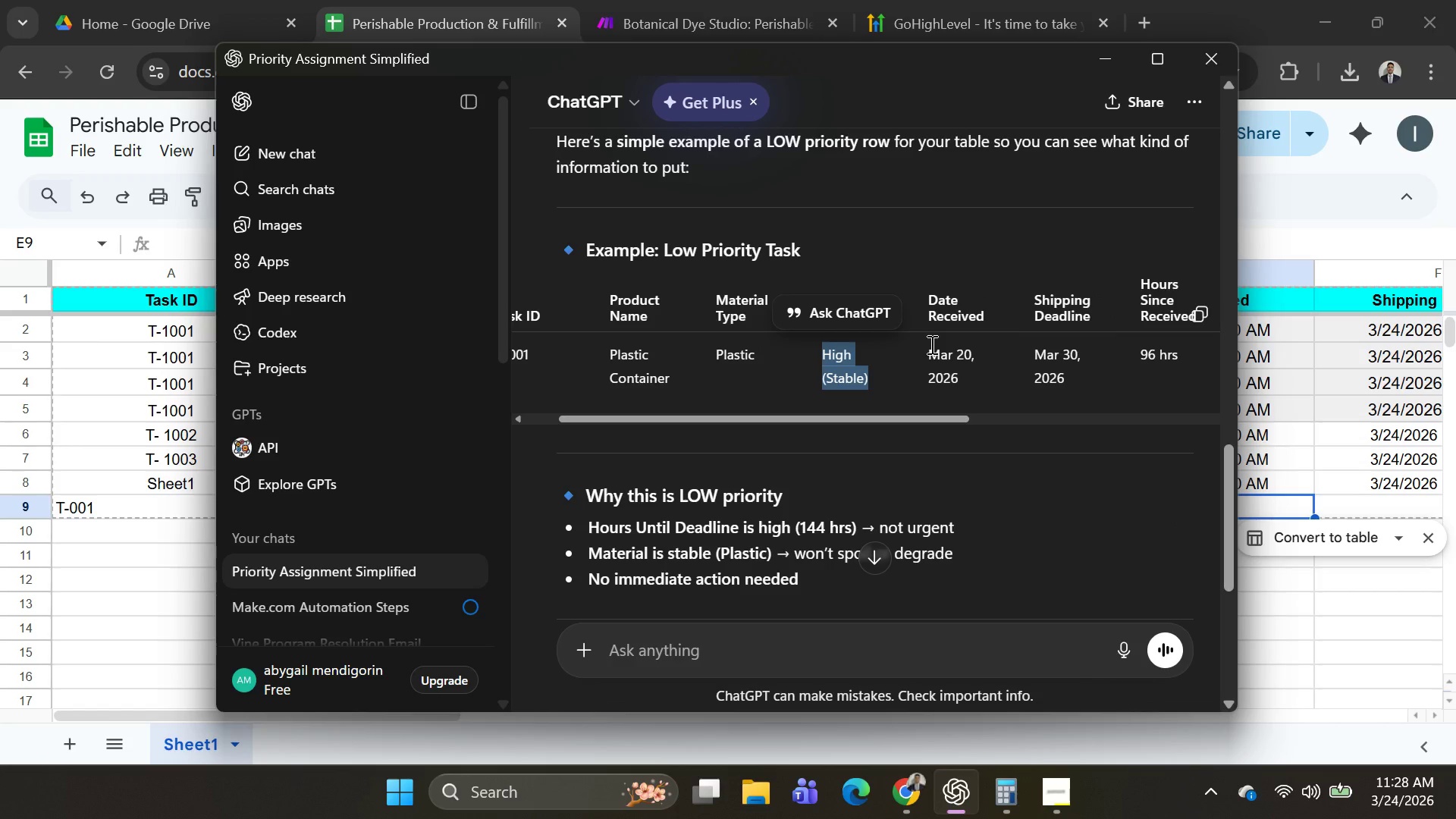 
left_click_drag(start_coordinate=[930, 346], to_coordinate=[963, 378])
 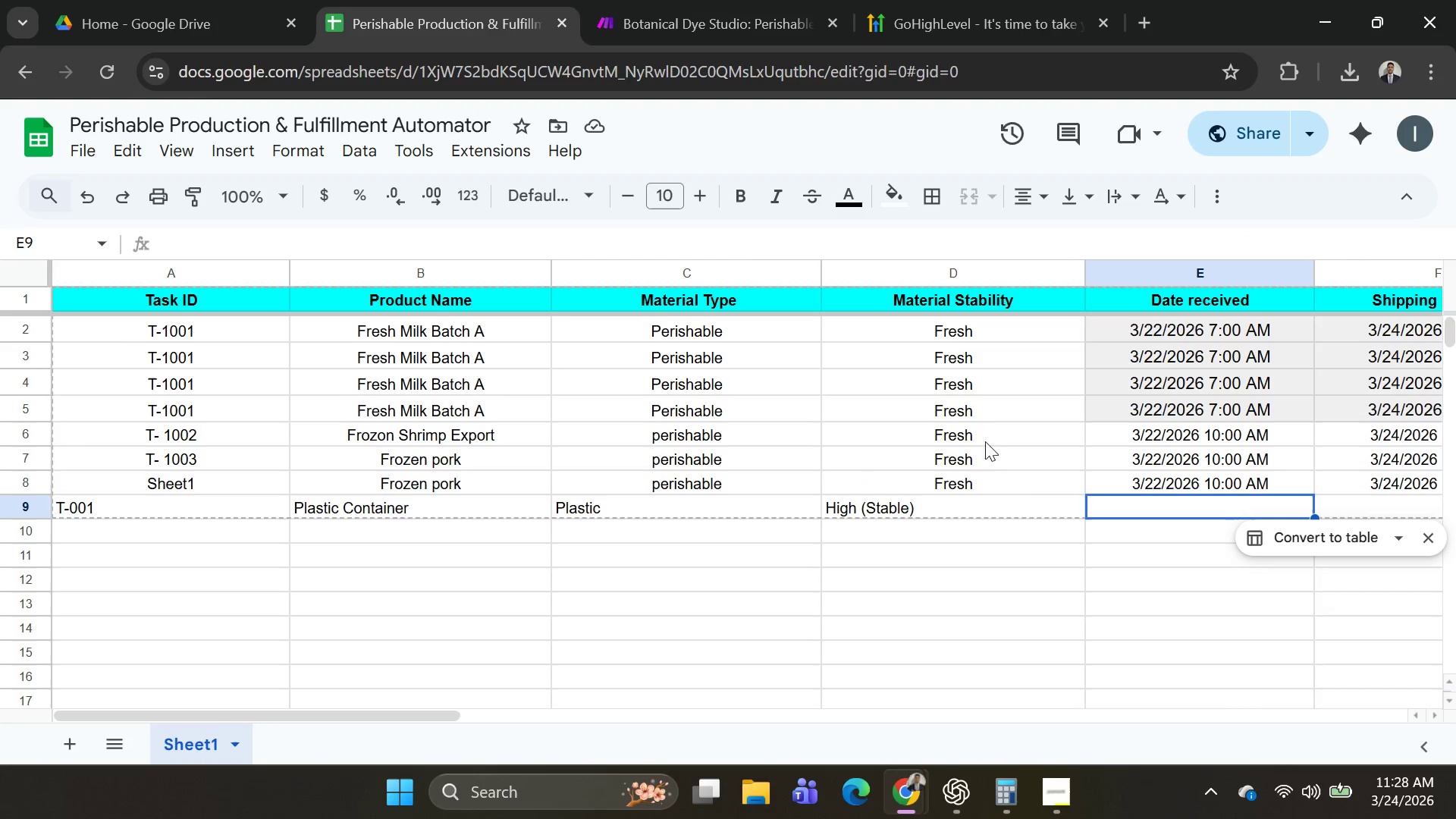 
key(Control+C)
 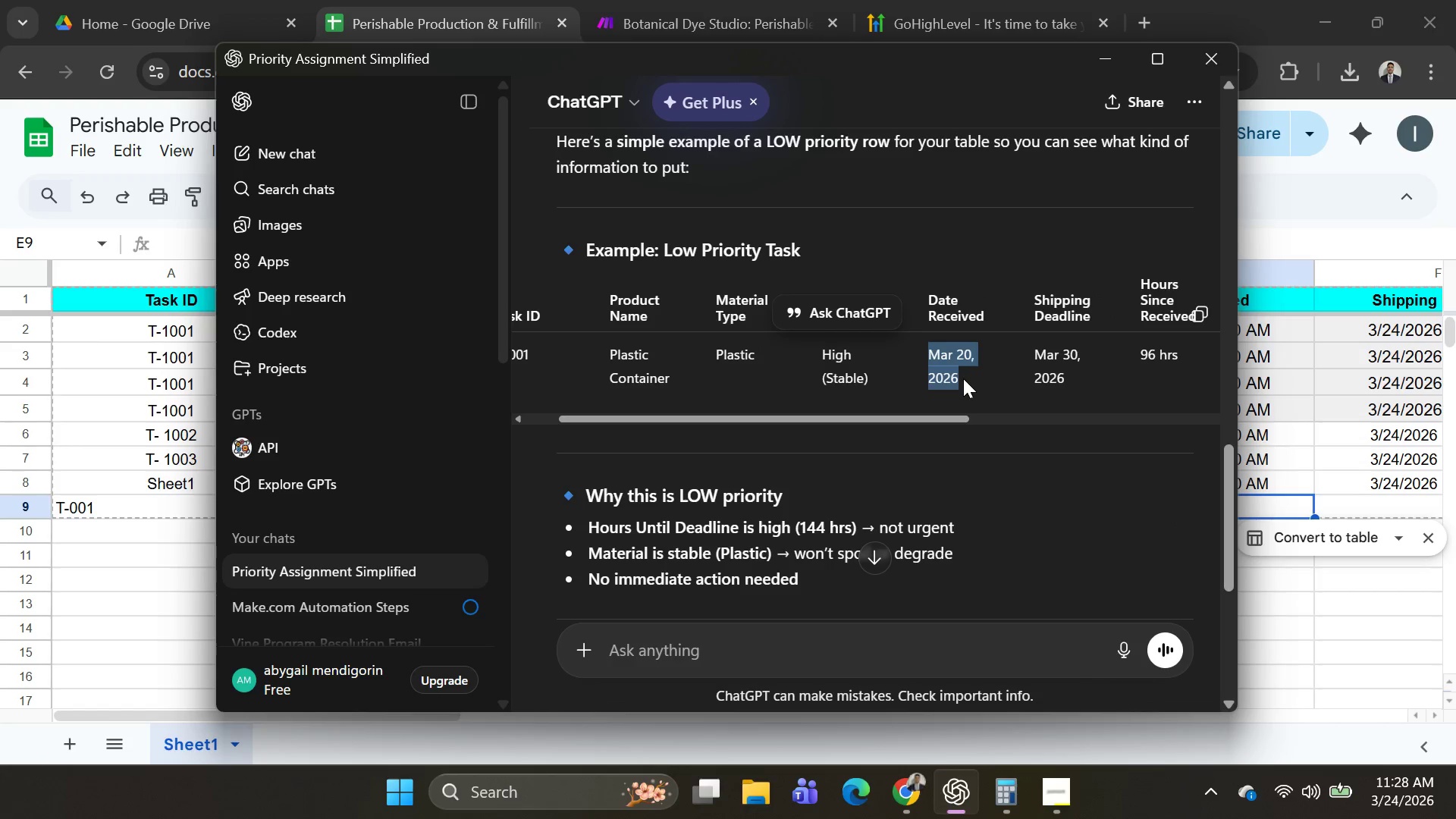 
key(Control+C)
 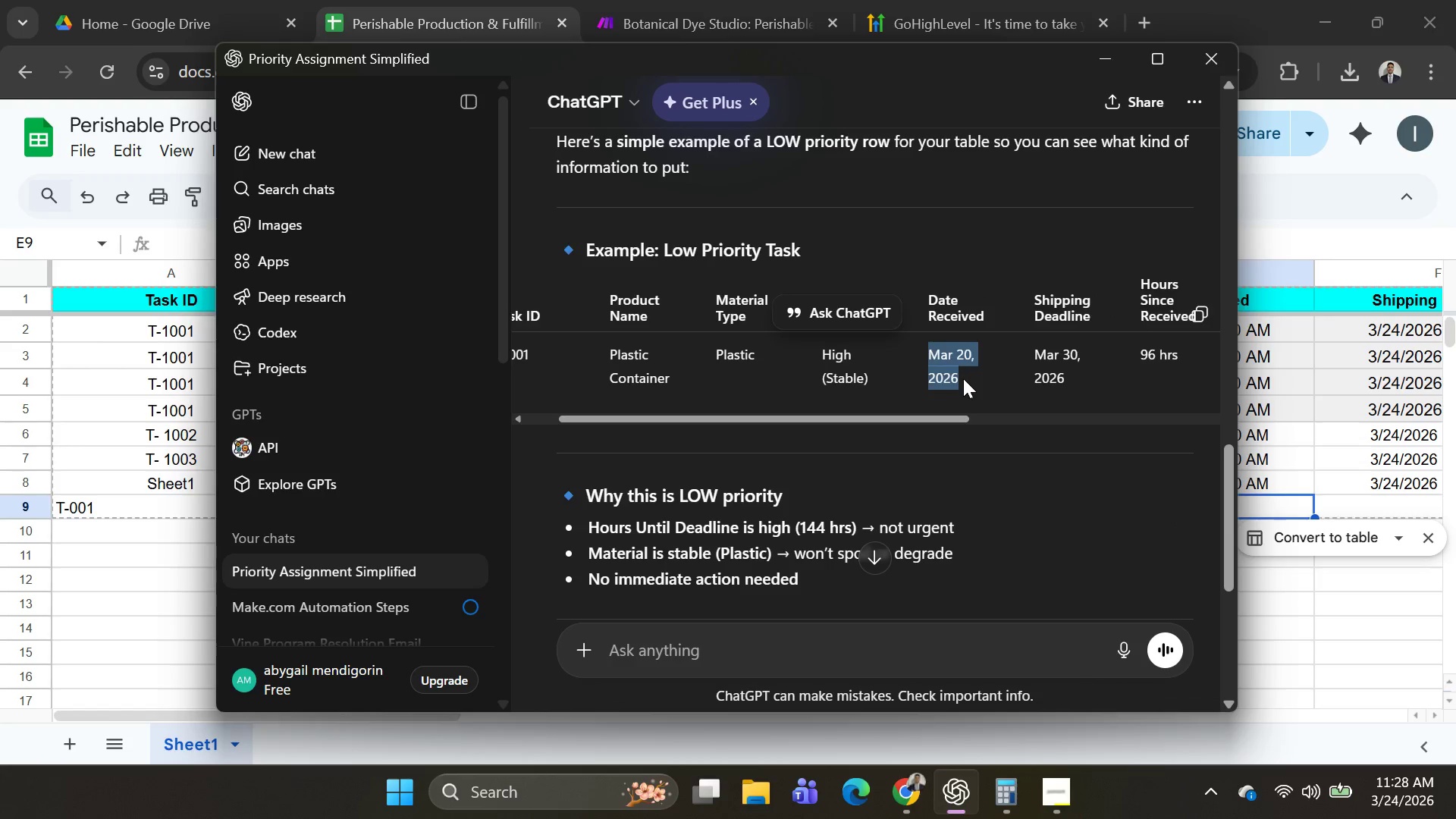 
key(Alt+AltLeft)
 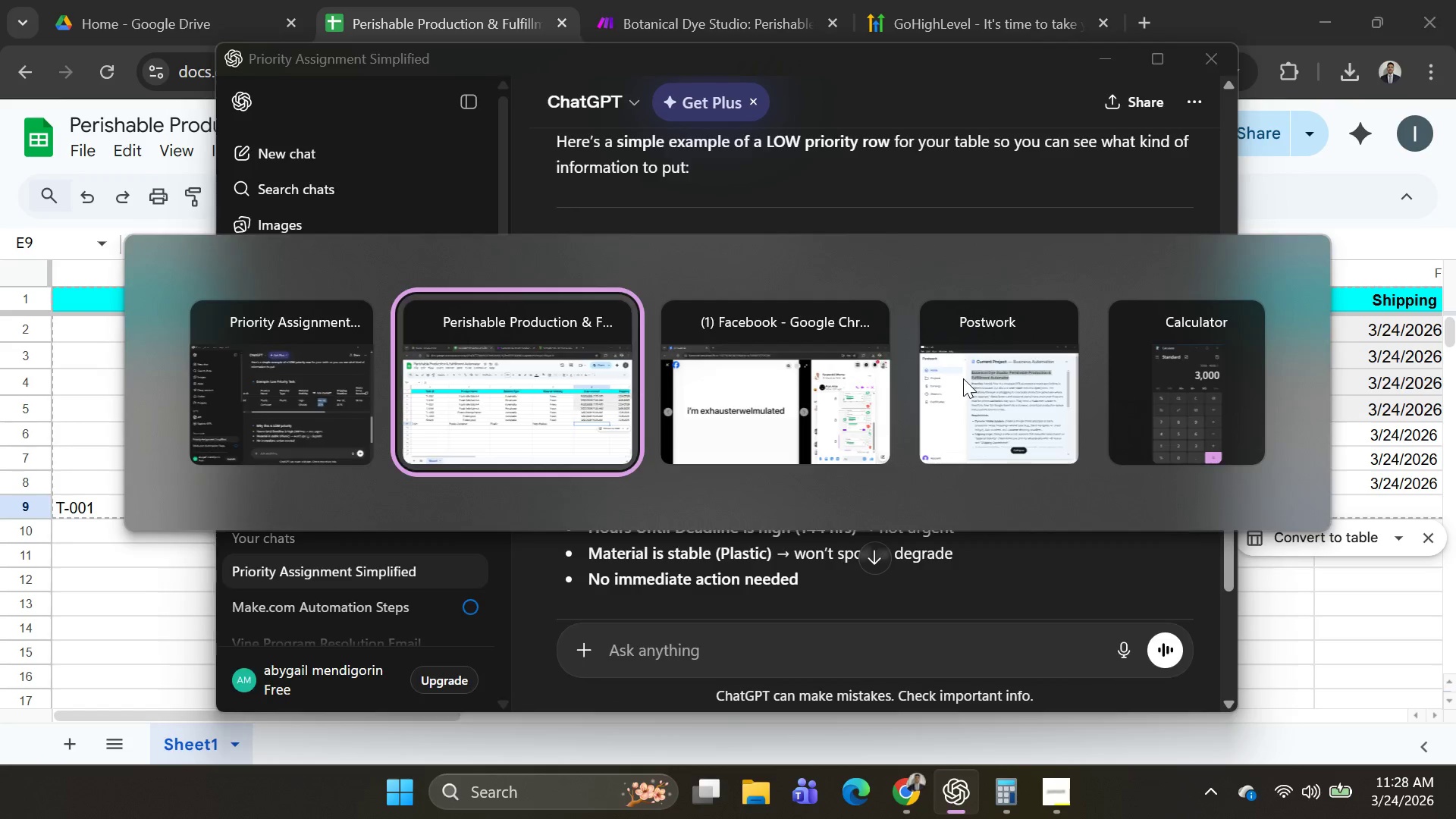 
key(Alt+Tab)
 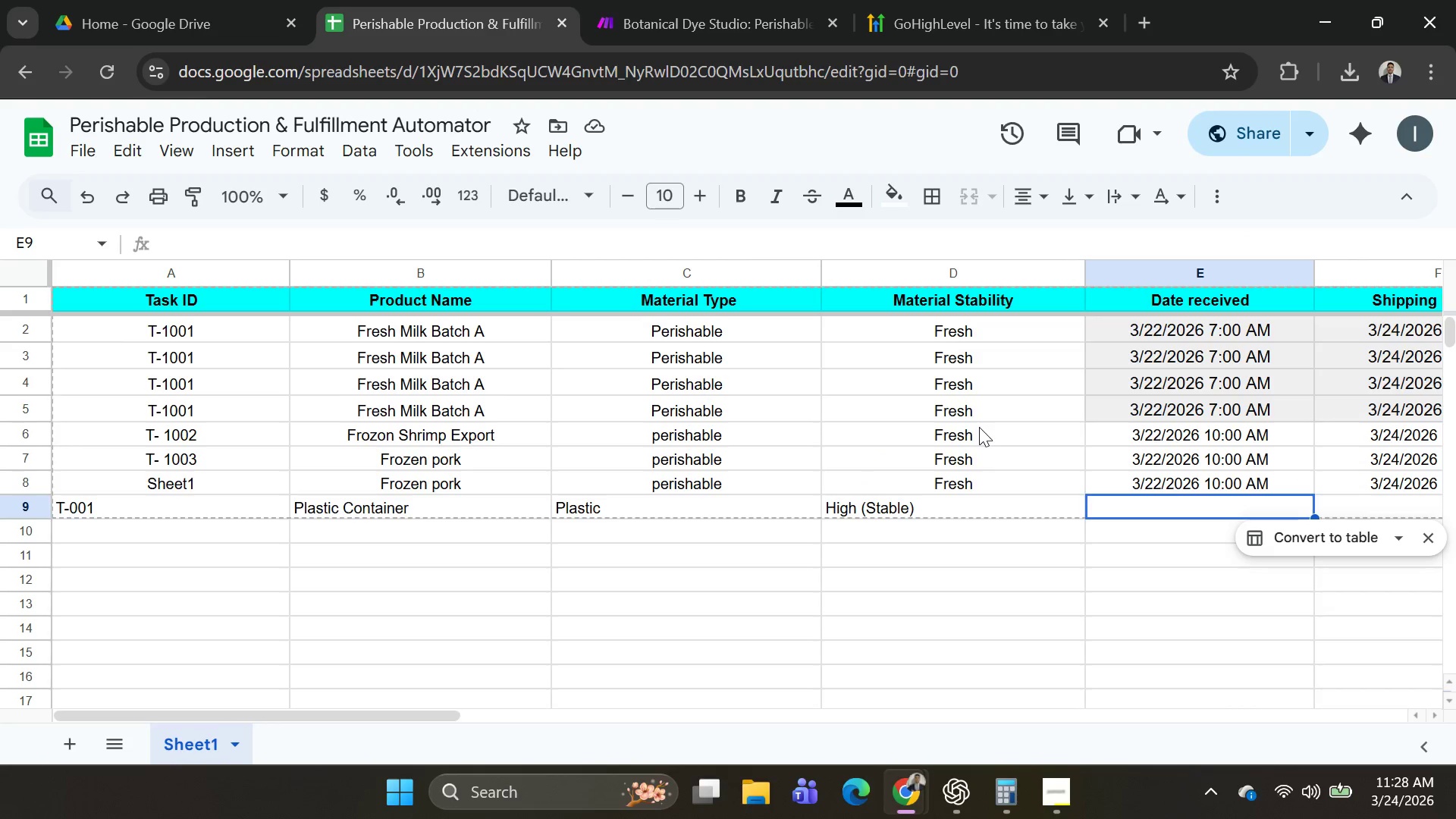 
key(Control+V)
 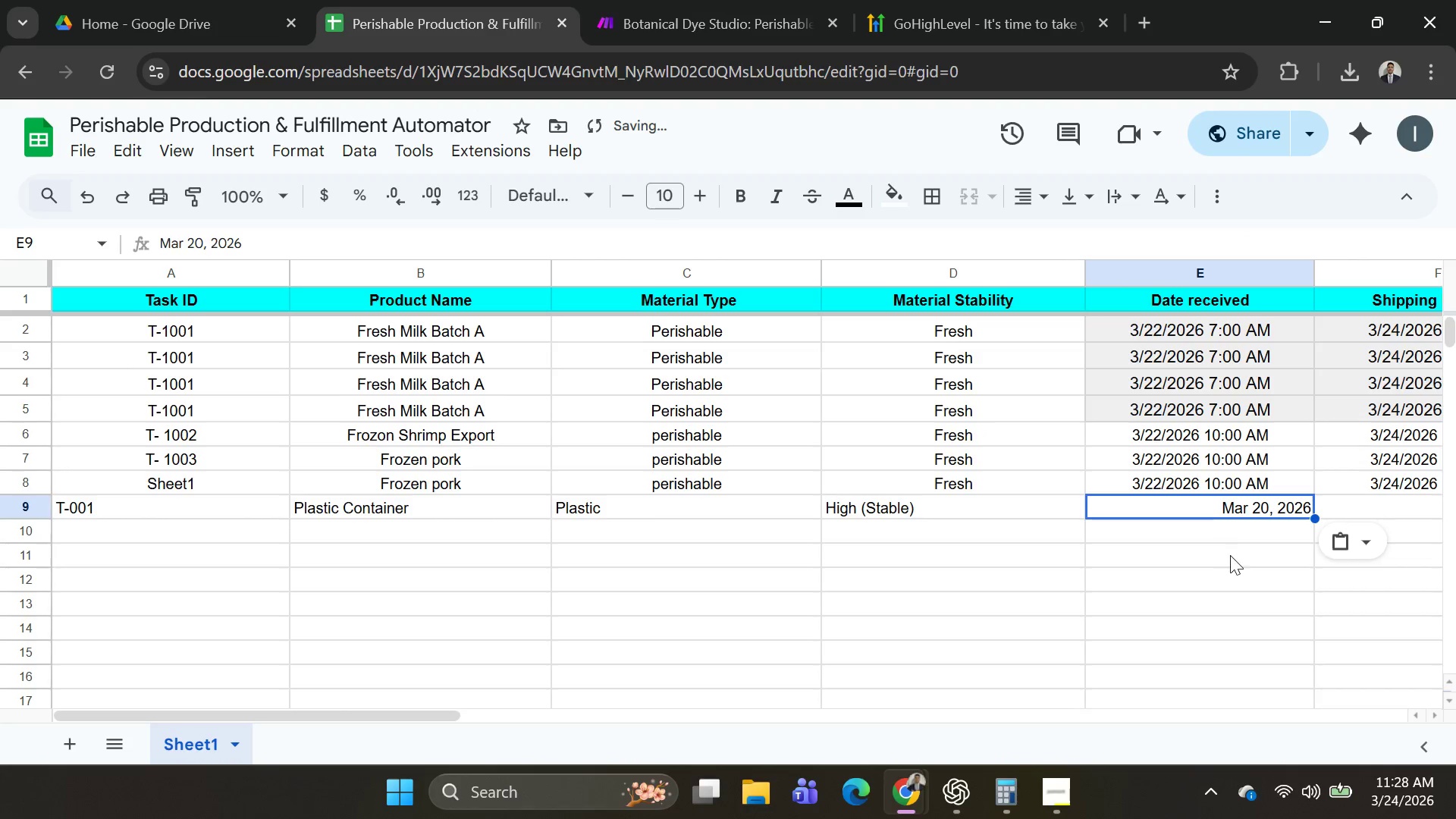 
left_click([1230, 556])
 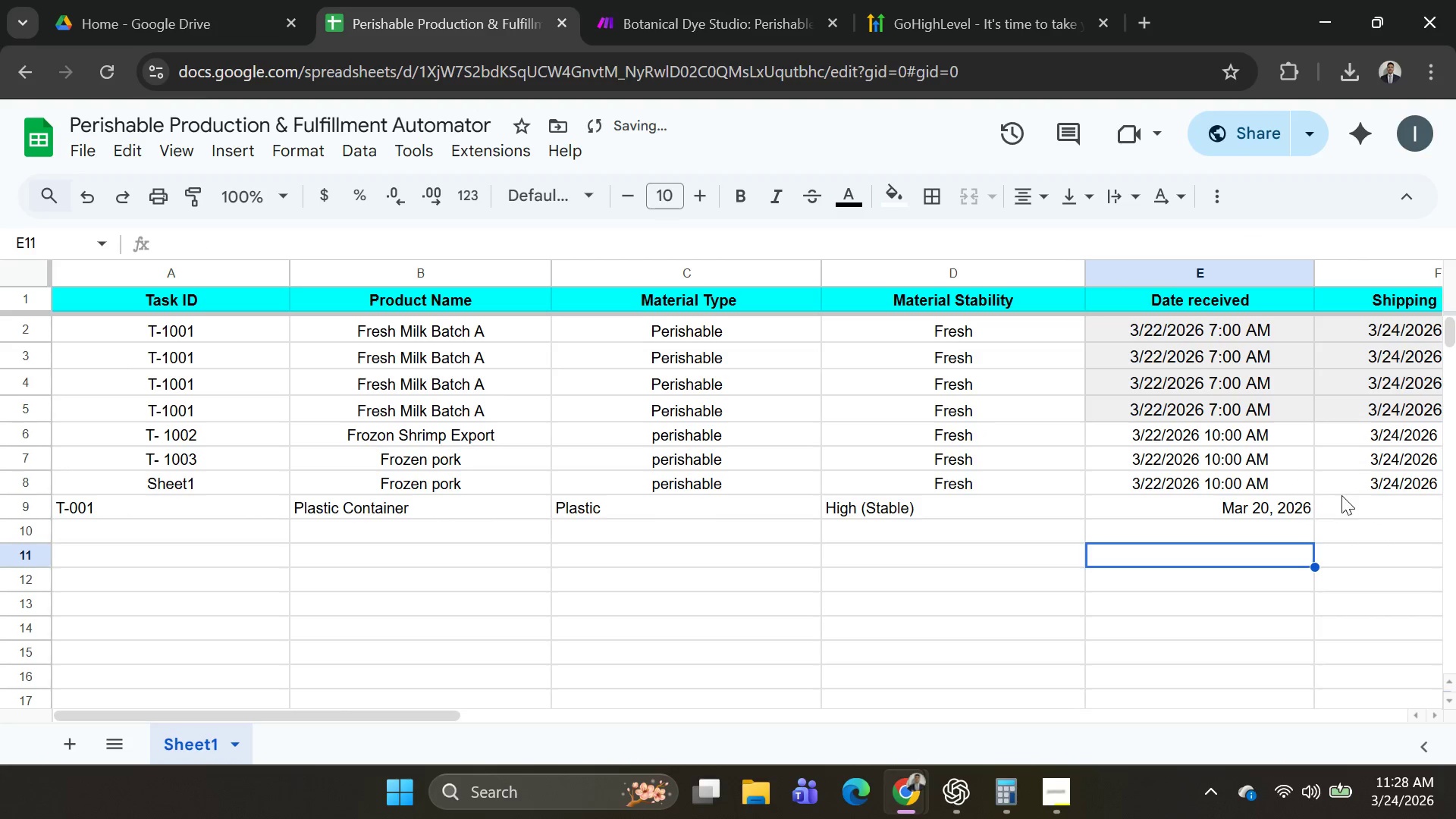 
left_click([1342, 497])
 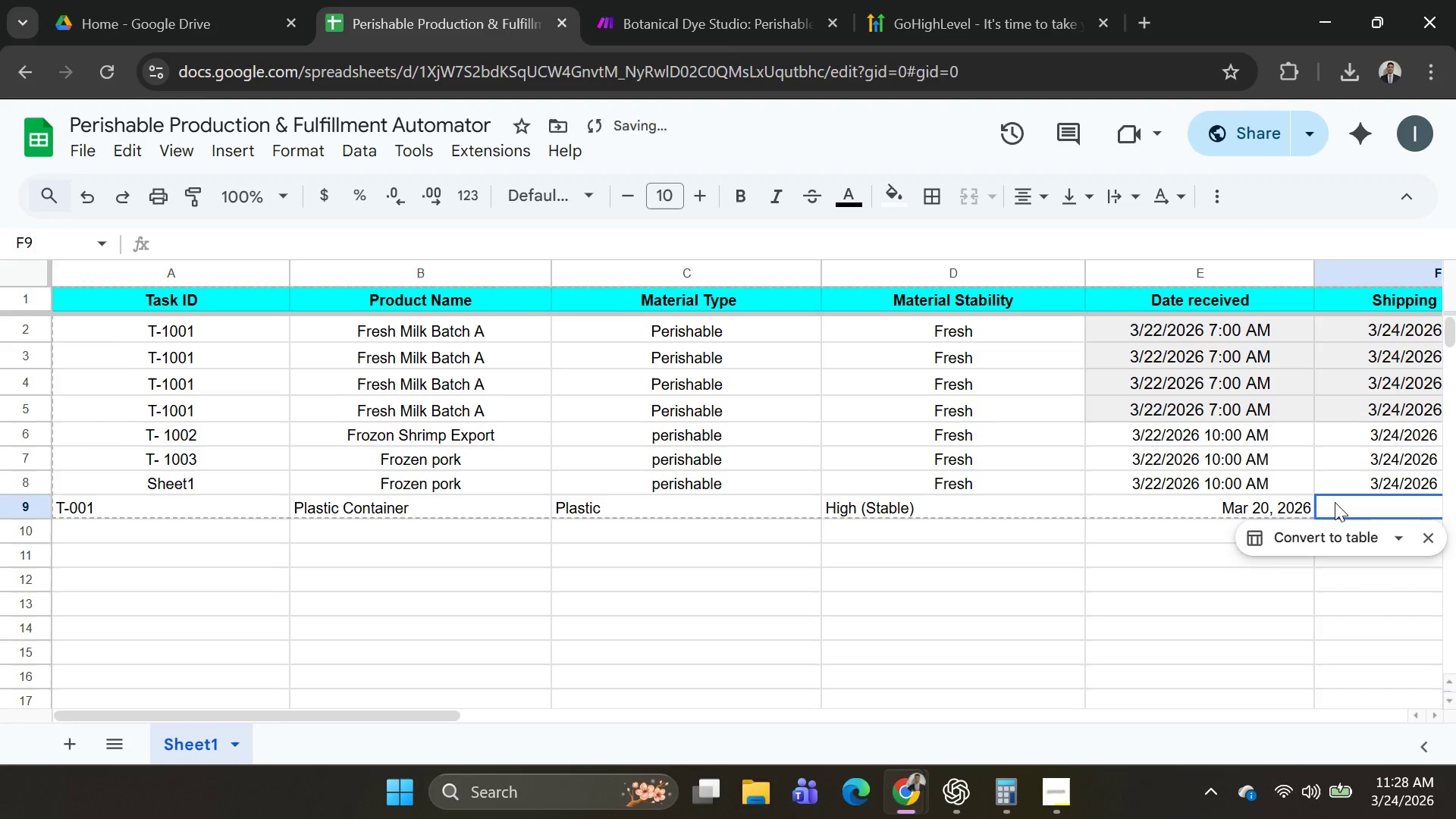 
key(Alt+AltLeft)
 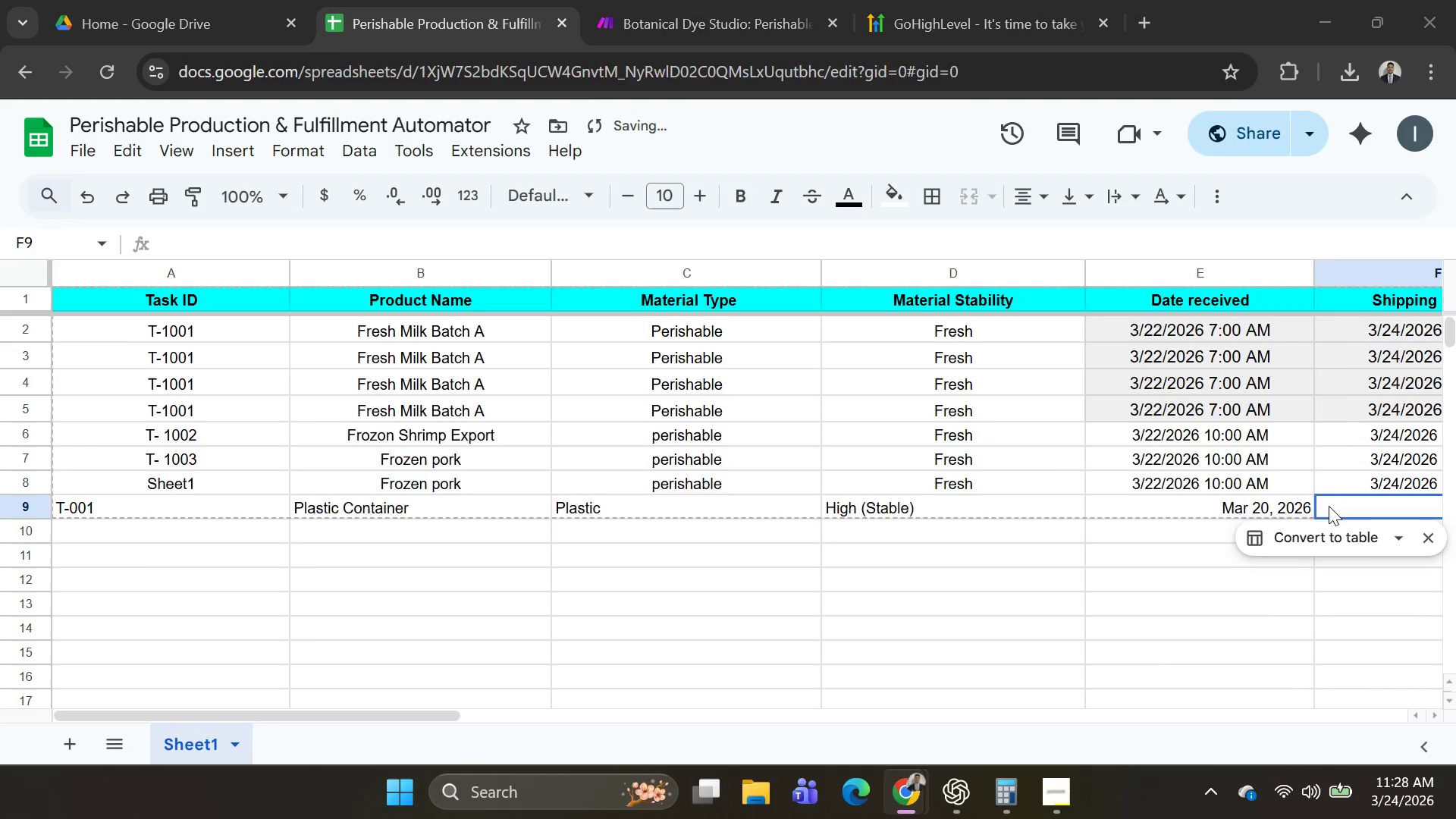 
key(Alt+Tab)
 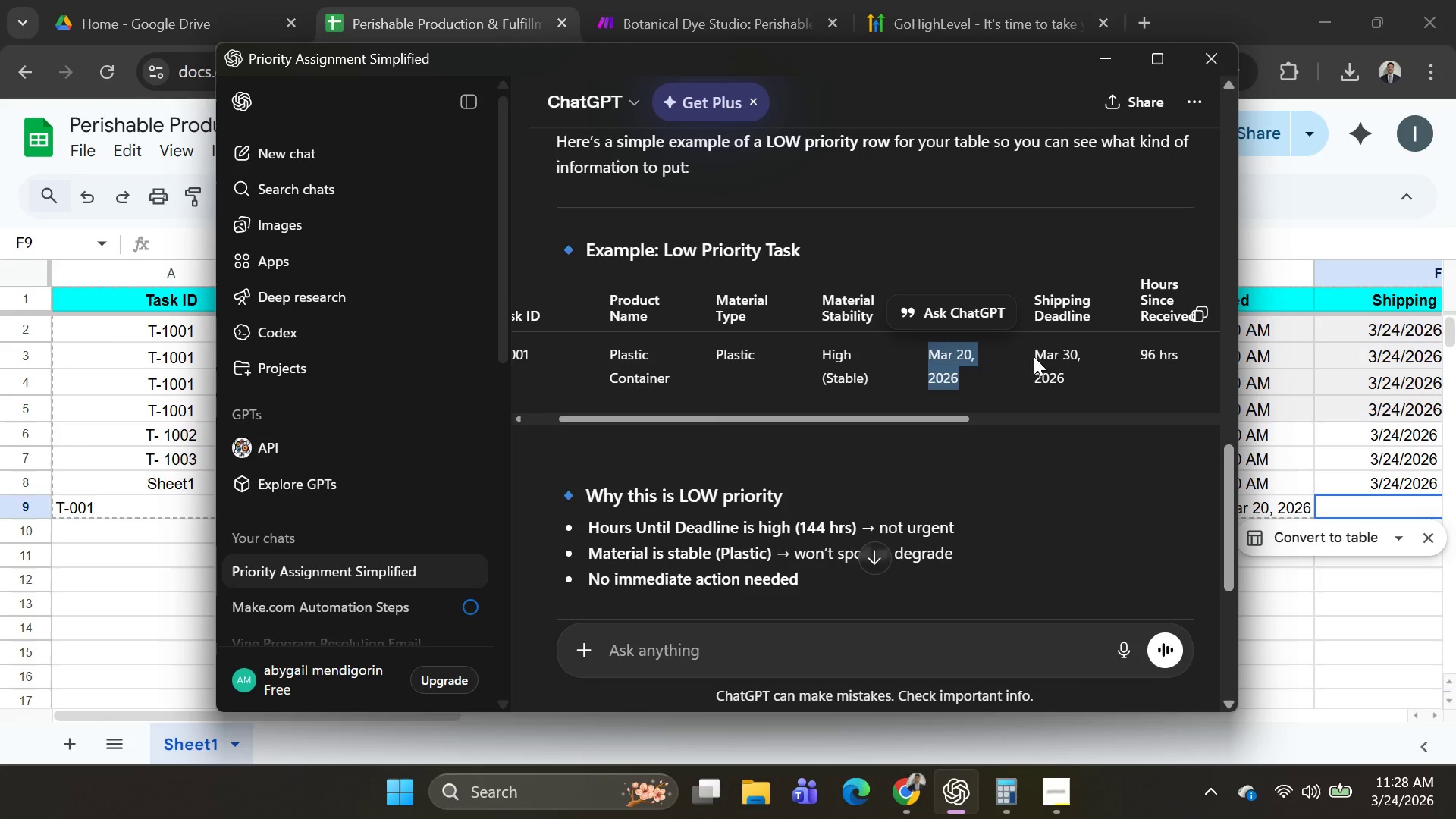 
left_click_drag(start_coordinate=[1034, 354], to_coordinate=[1065, 372])
 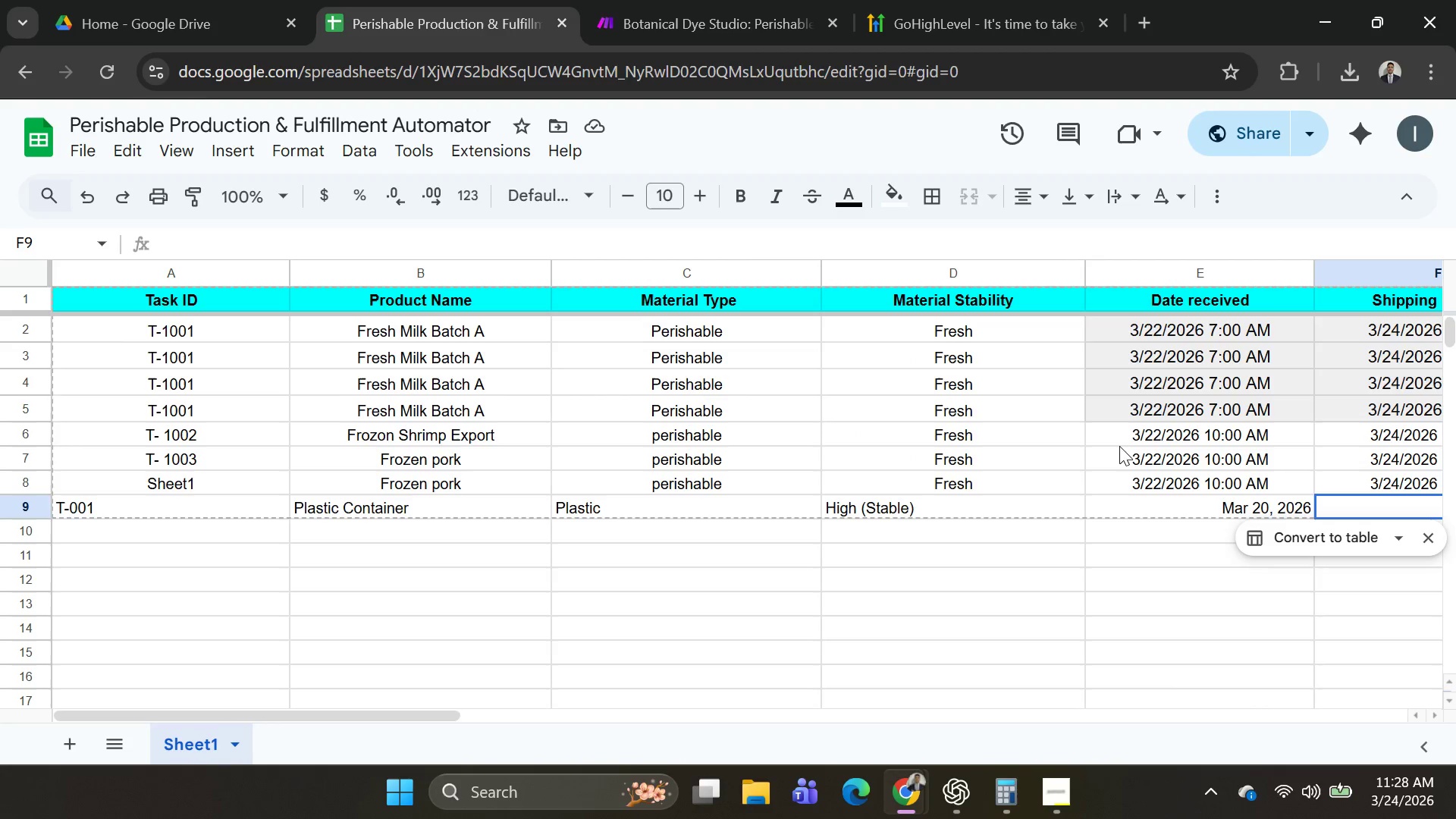 
key(Control+C)
 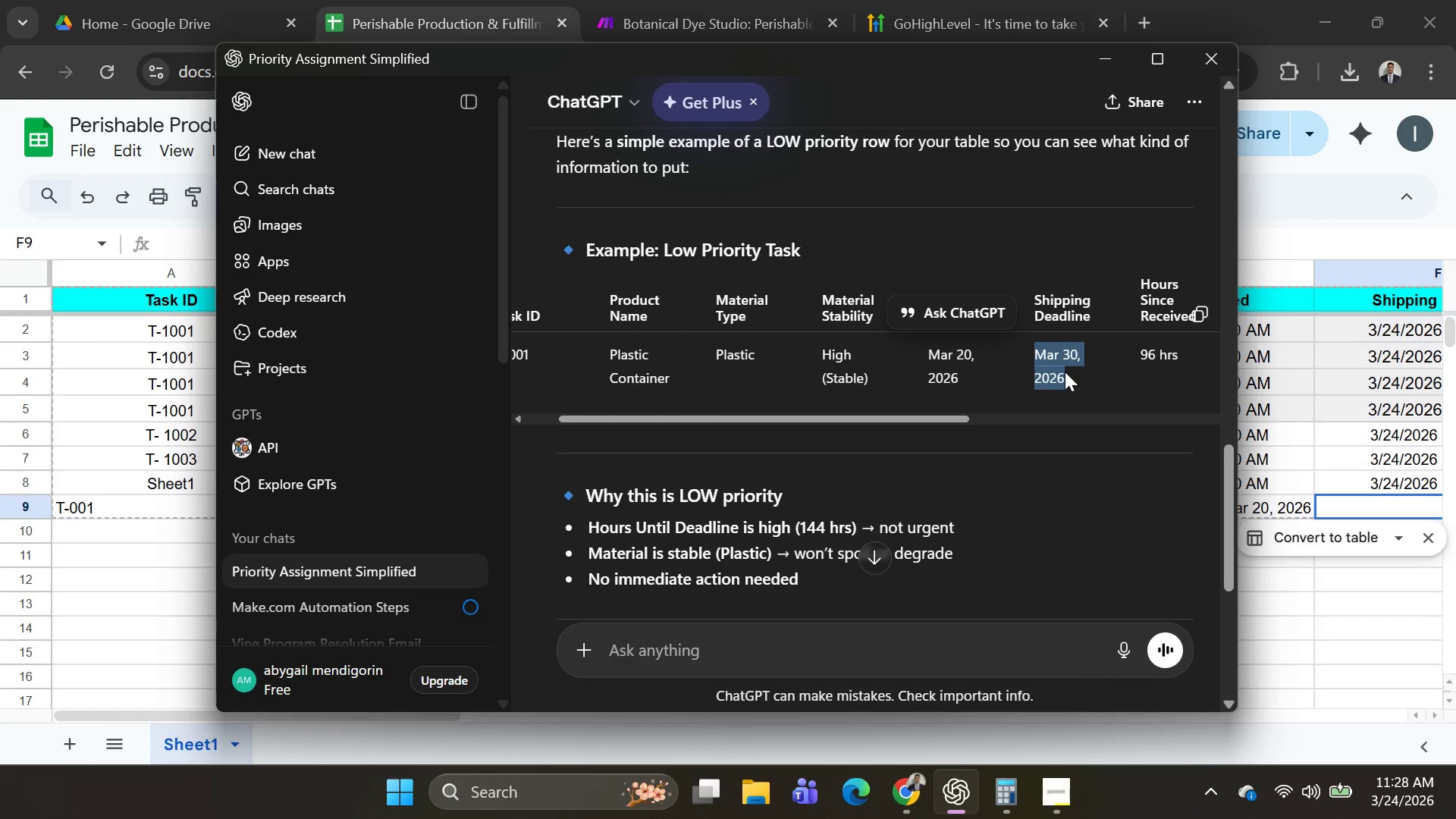 
key(Control+C)
 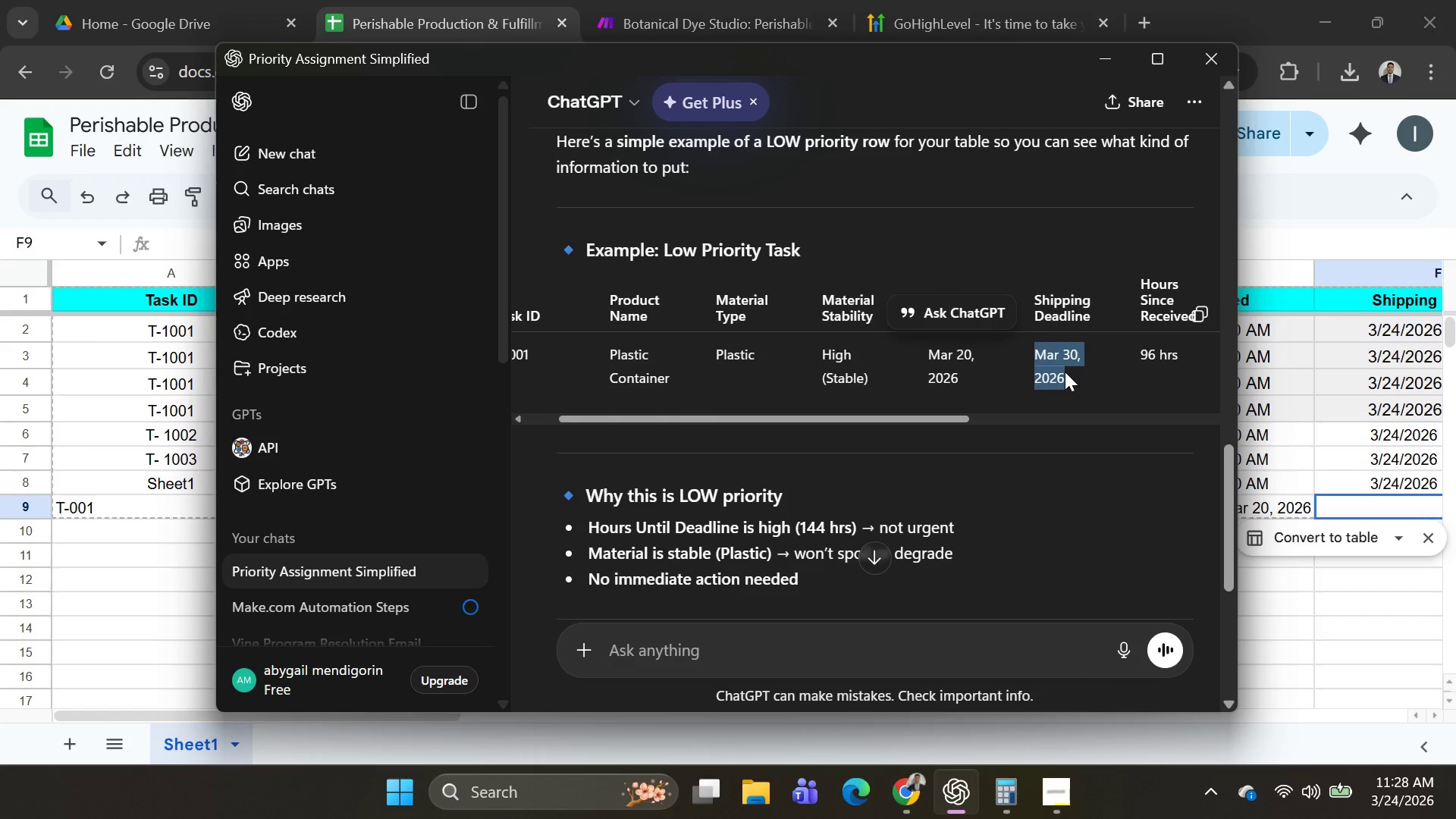 
key(Alt+AltLeft)
 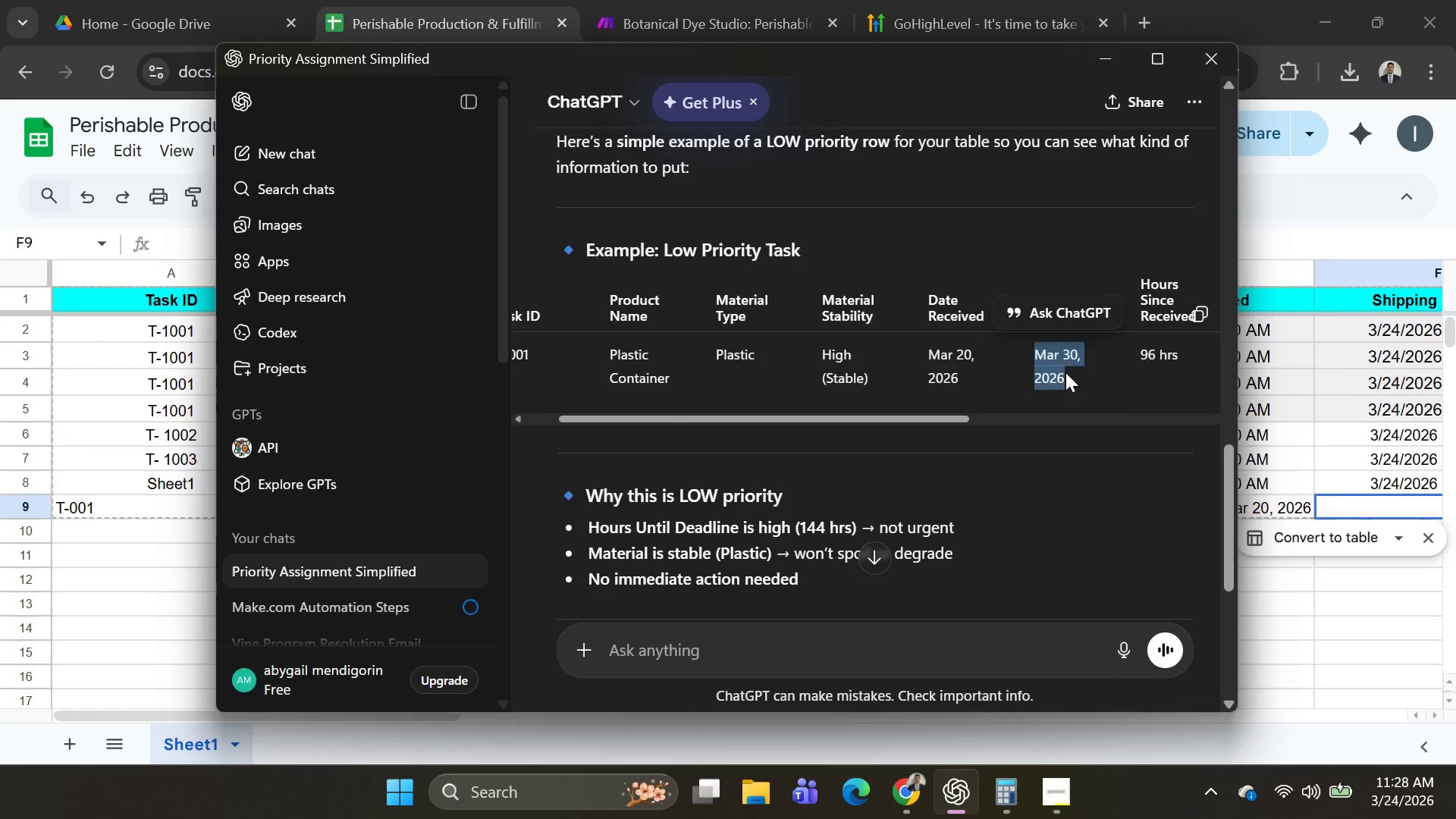 
key(Alt+Tab)
 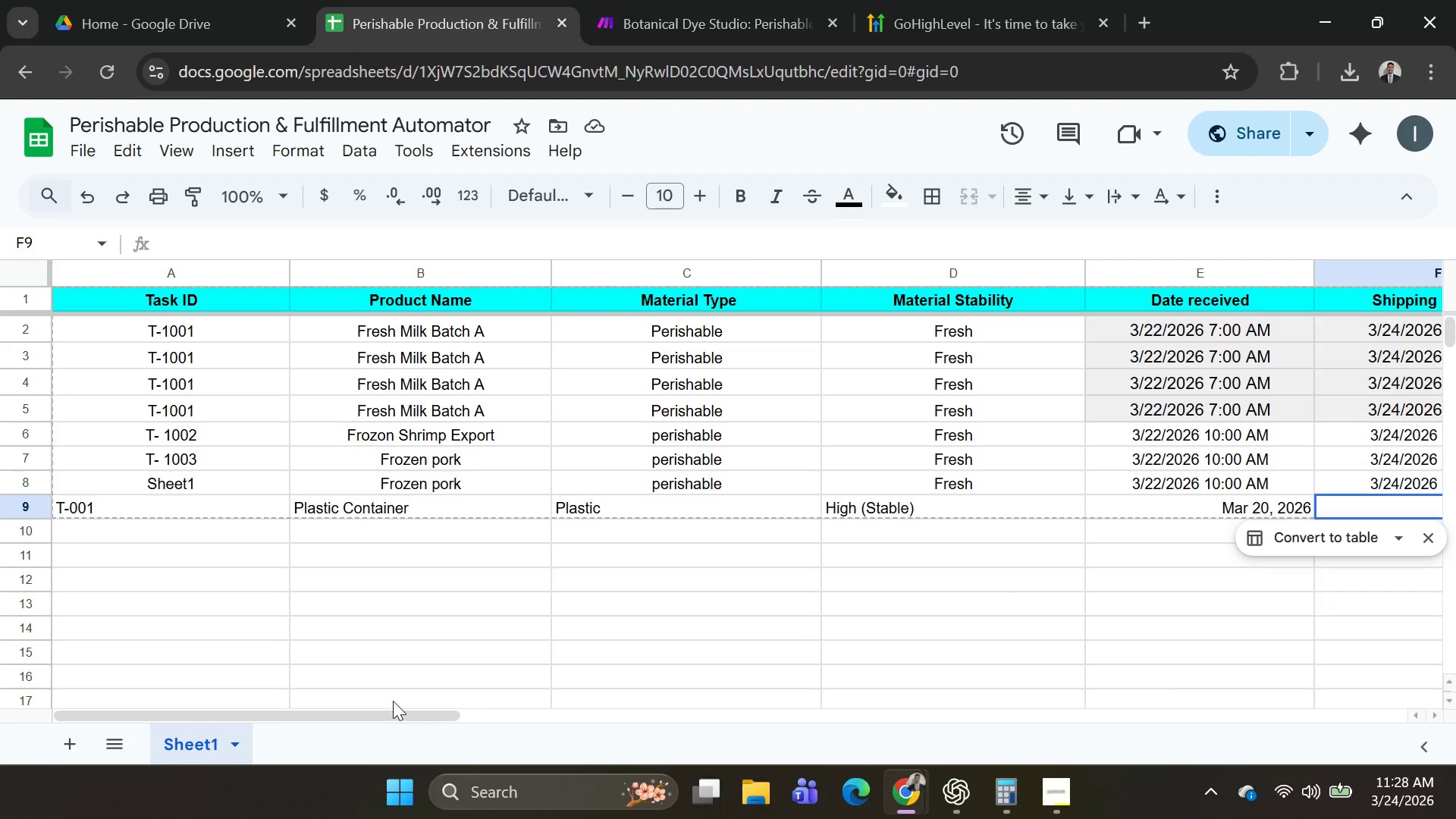 
left_click_drag(start_coordinate=[394, 714], to_coordinate=[633, 714])
 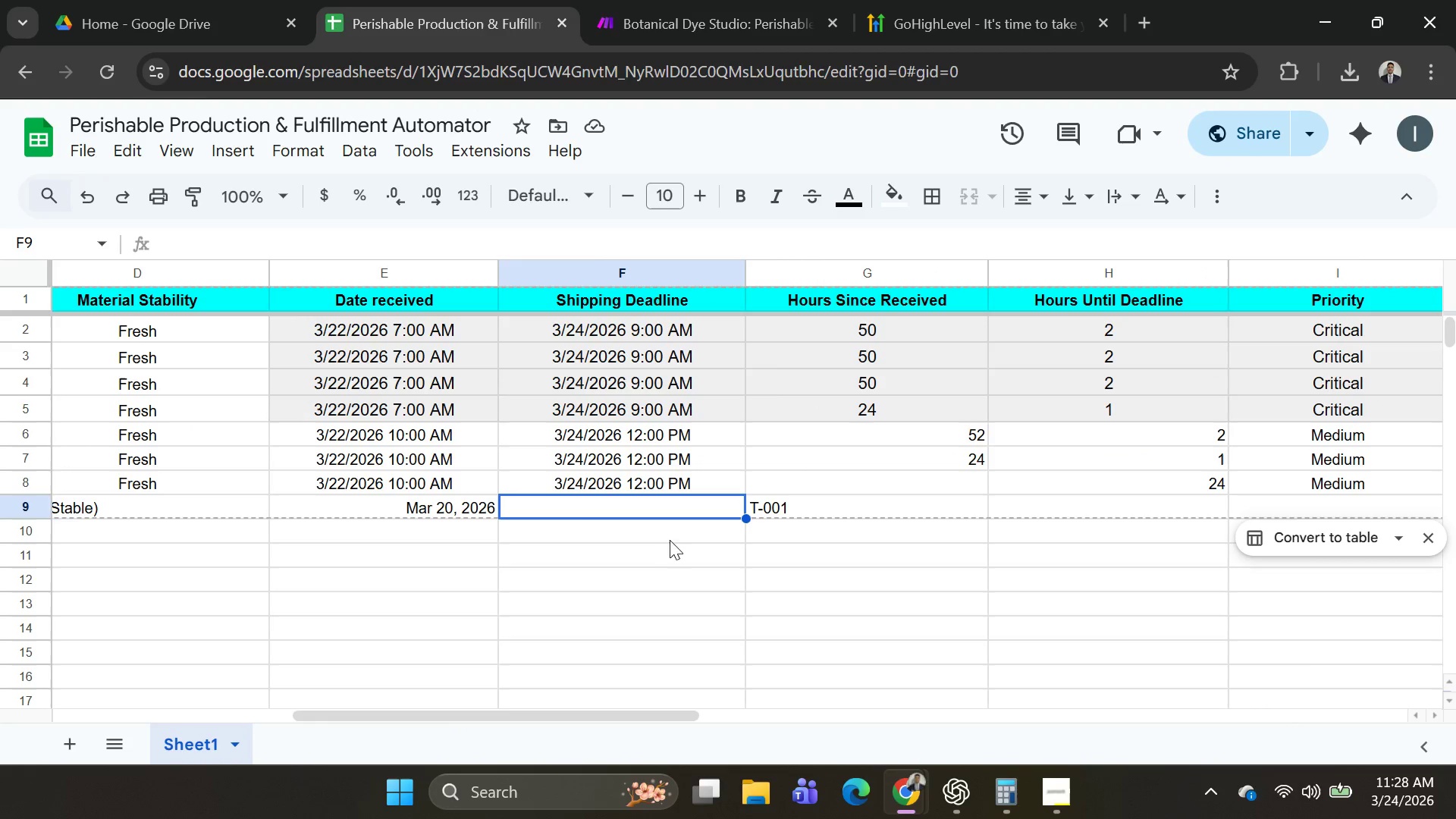 
key(Control+V)
 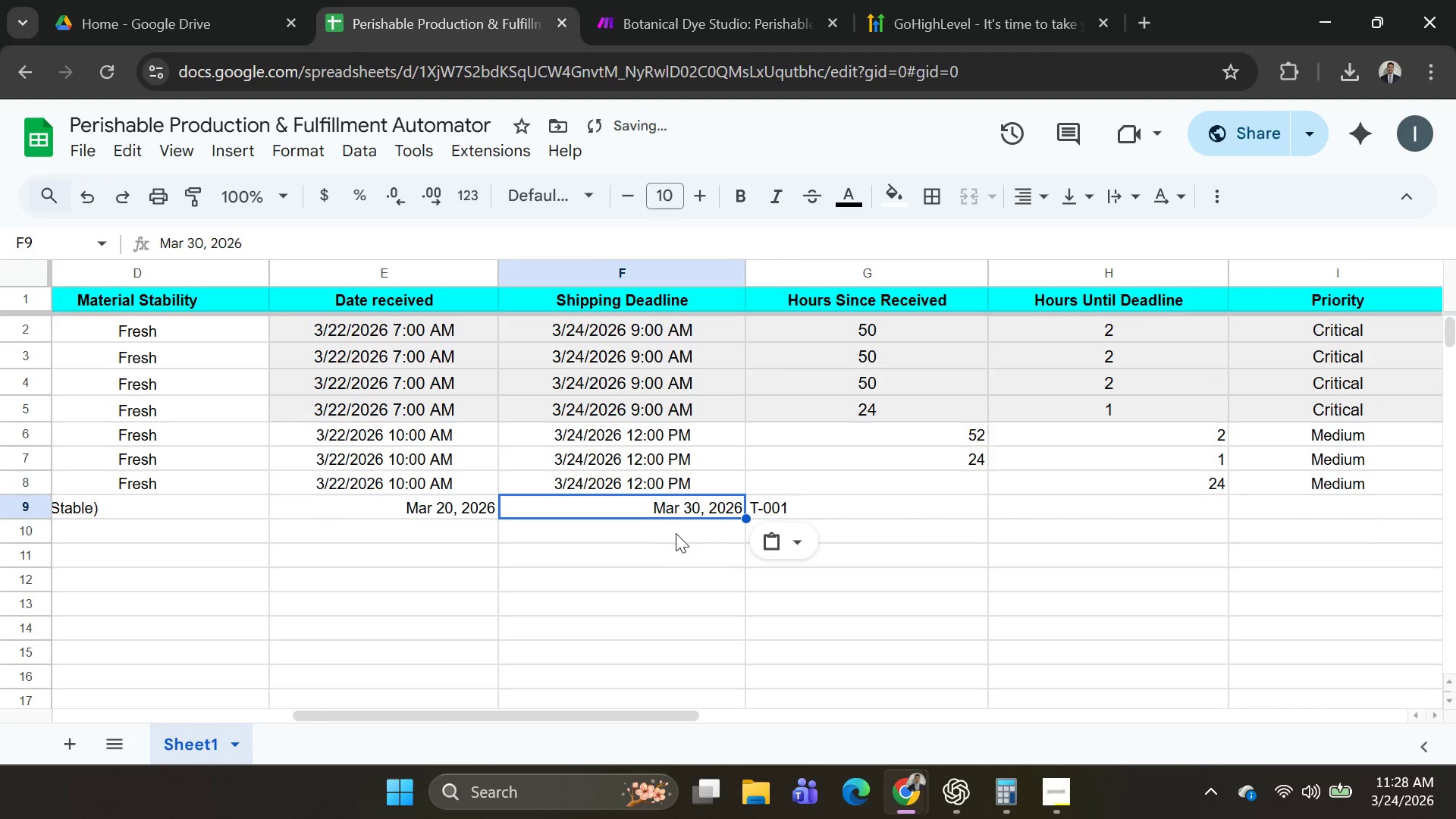 
key(Alt+AltLeft)
 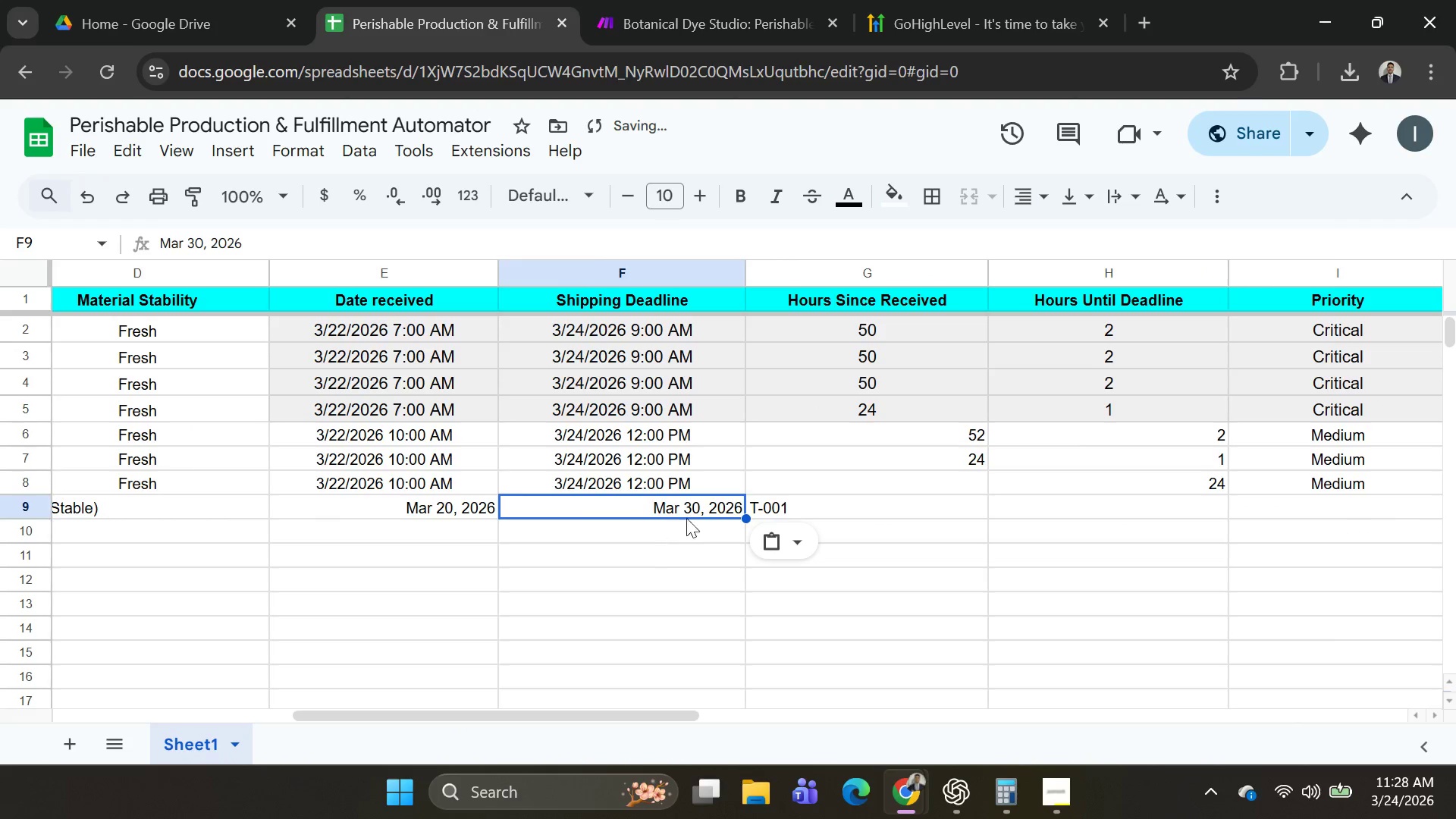 
key(Alt+Tab)
 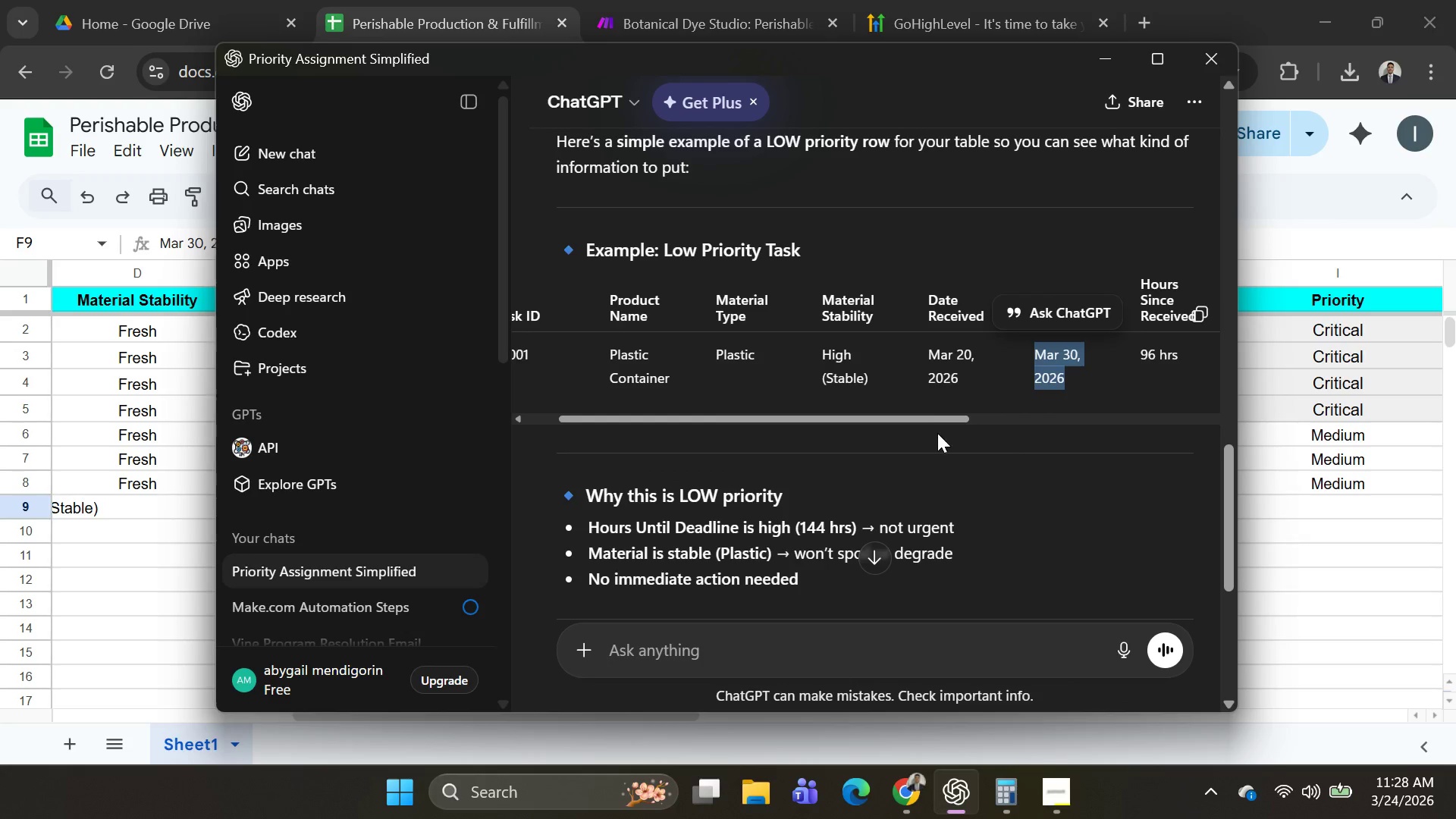 
left_click_drag(start_coordinate=[916, 413], to_coordinate=[1015, 416])
 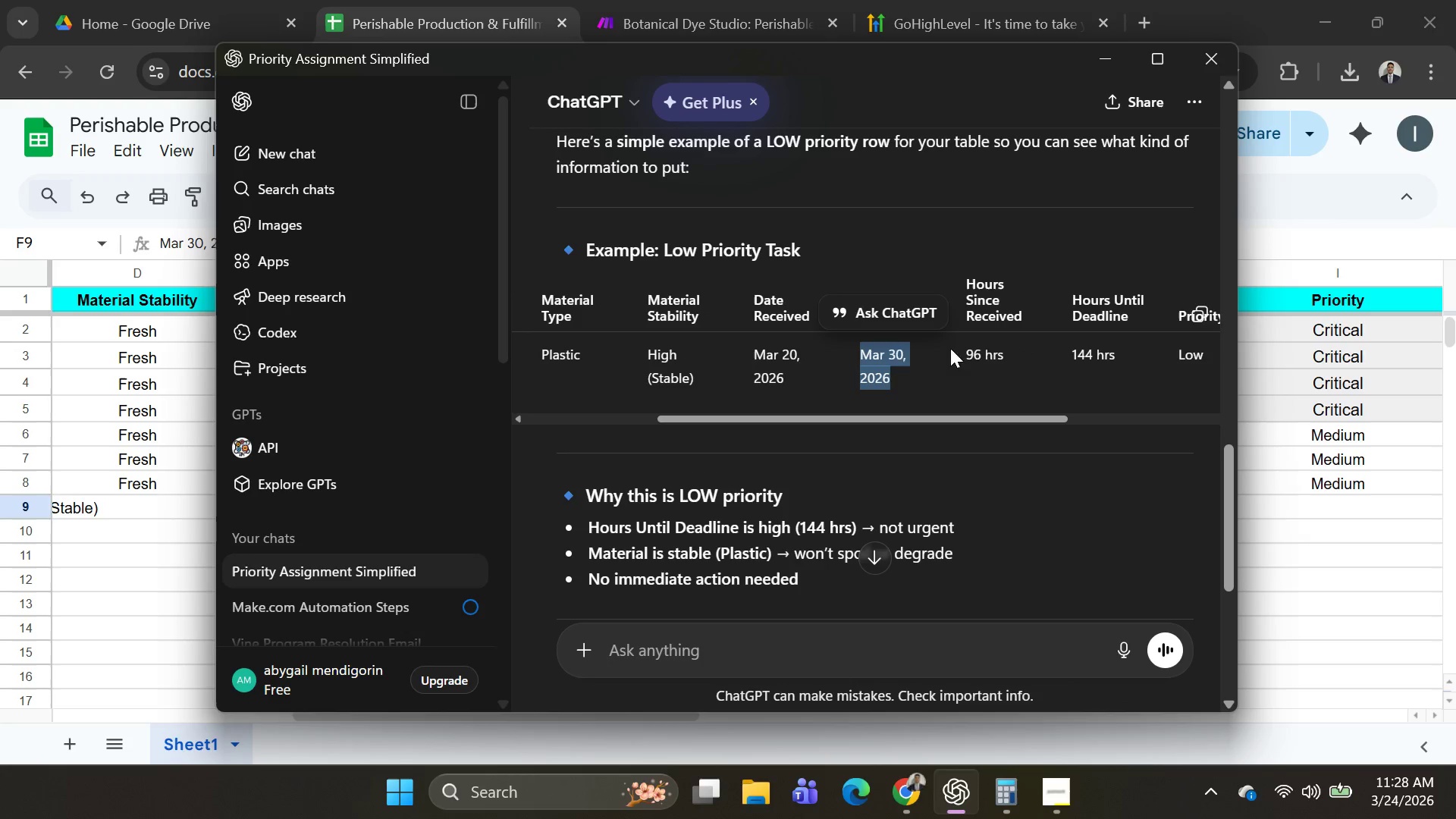 
left_click_drag(start_coordinate=[950, 348], to_coordinate=[999, 350])
 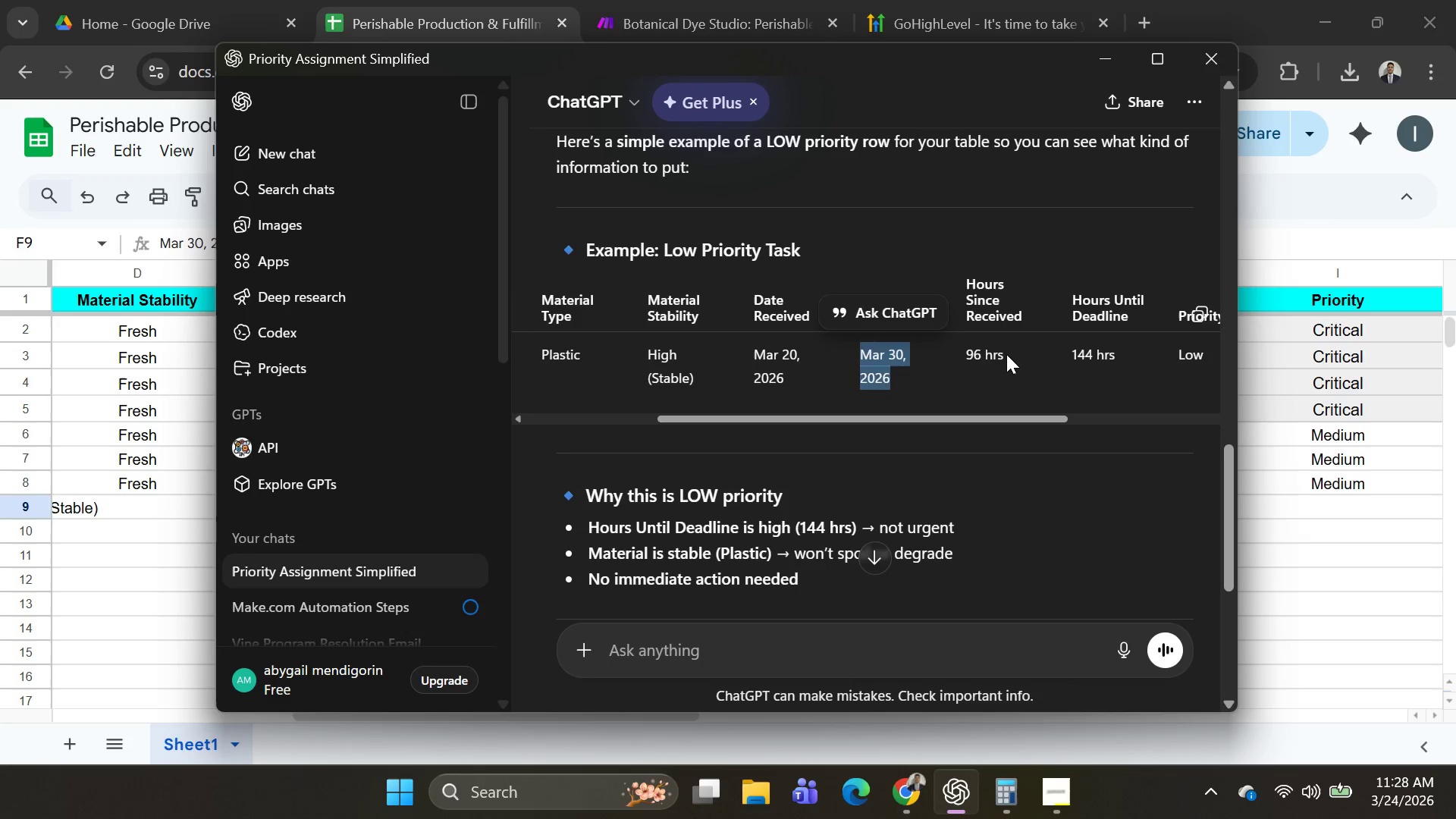 
left_click_drag(start_coordinate=[1006, 355], to_coordinate=[959, 376])
 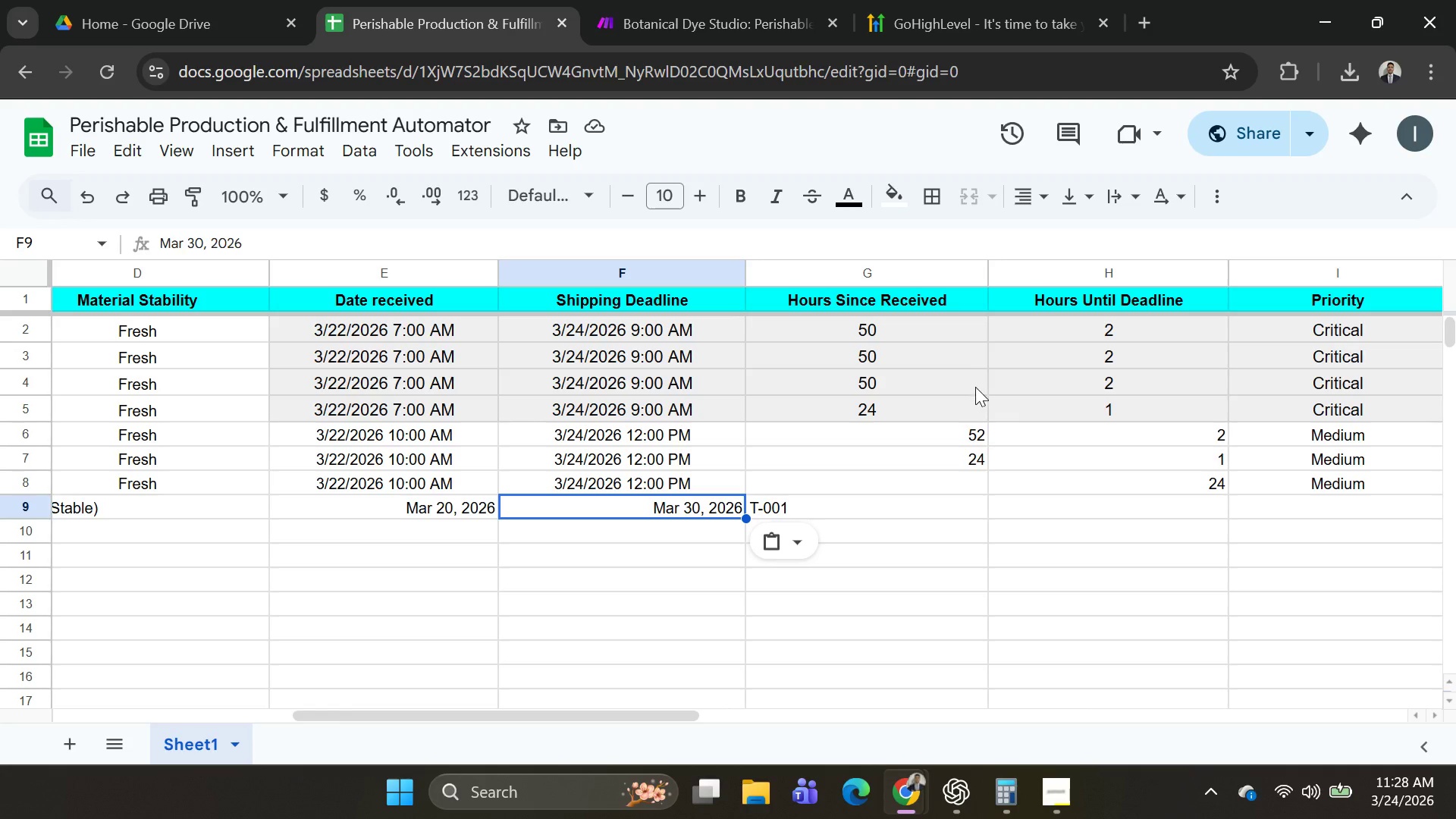 
key(Control+C)
 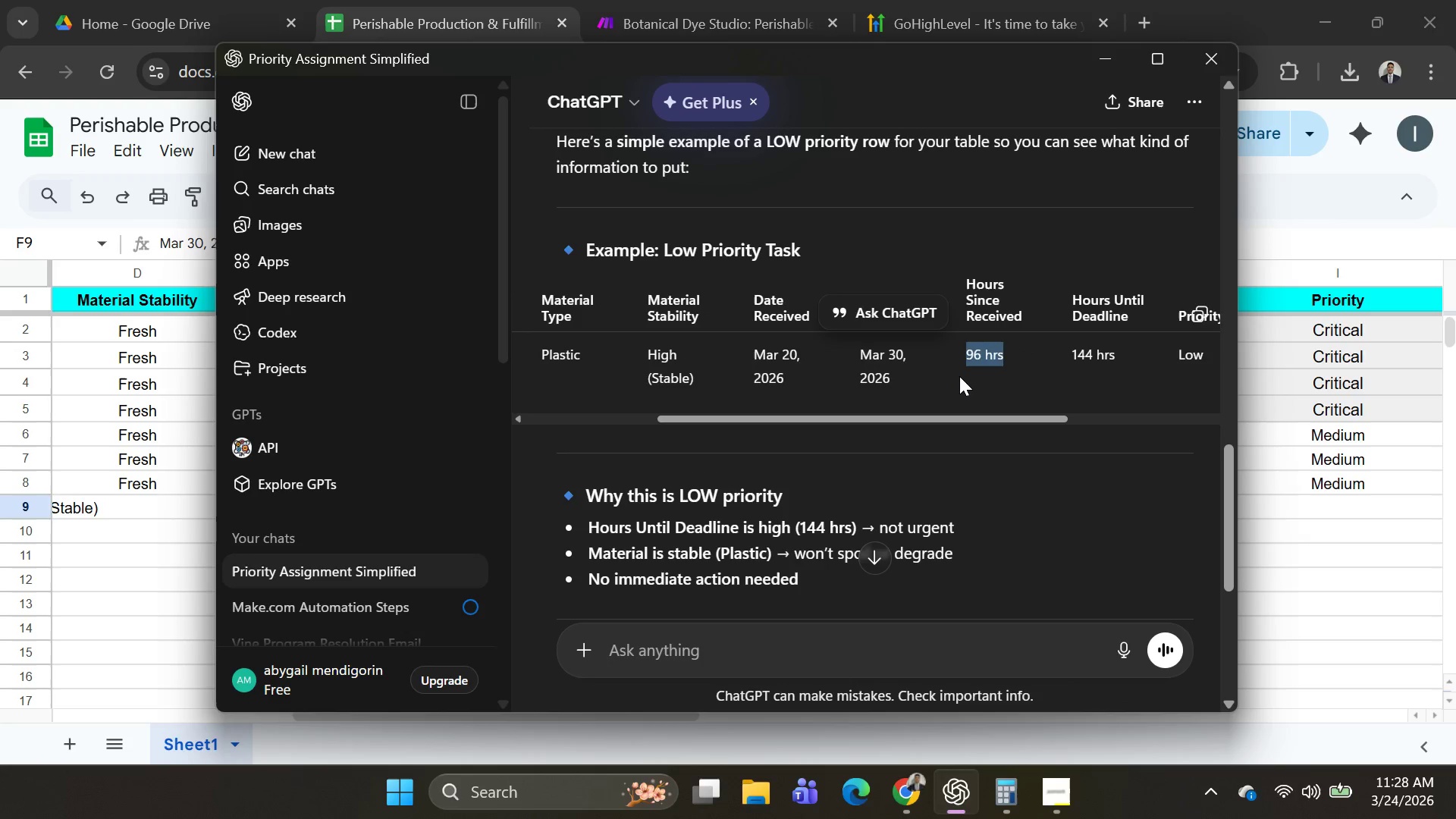 
key(Control+C)
 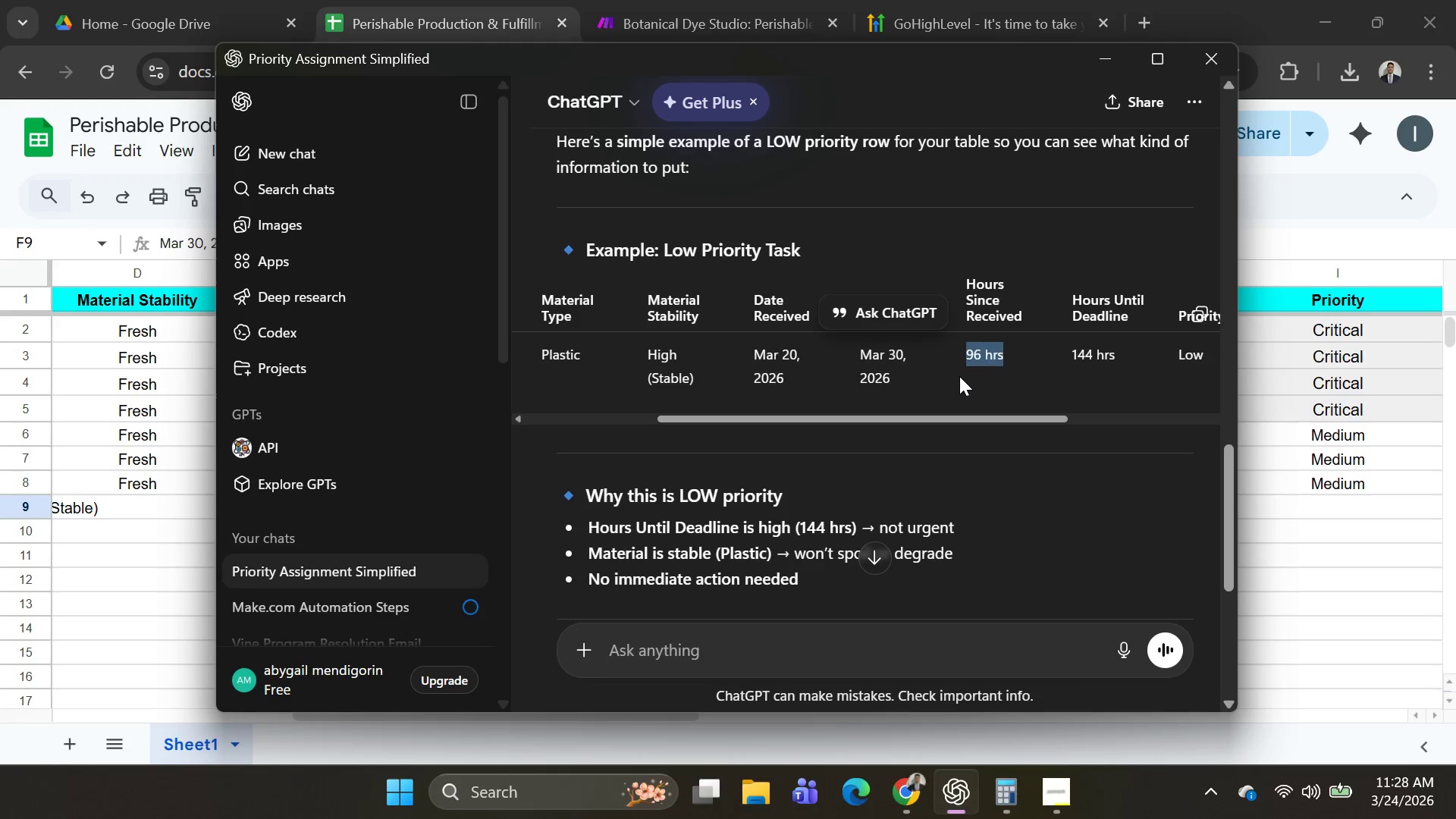 
key(Alt+AltLeft)
 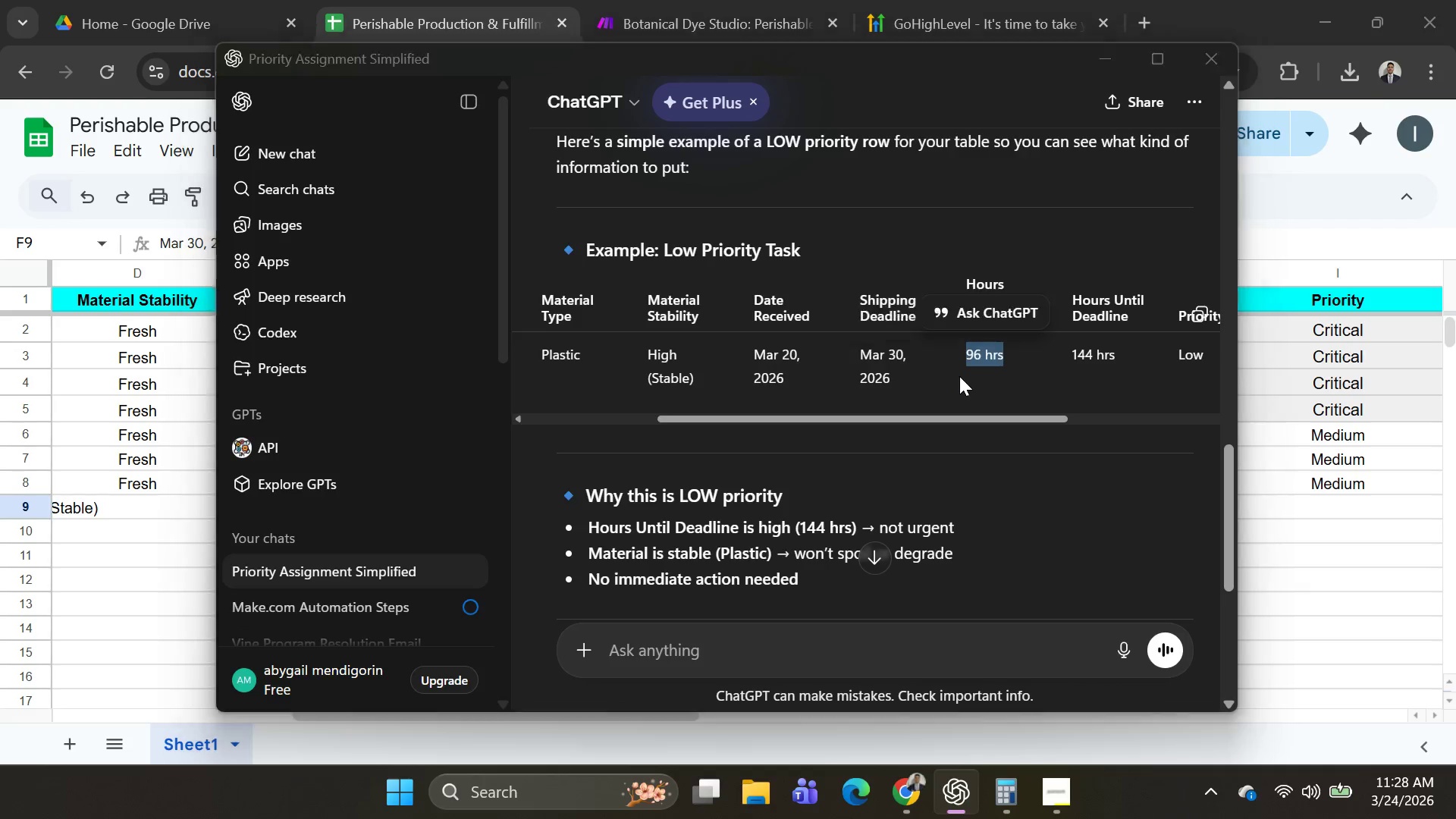 
key(Alt+Tab)
 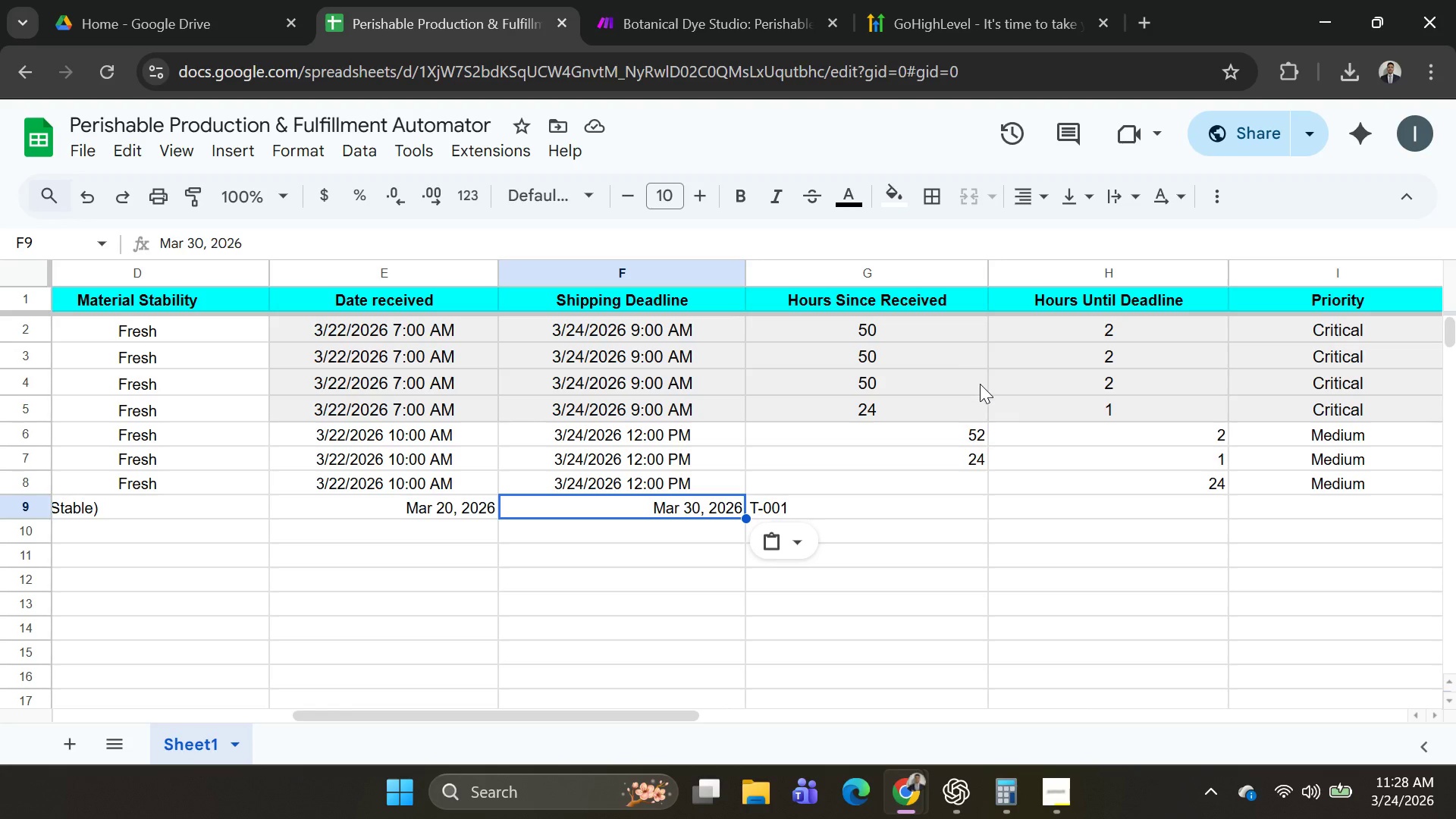 
hold_key(key=ControlLeft, duration=0.48)
 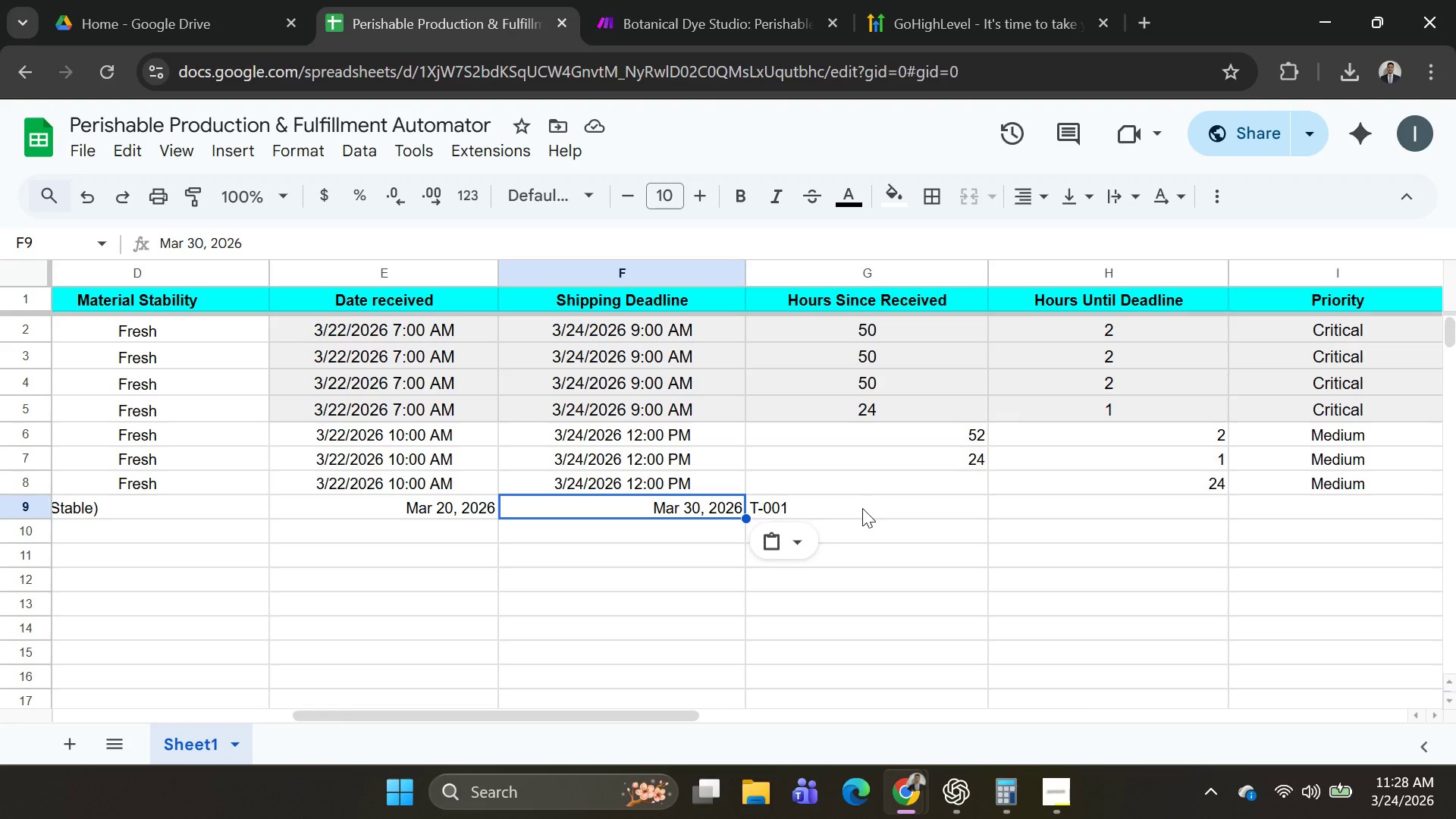 
left_click([862, 508])
 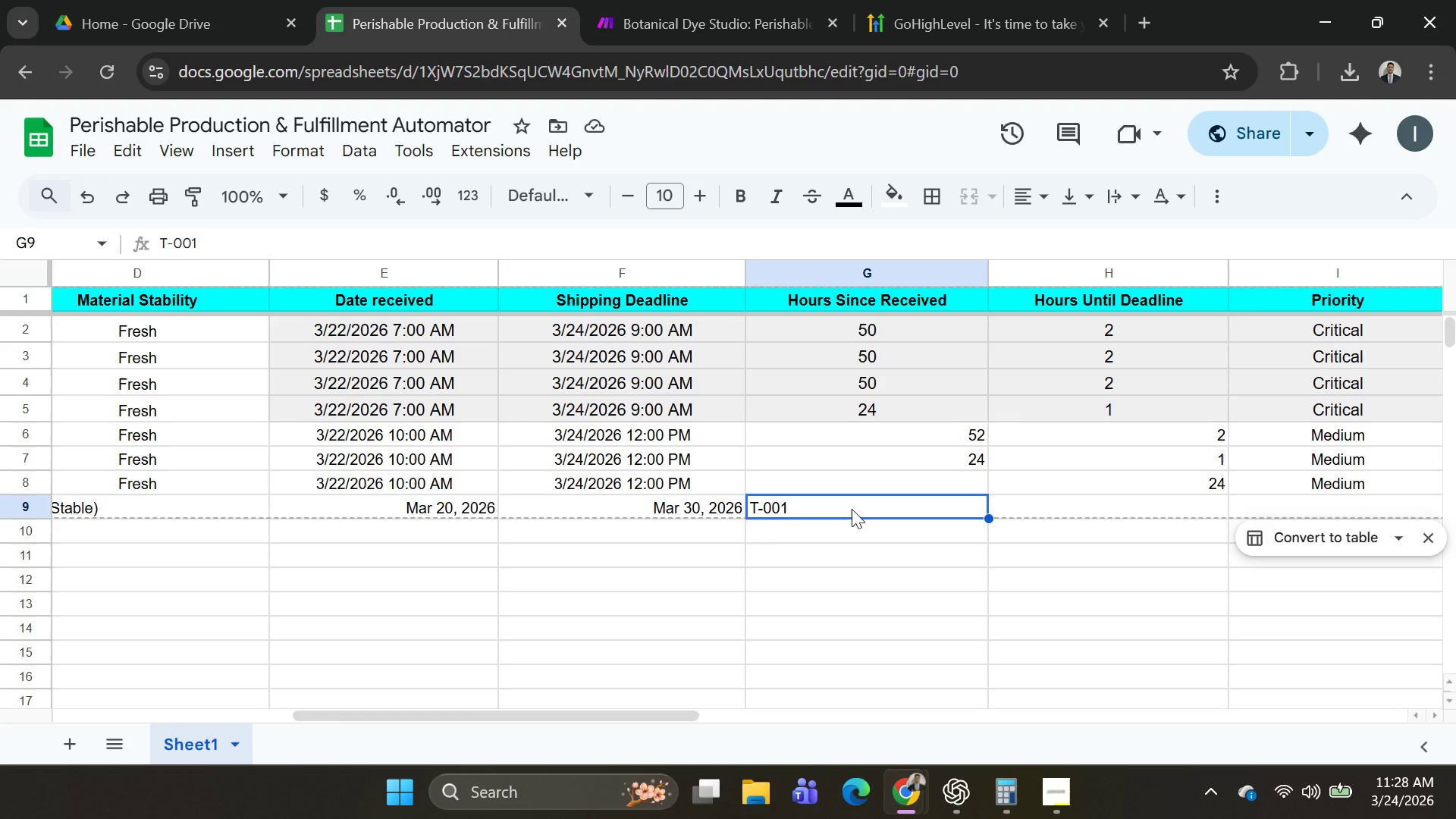 
key(Control+V)
 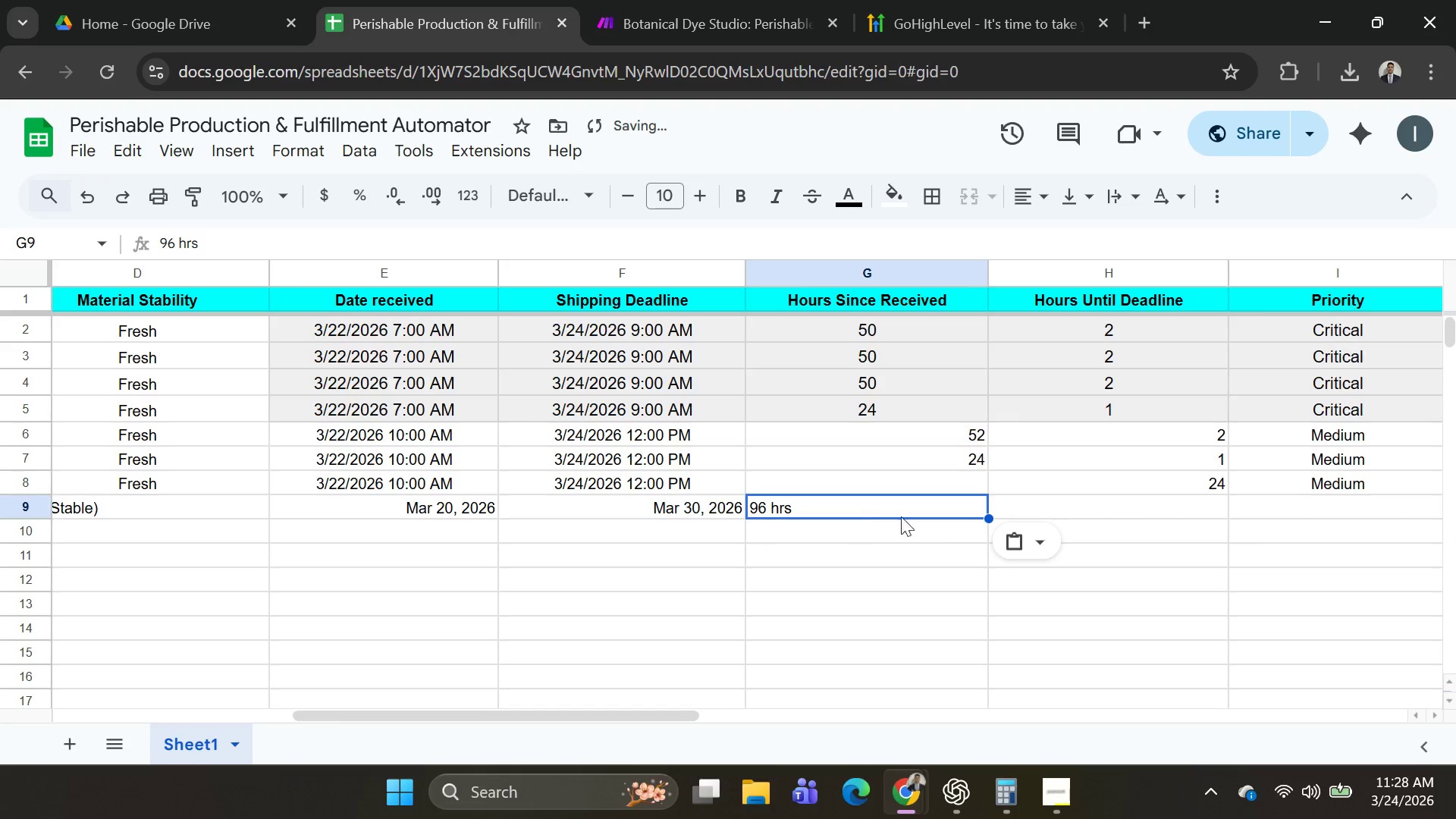 
key(Alt+AltLeft)
 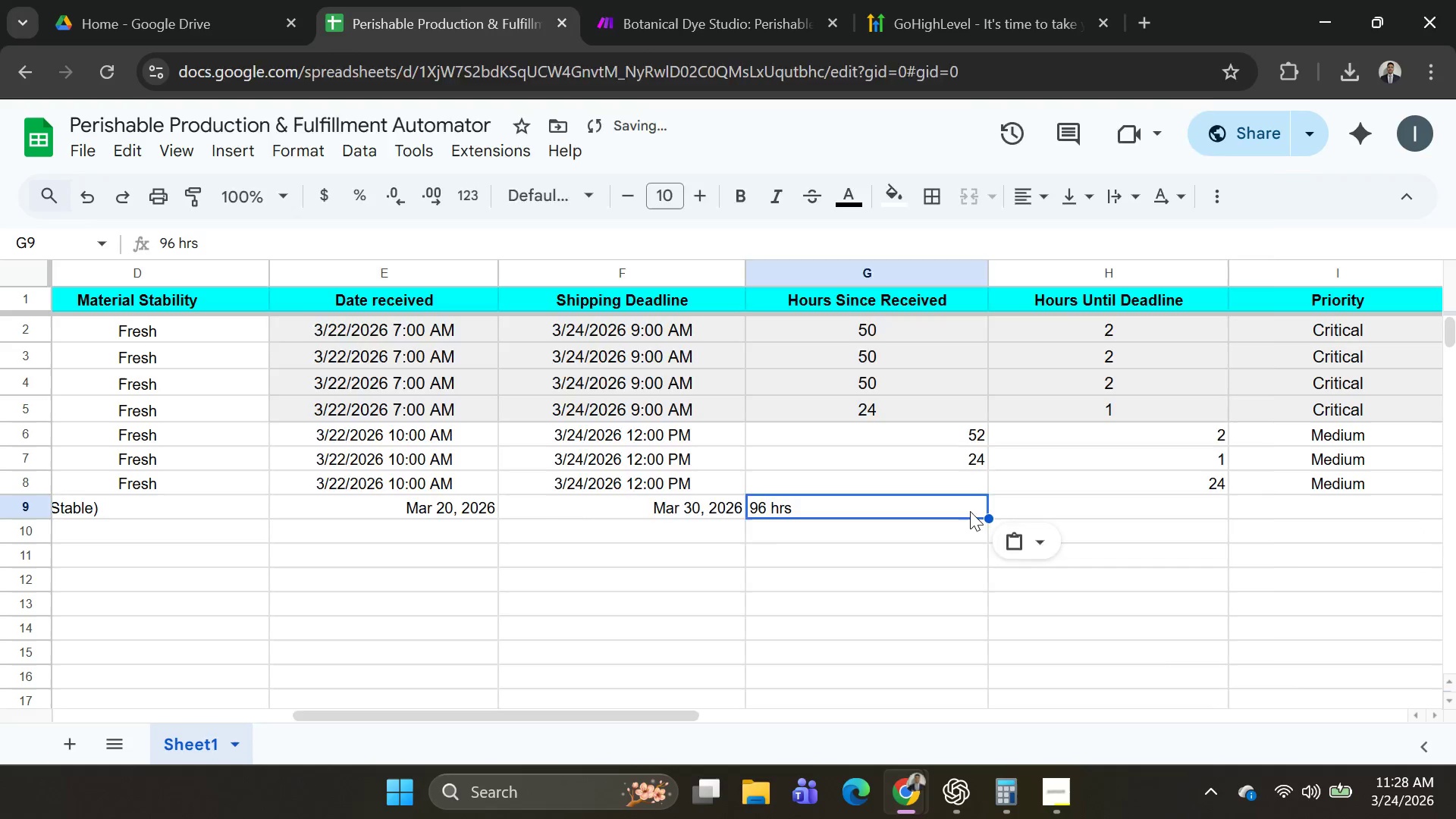 
key(Alt+Tab)
 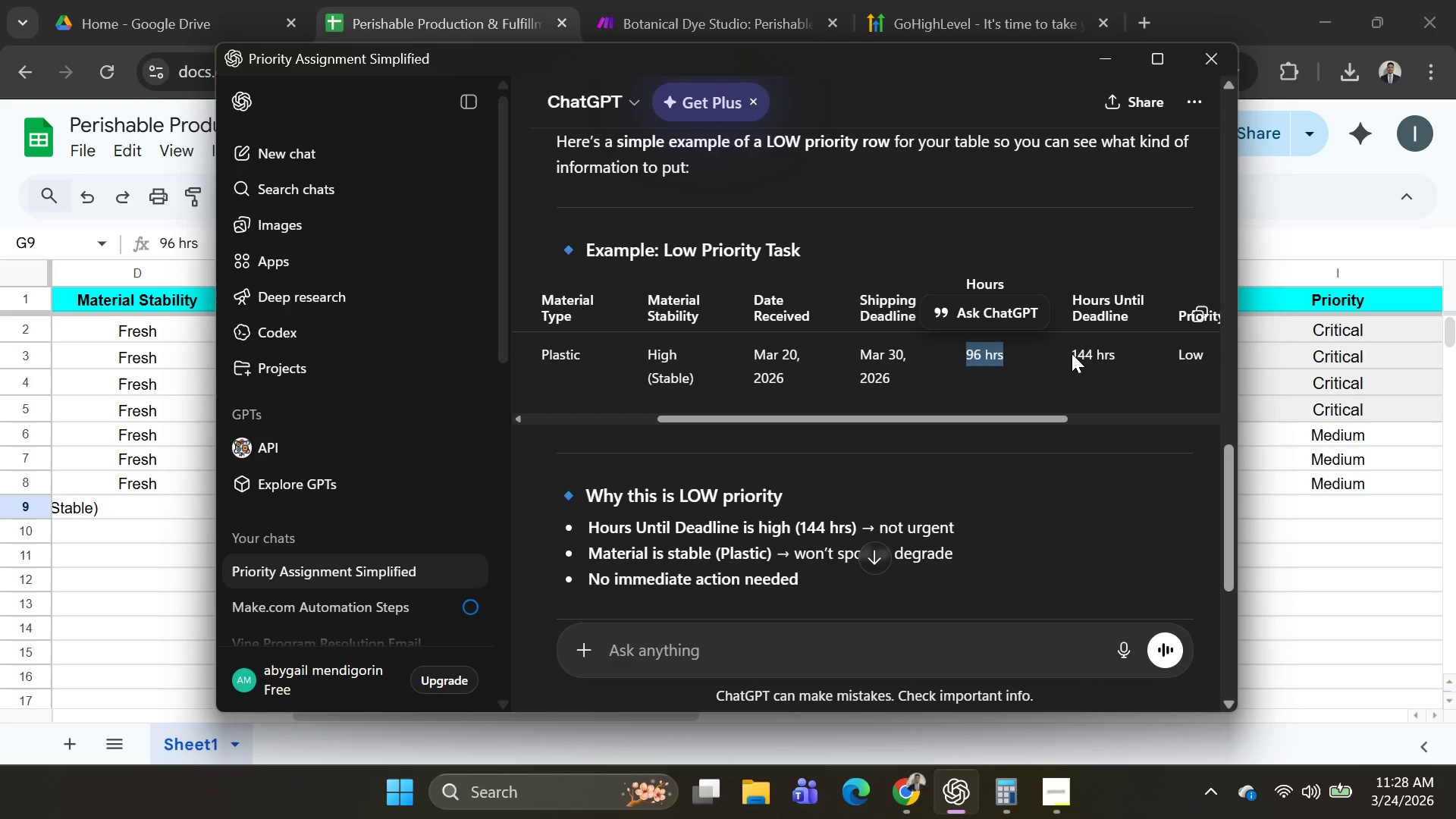 
left_click_drag(start_coordinate=[1065, 356], to_coordinate=[1120, 356])
 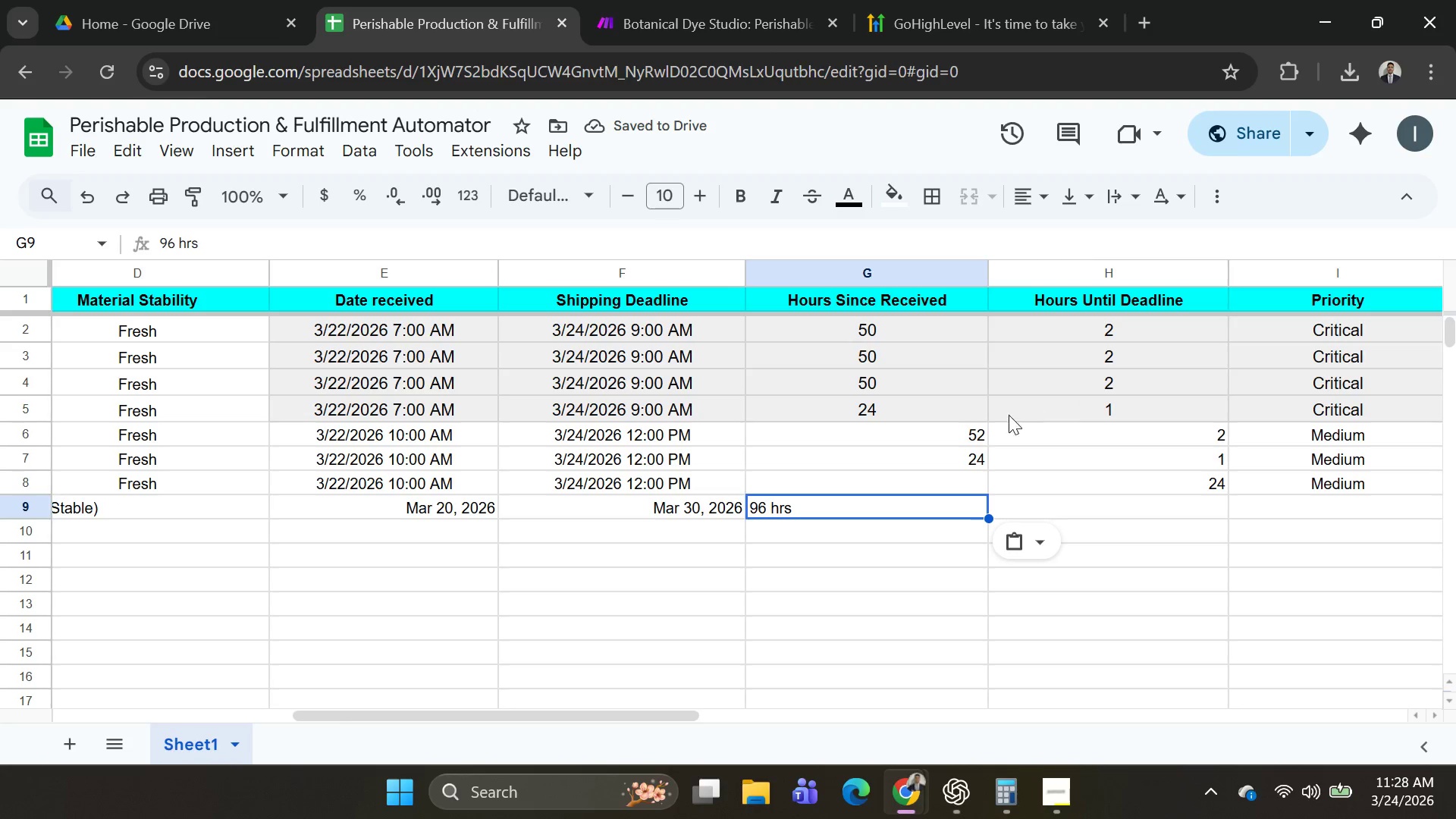 
key(Control+C)
 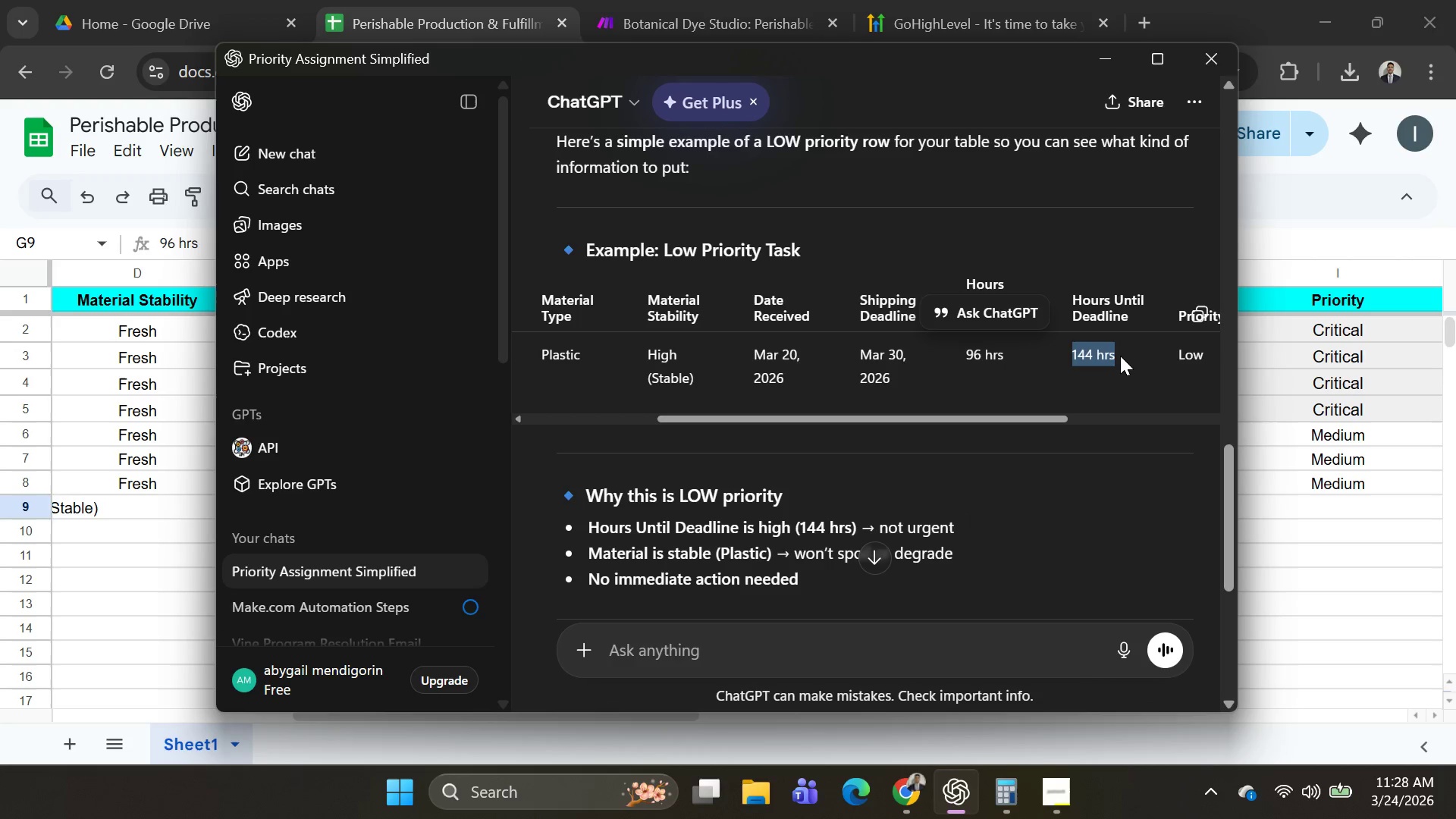 
key(Control+C)
 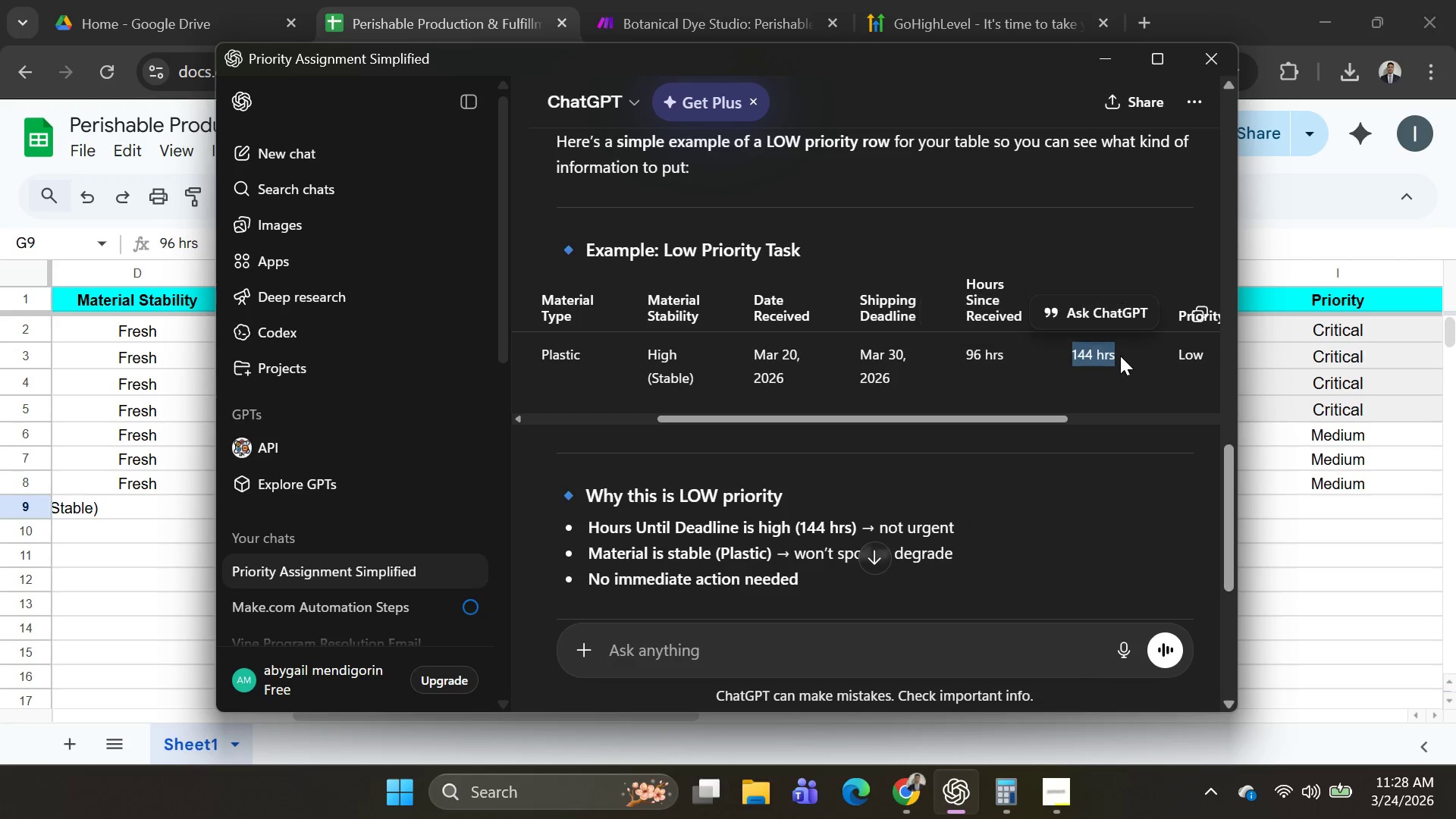 
key(Alt+AltLeft)
 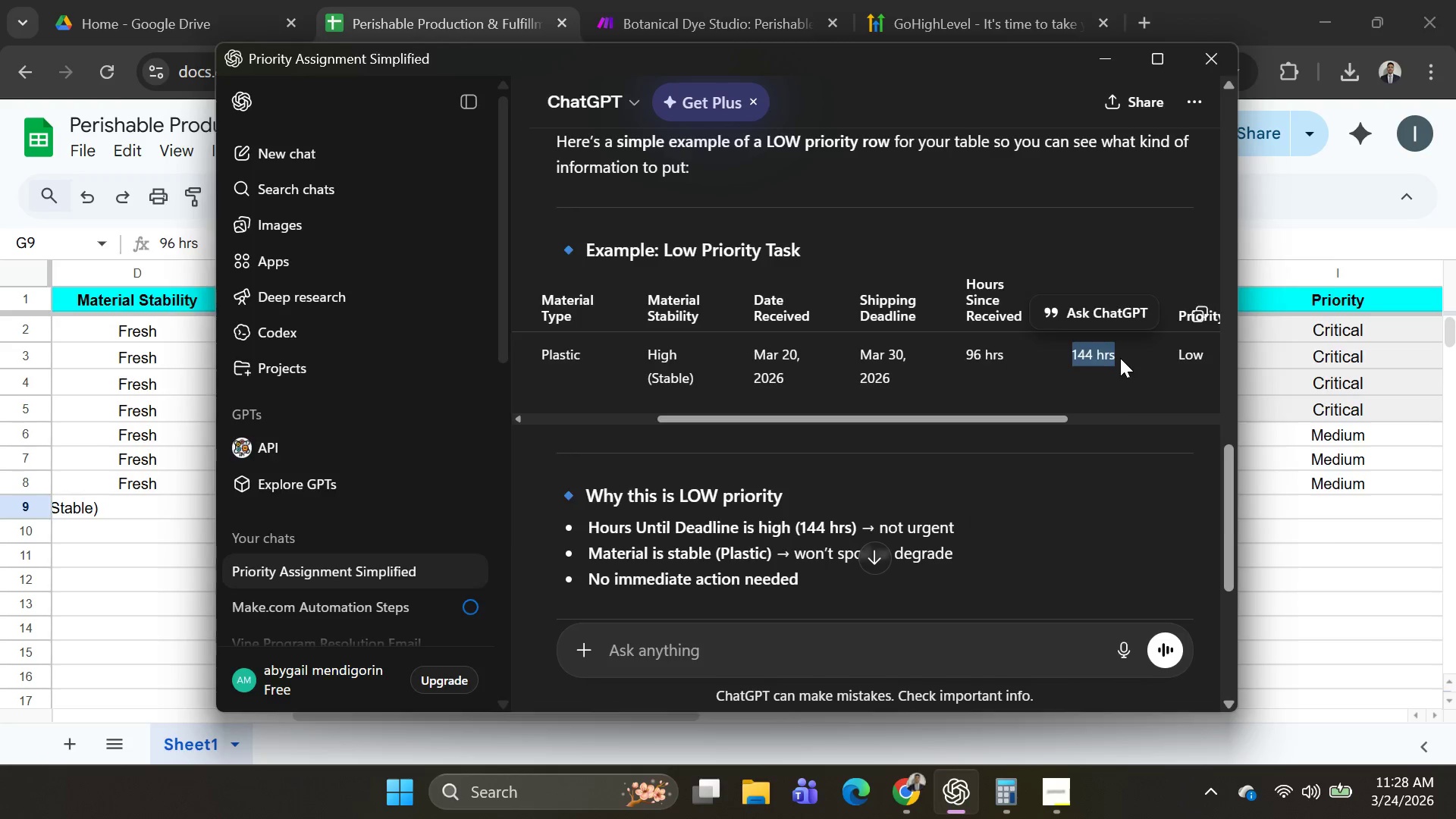 
key(Alt+Tab)
 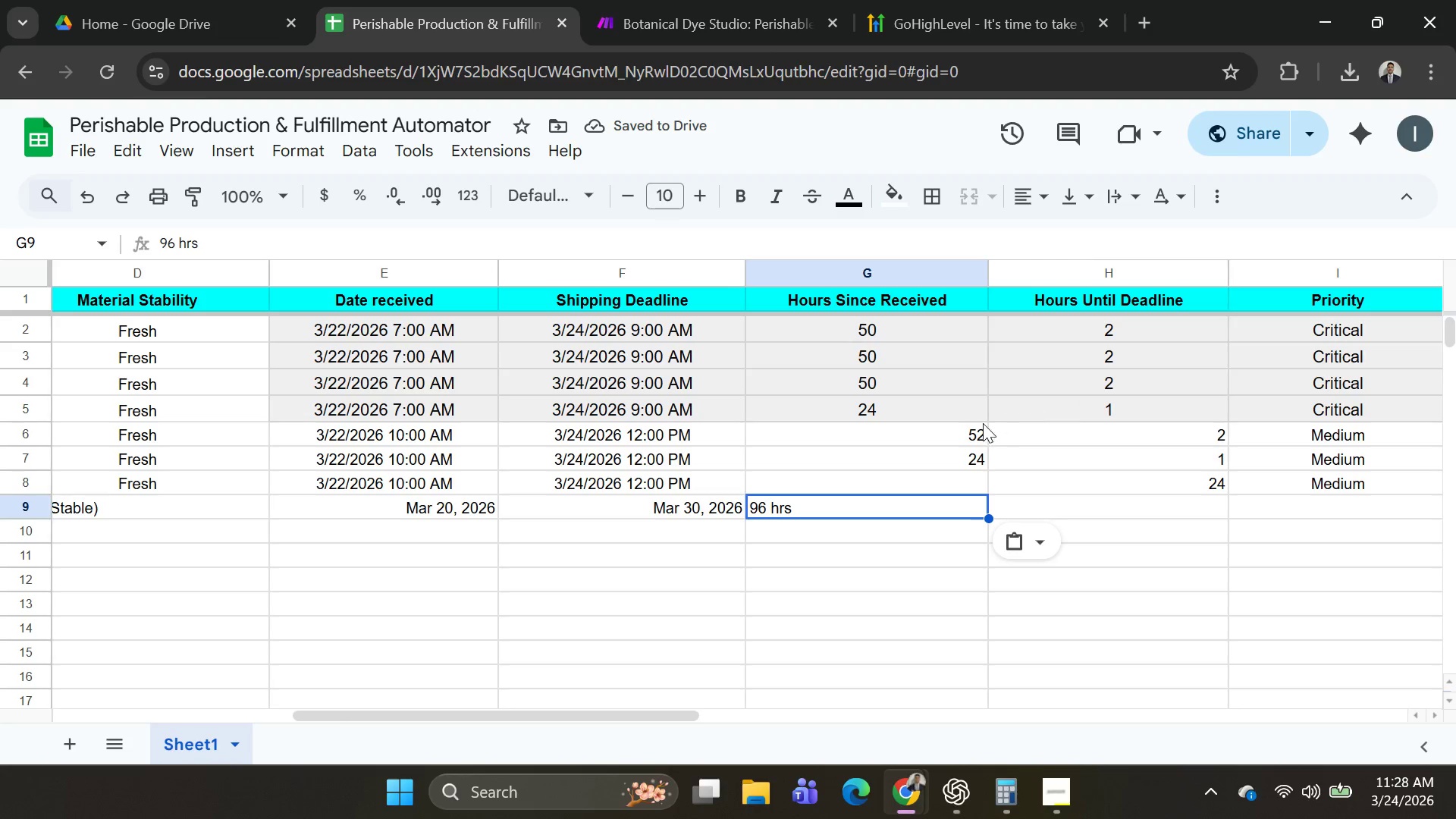 
hold_key(key=ControlLeft, duration=0.94)
 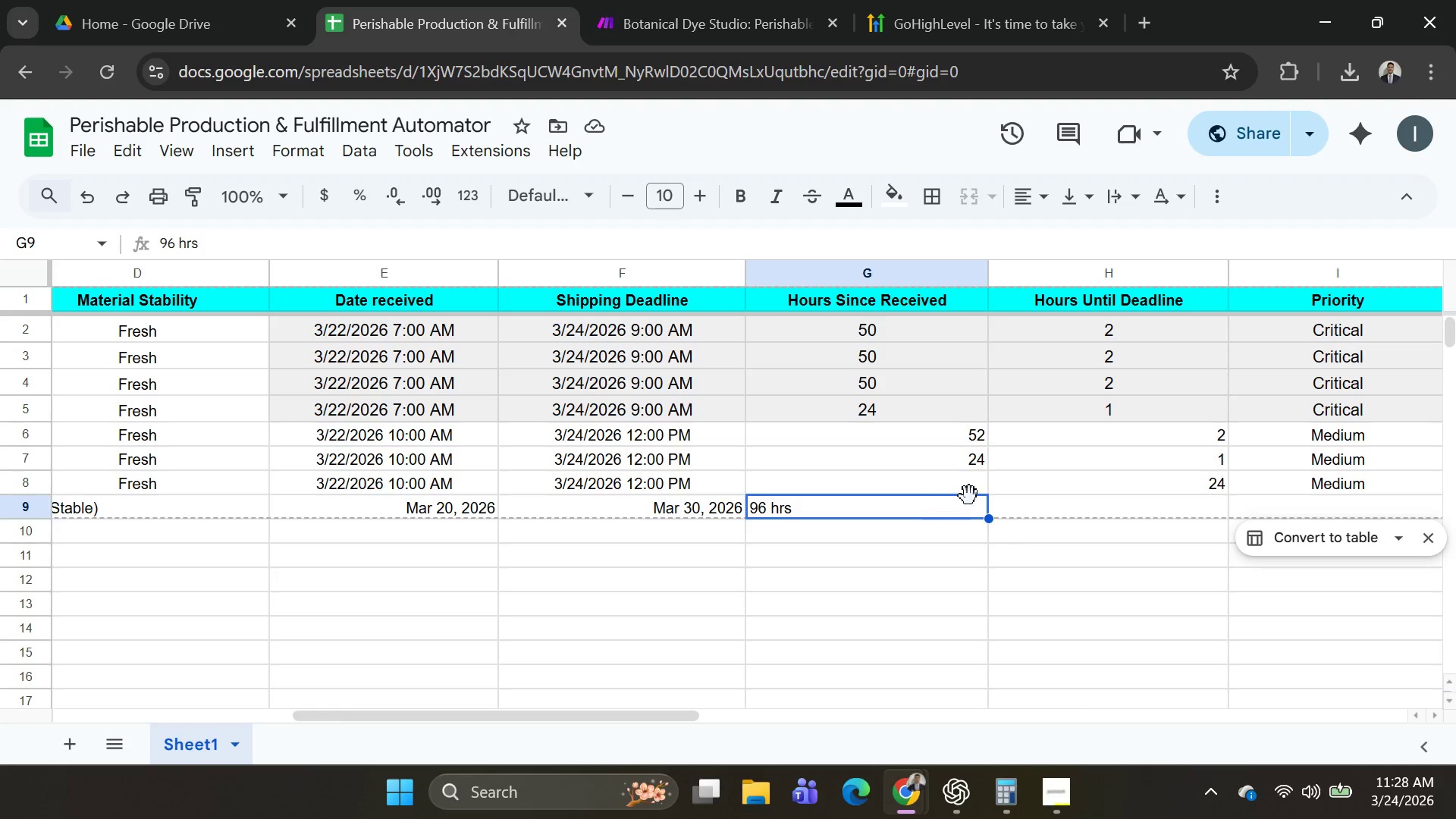 
left_click([1056, 495])
 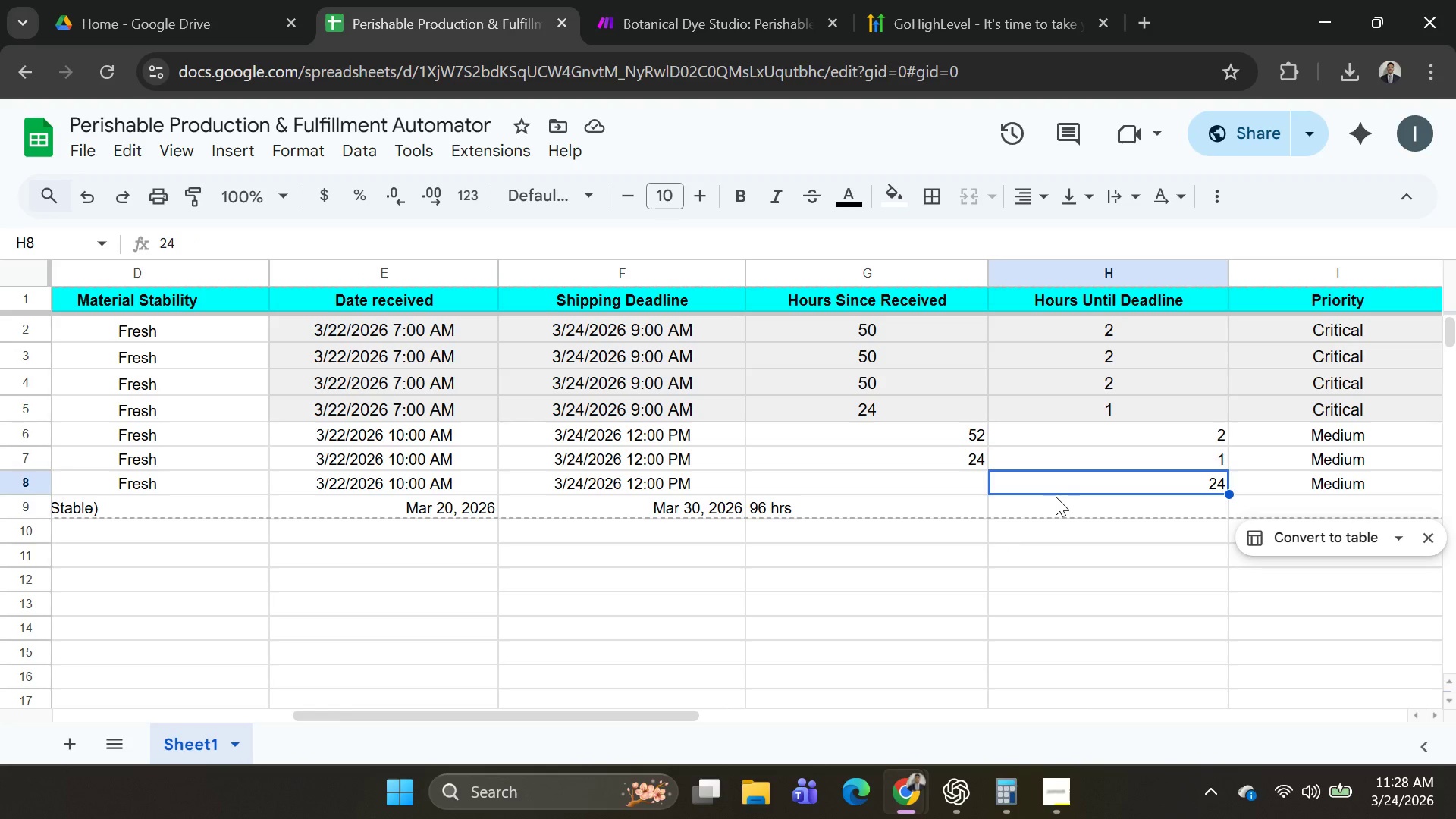 
key(Control+V)
 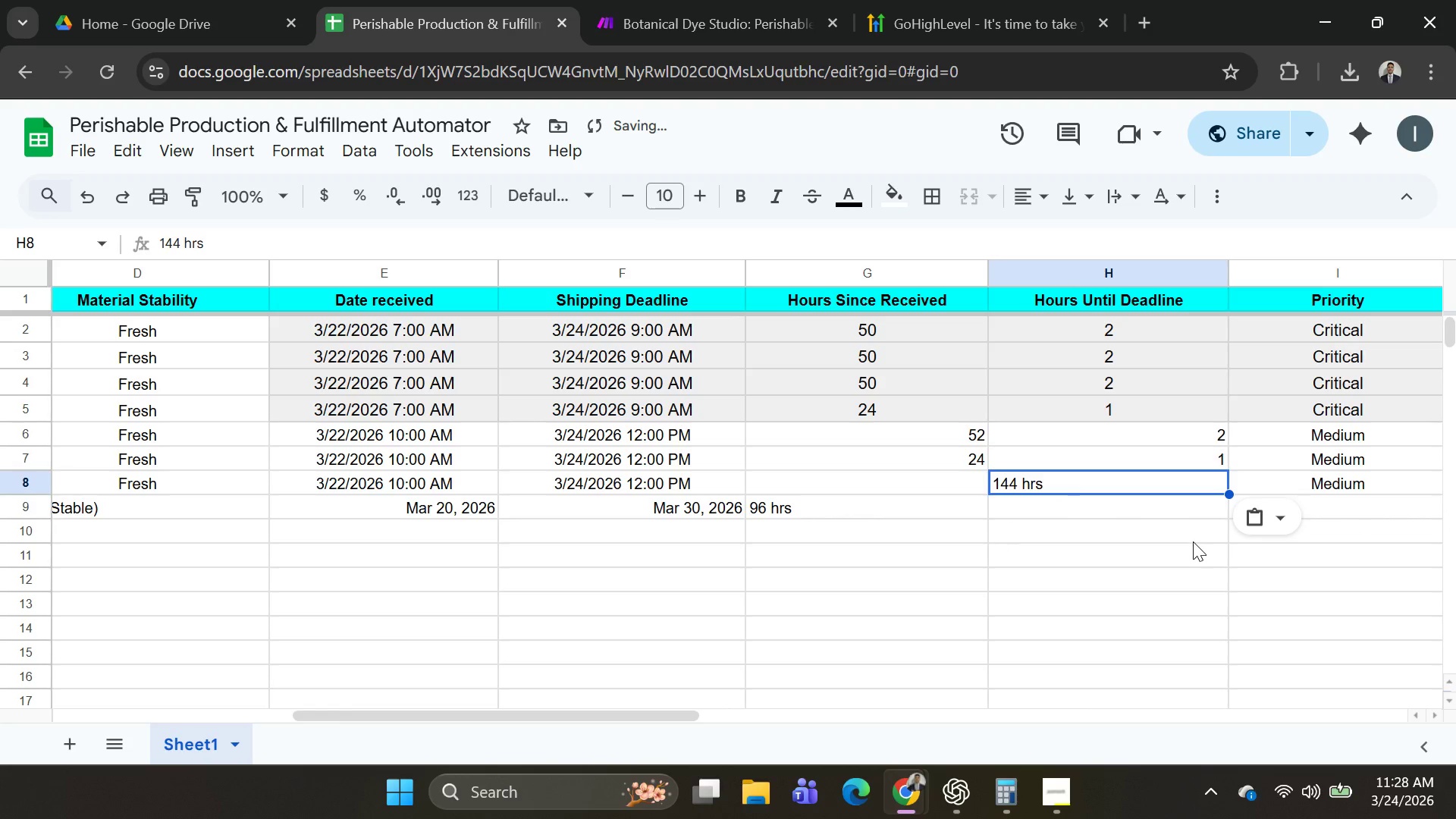 
key(Alt+AltLeft)
 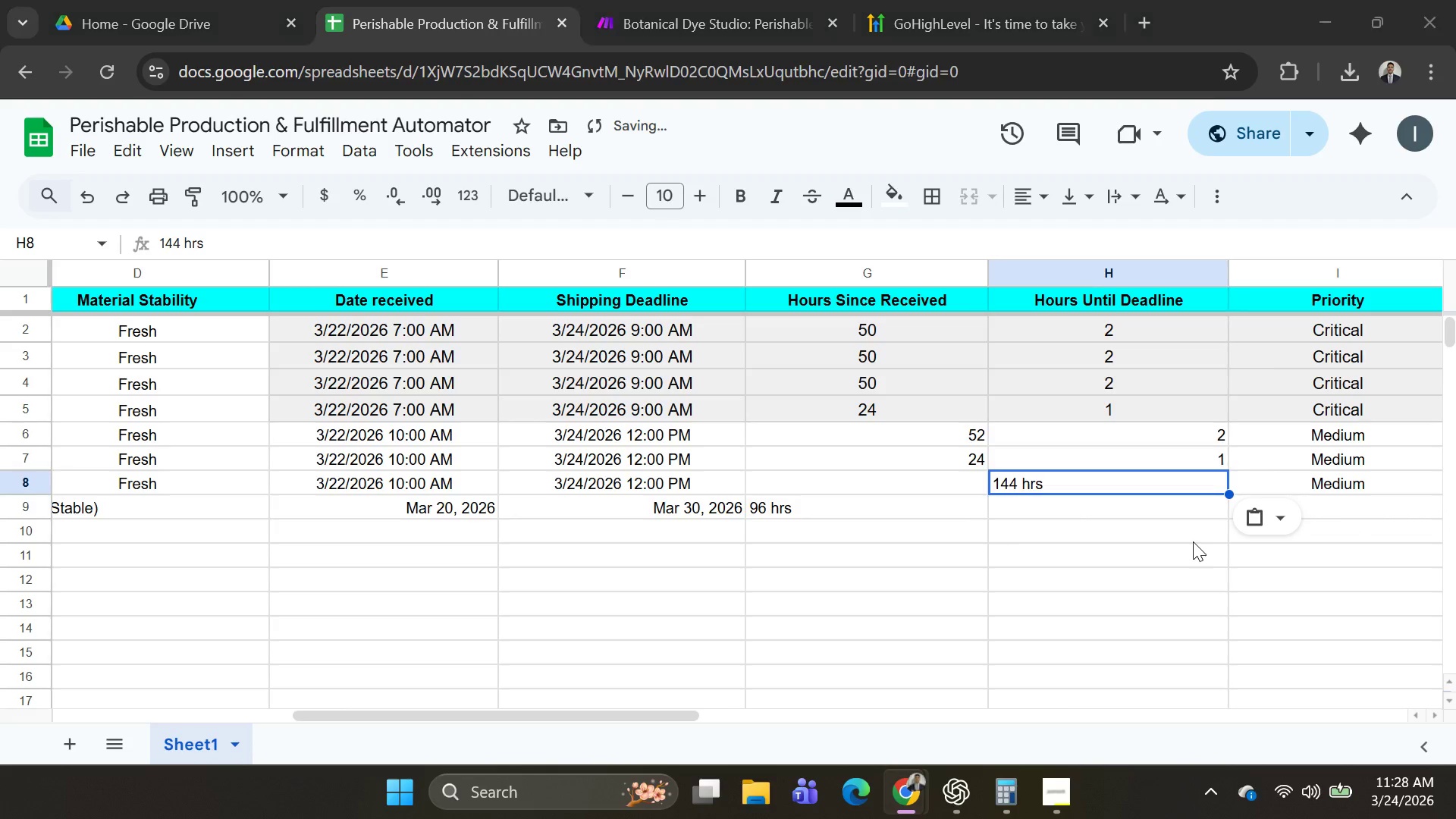 
key(Alt+Tab)
 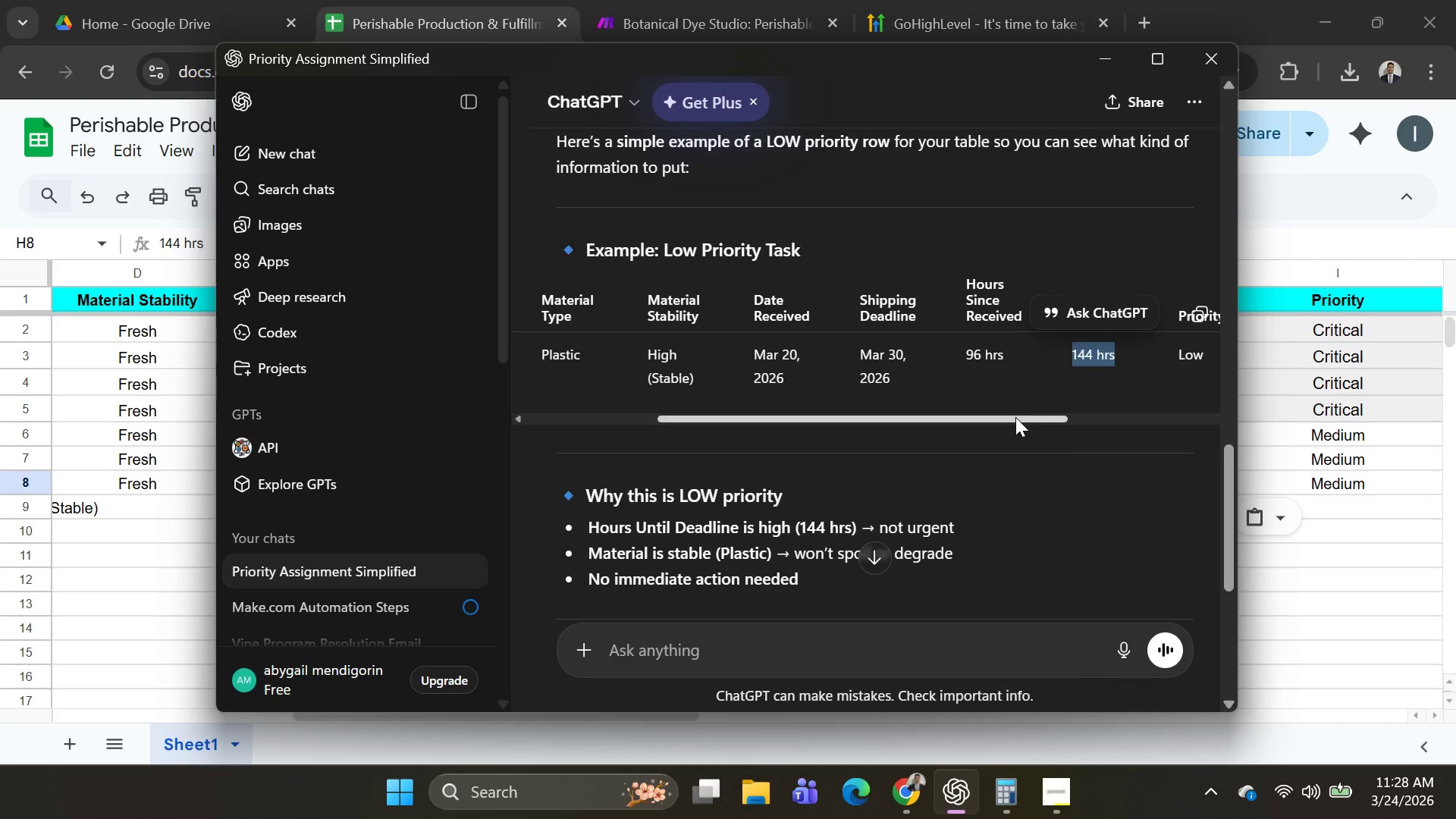 
left_click_drag(start_coordinate=[1015, 409], to_coordinate=[1087, 408])
 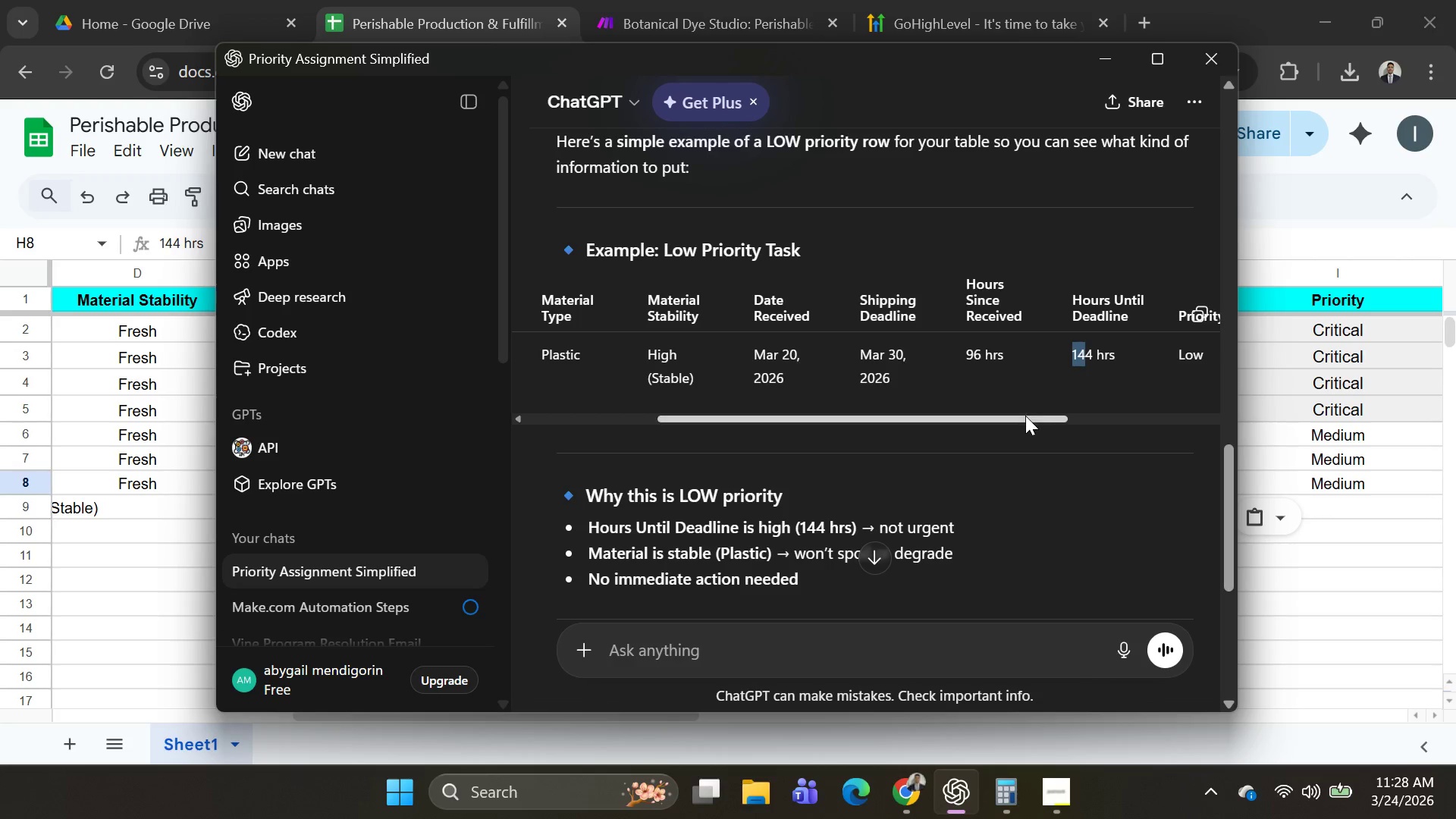 
left_click_drag(start_coordinate=[1024, 416], to_coordinate=[1217, 426])
 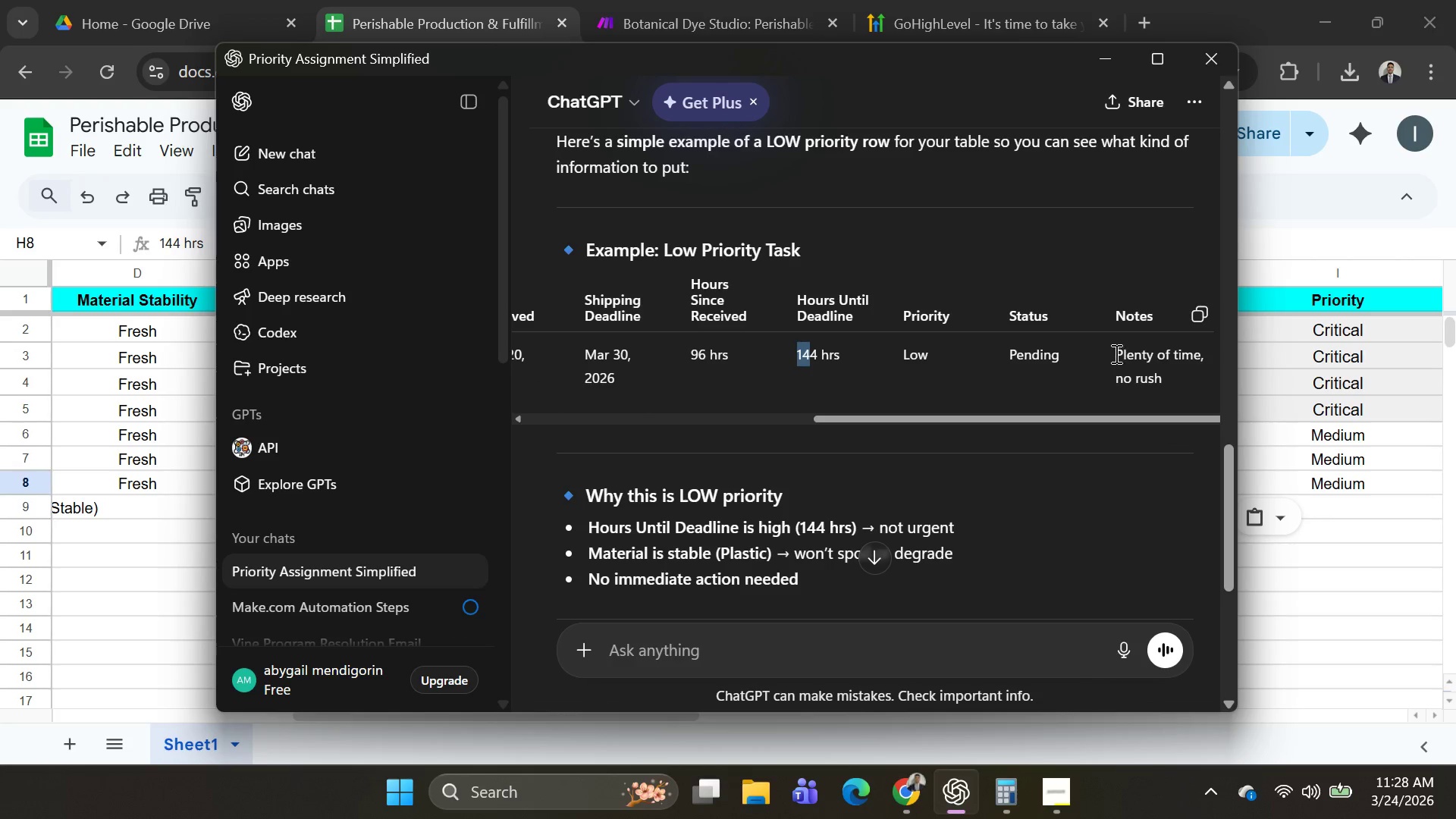 
left_click_drag(start_coordinate=[1114, 353], to_coordinate=[1205, 378])
 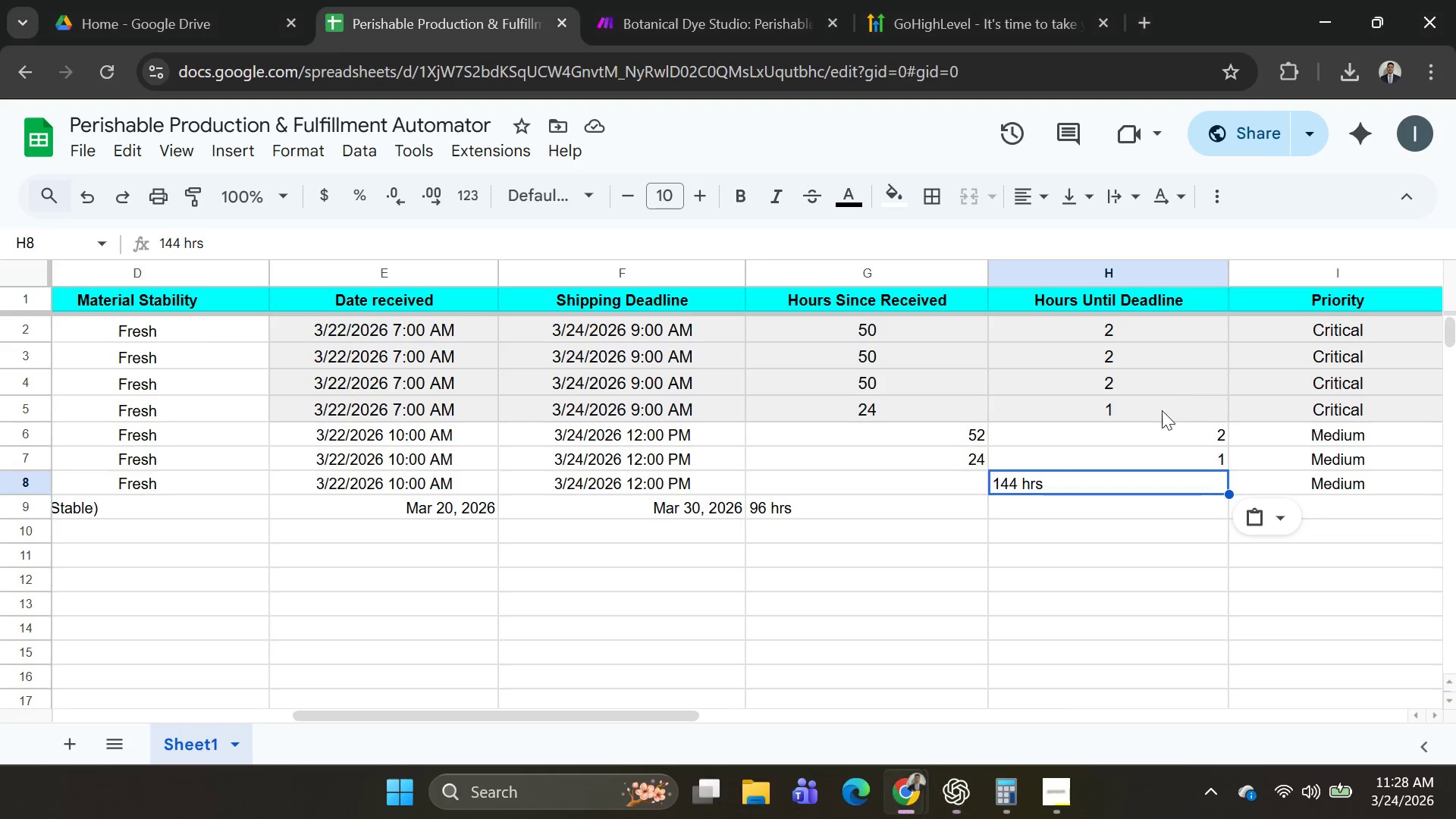 
key(Control+C)
 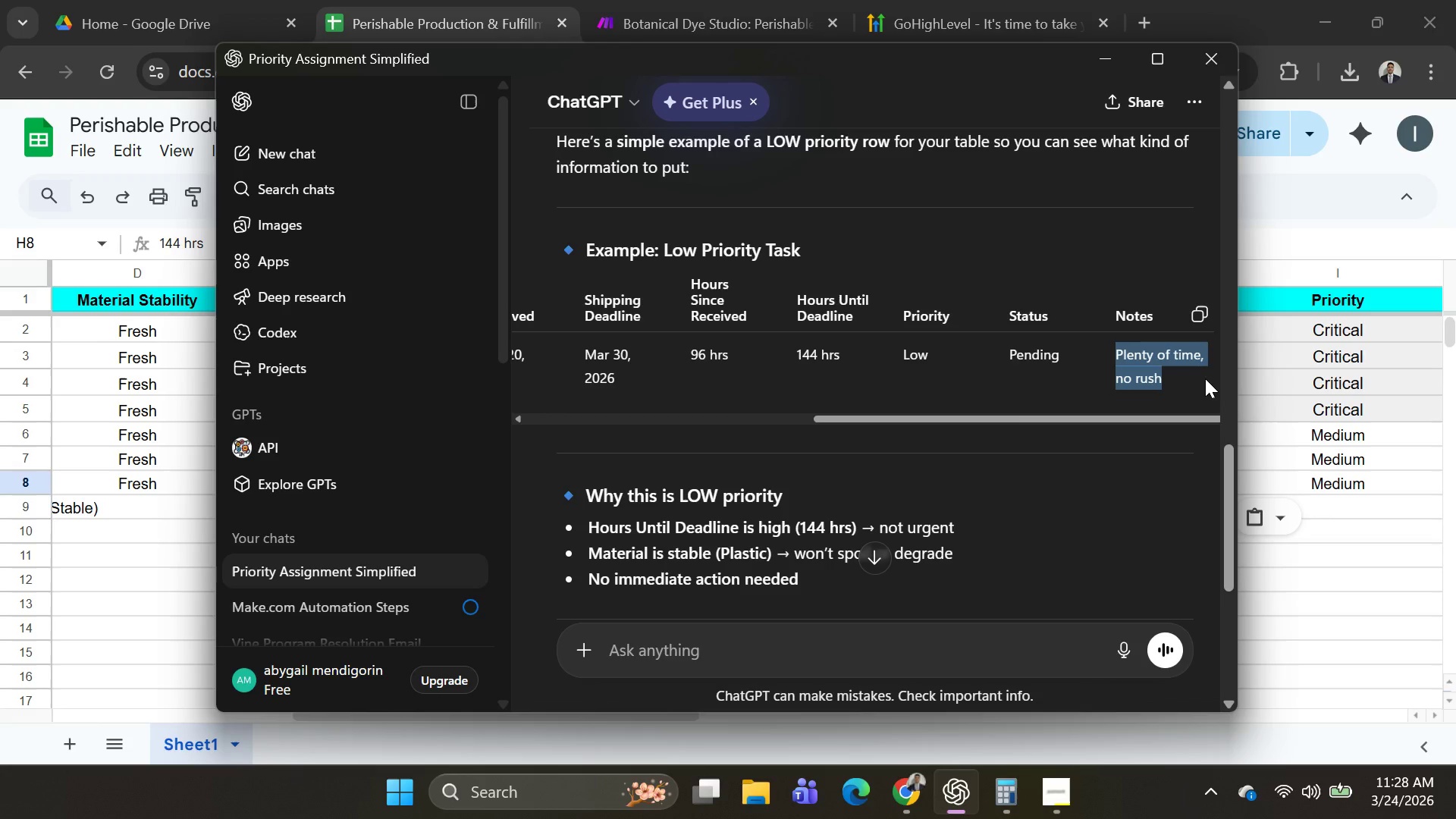 
key(Control+C)
 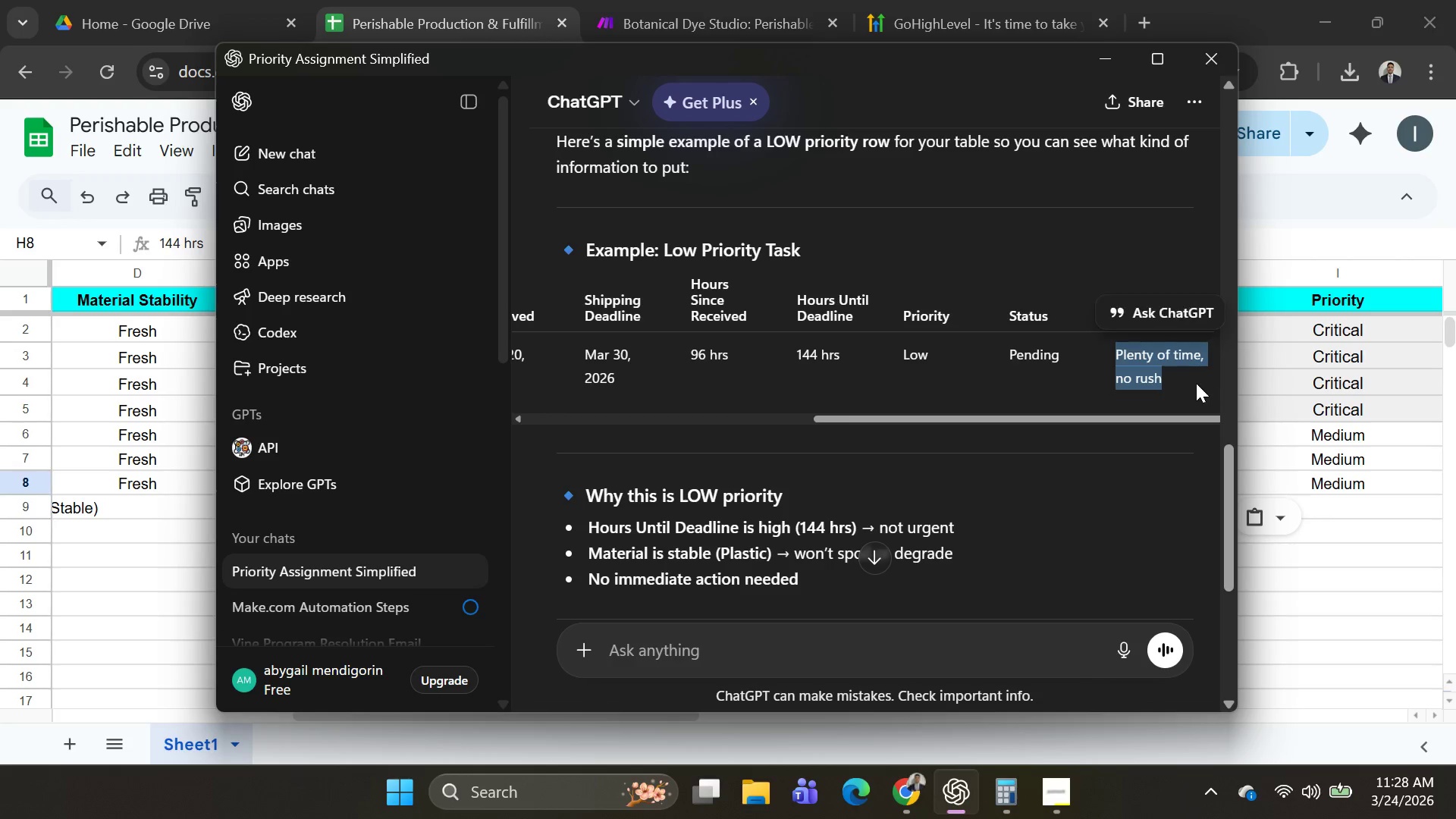 
key(Alt+AltLeft)
 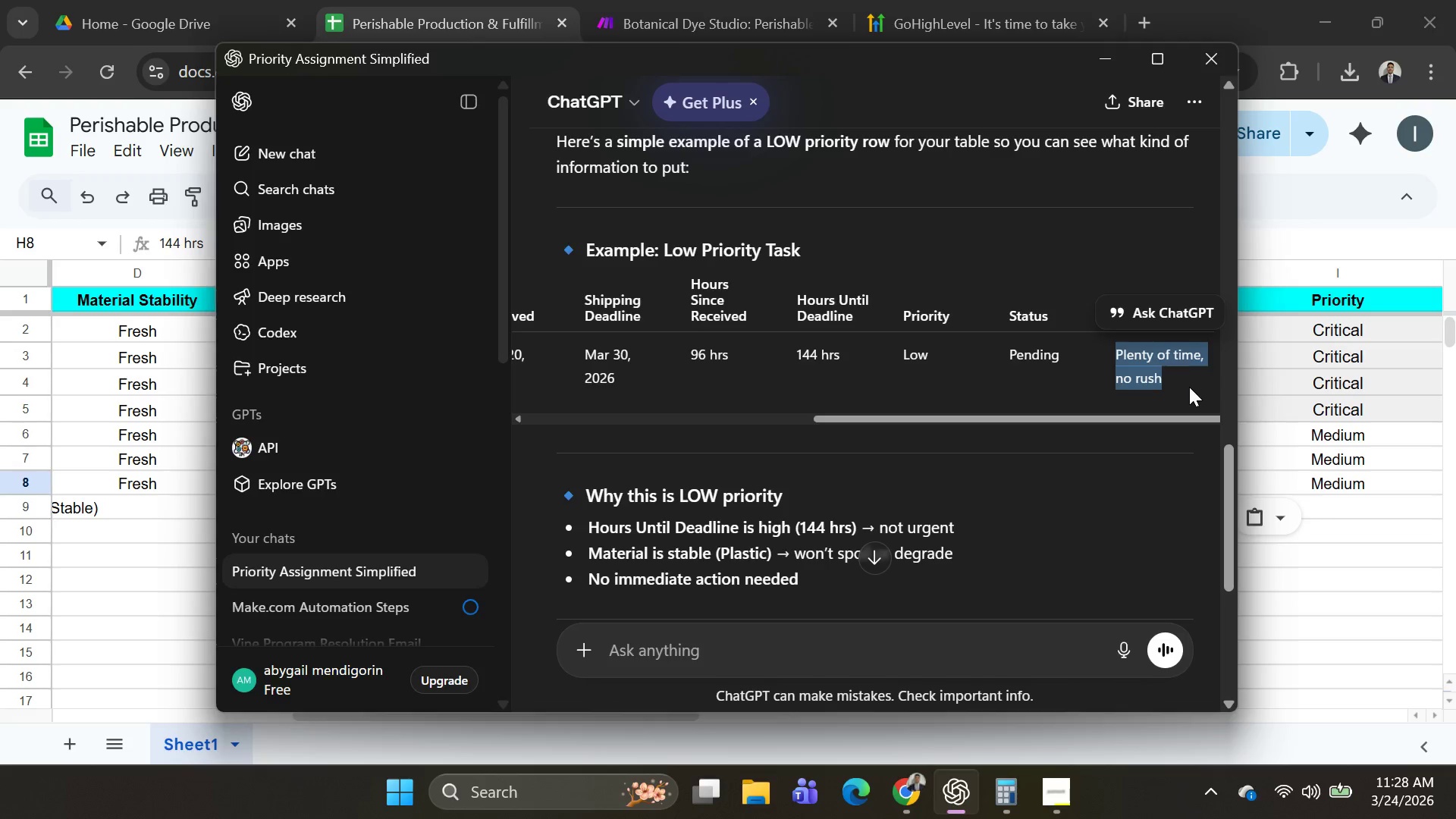 
key(Alt+Tab)
 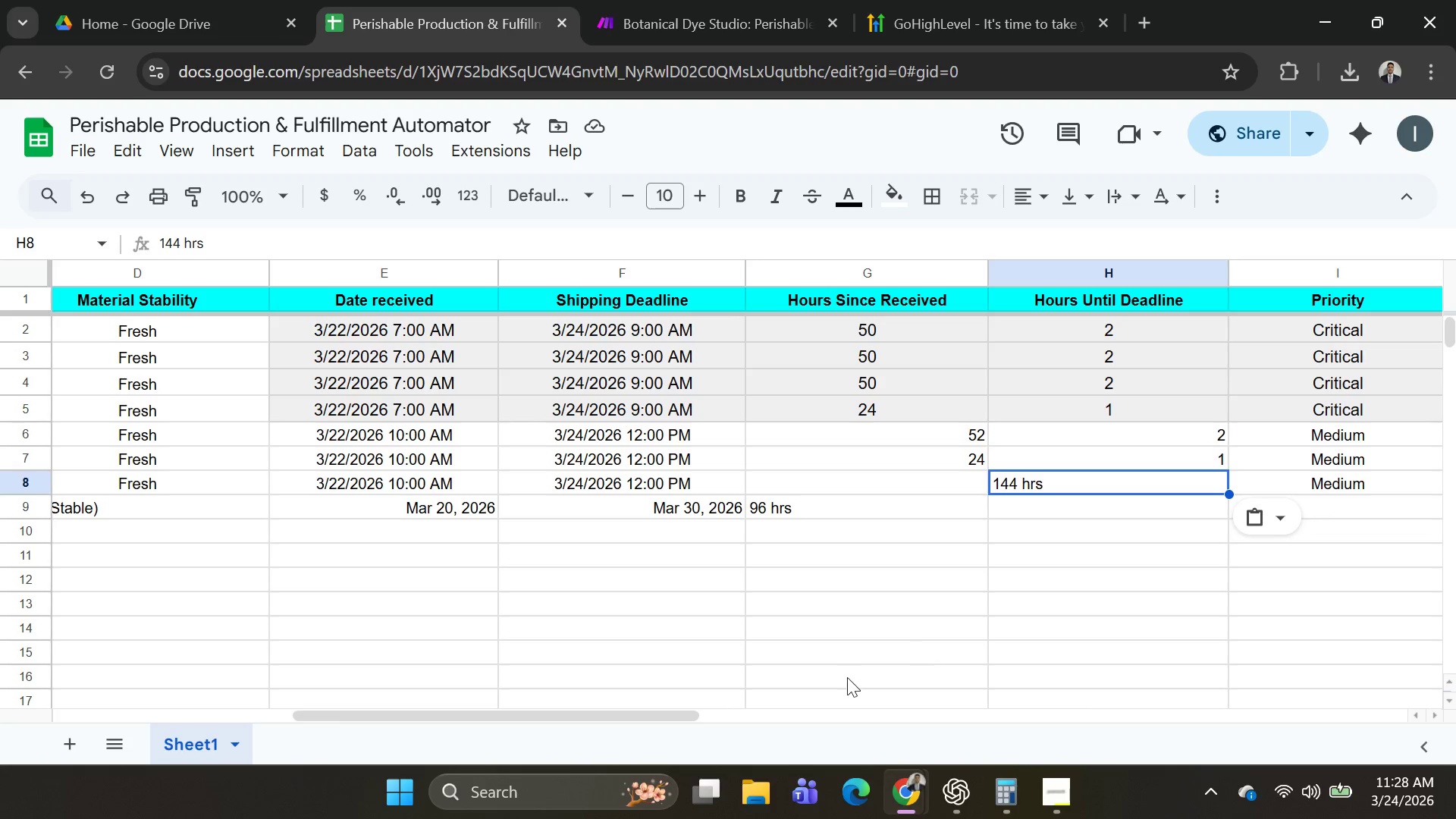 
left_click_drag(start_coordinate=[658, 712], to_coordinate=[888, 703])
 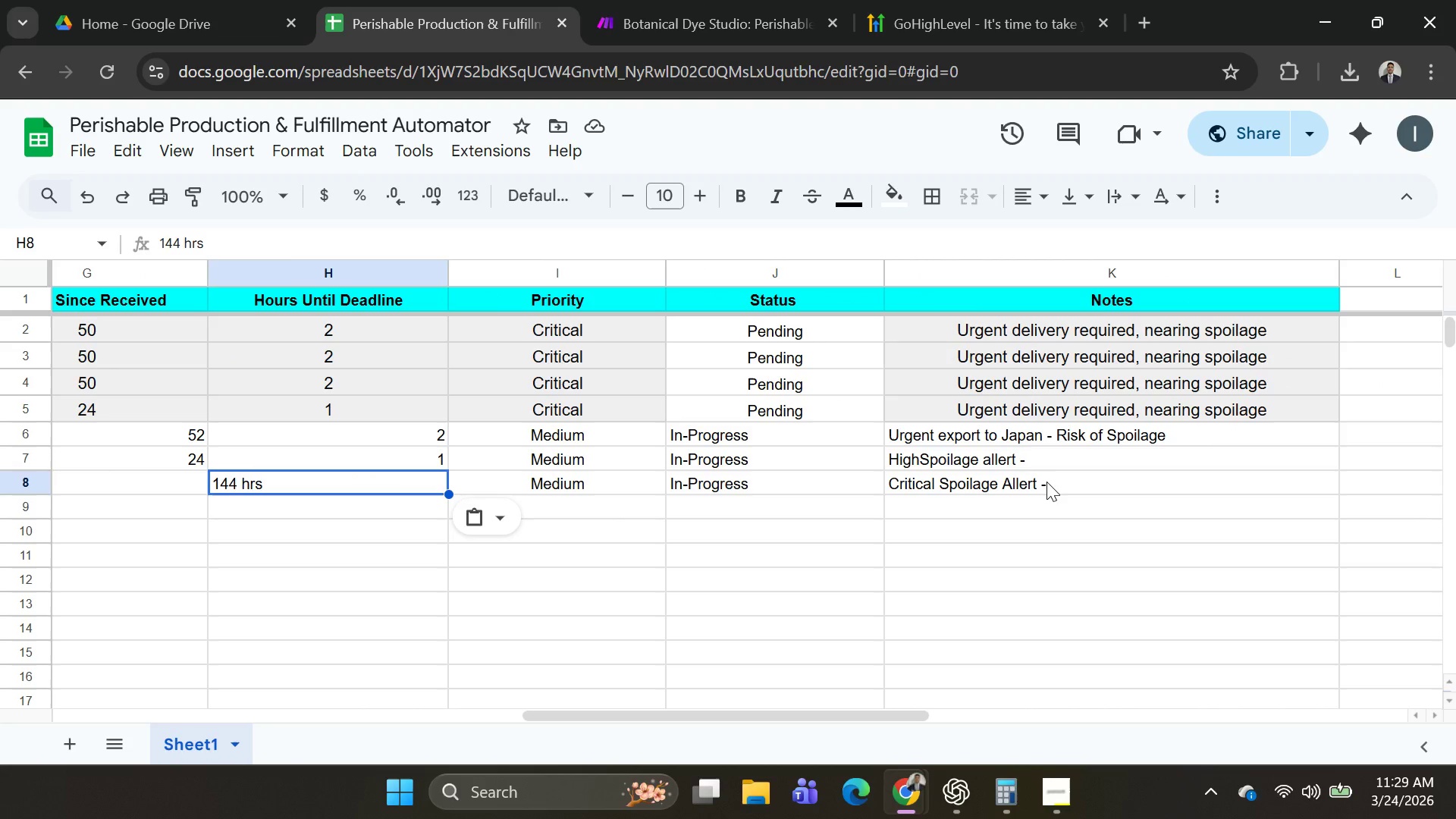 
left_click([1056, 474])
 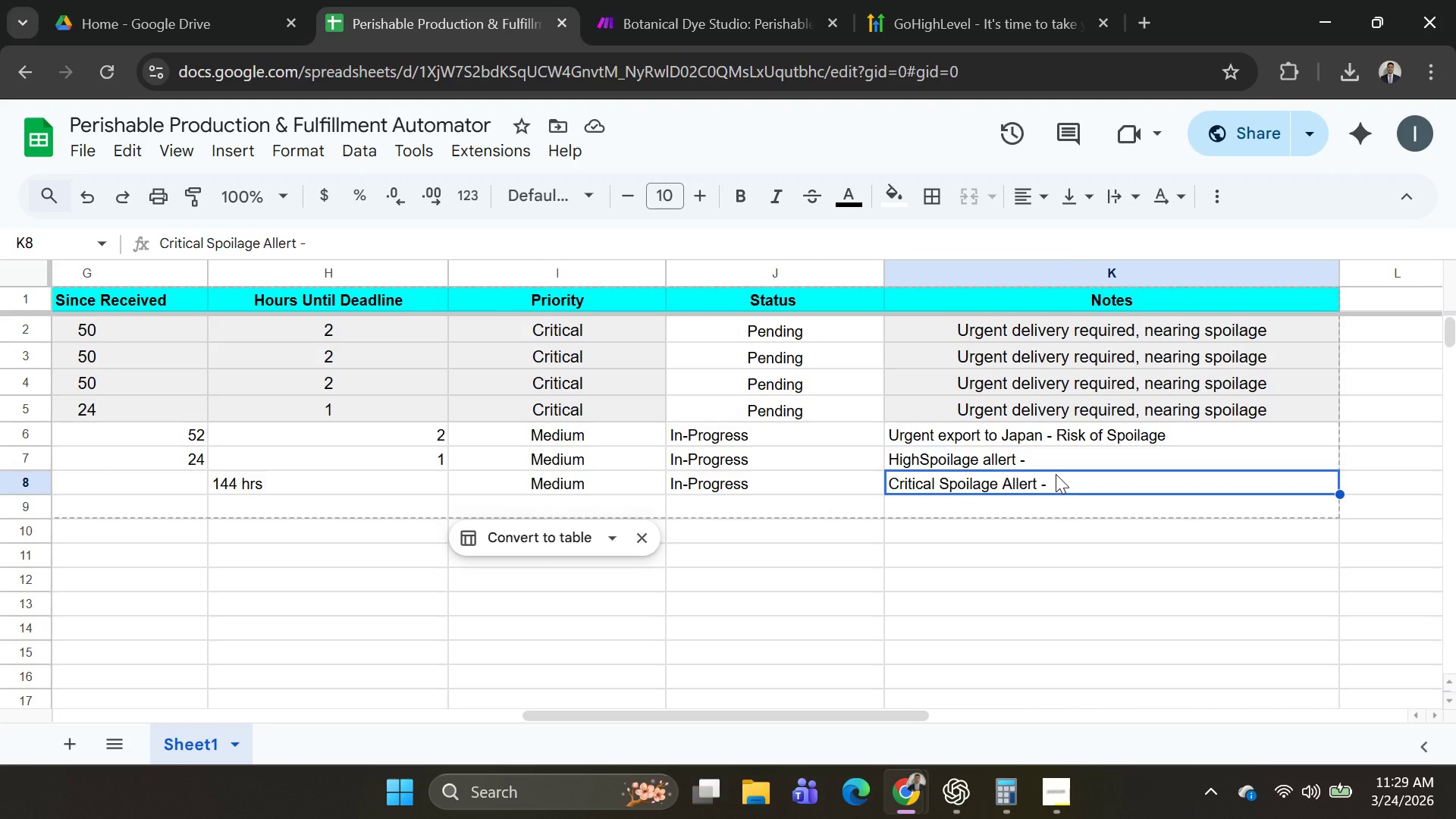 
hold_key(key=ControlLeft, duration=0.55)
 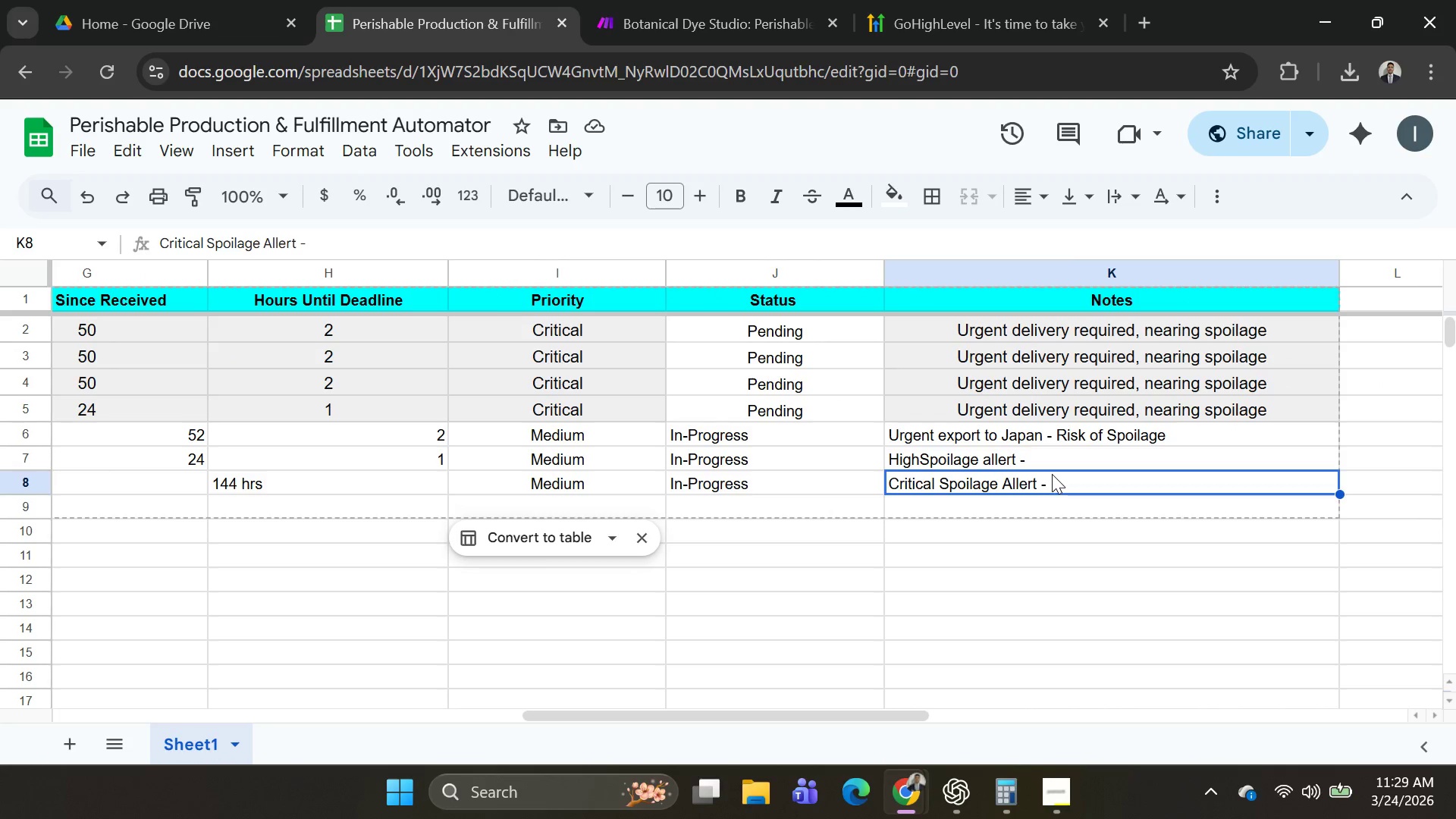 
left_click([1052, 474])
 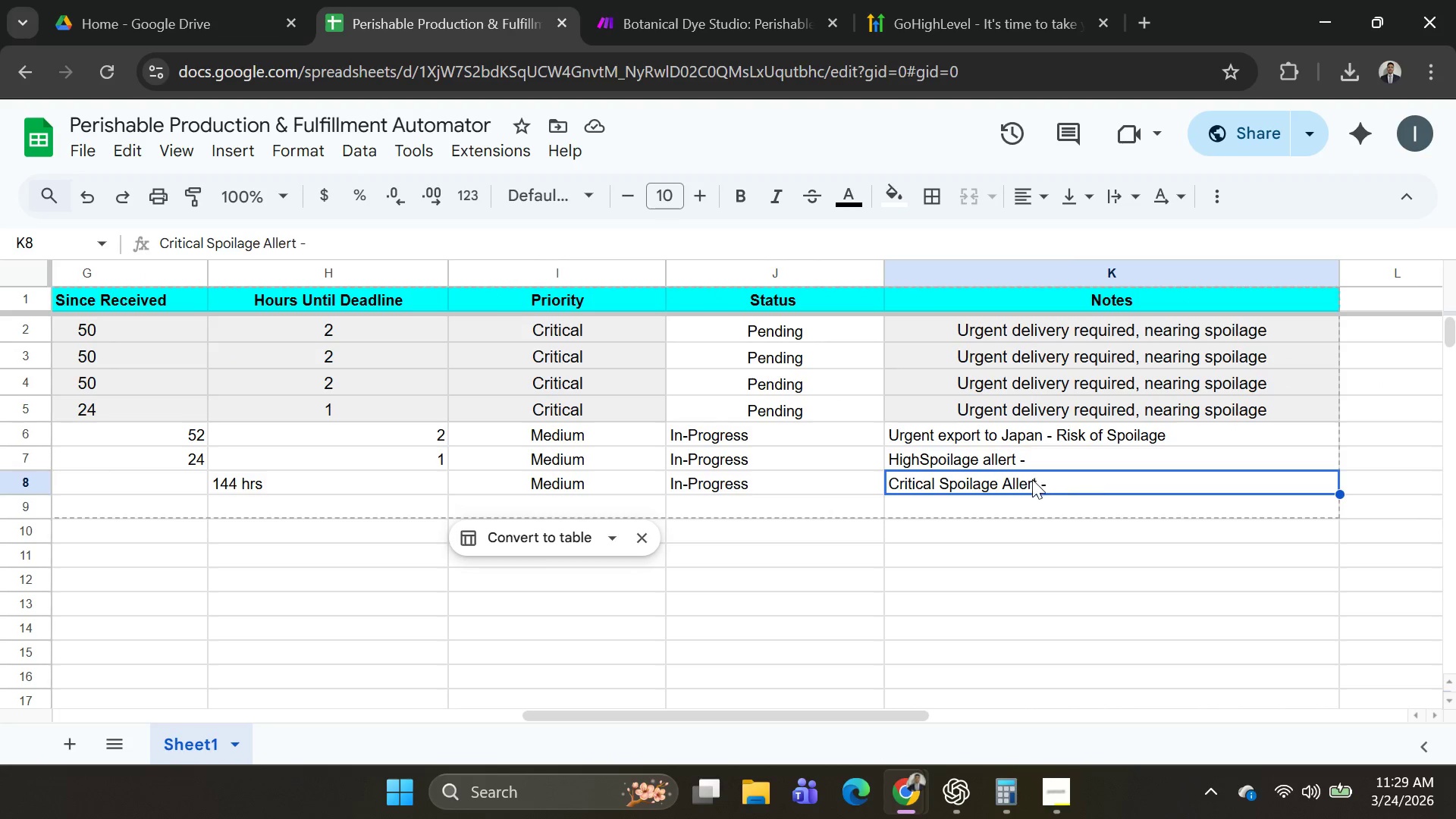 
left_click([1029, 479])
 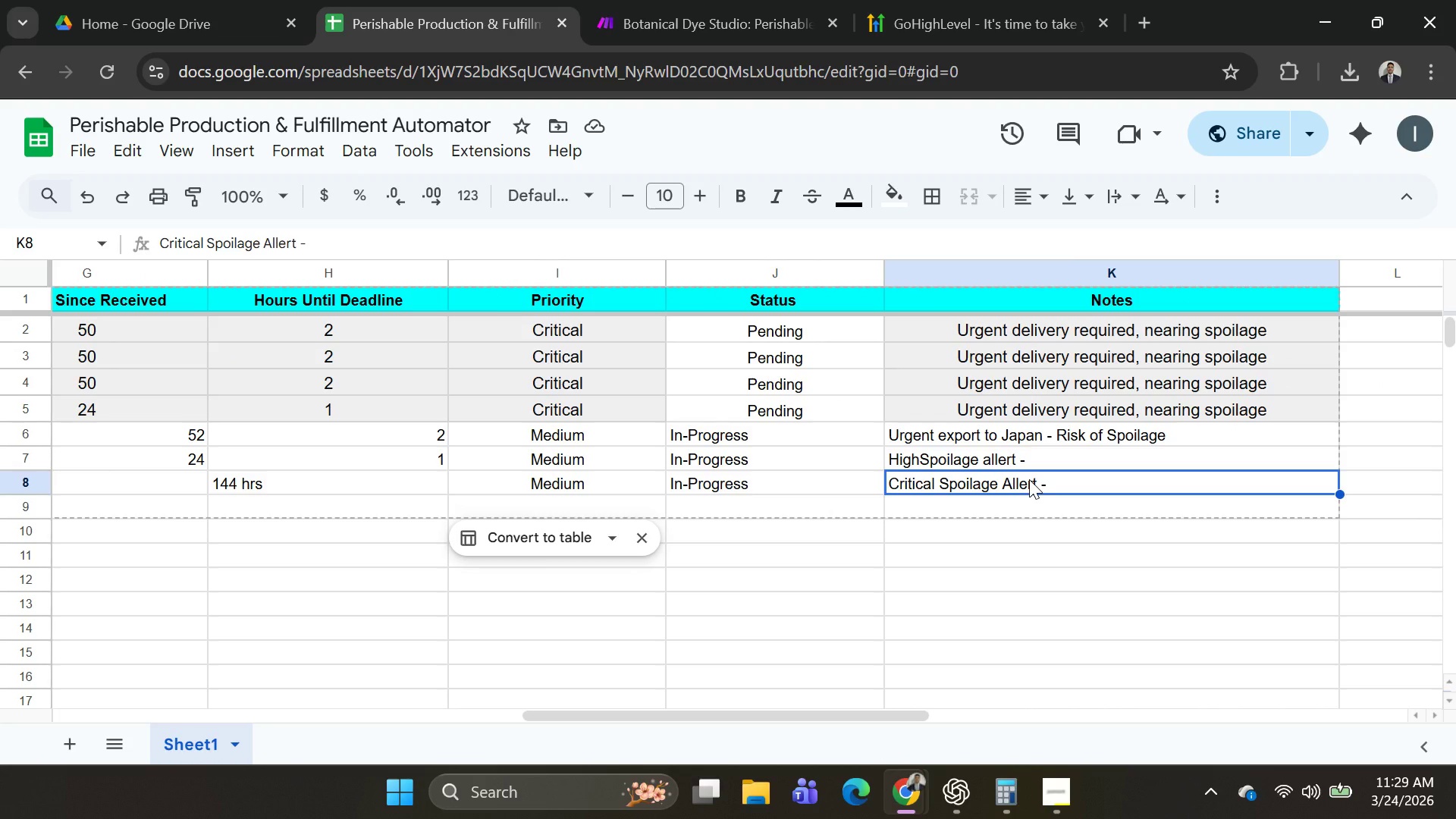 
key(Delete)
 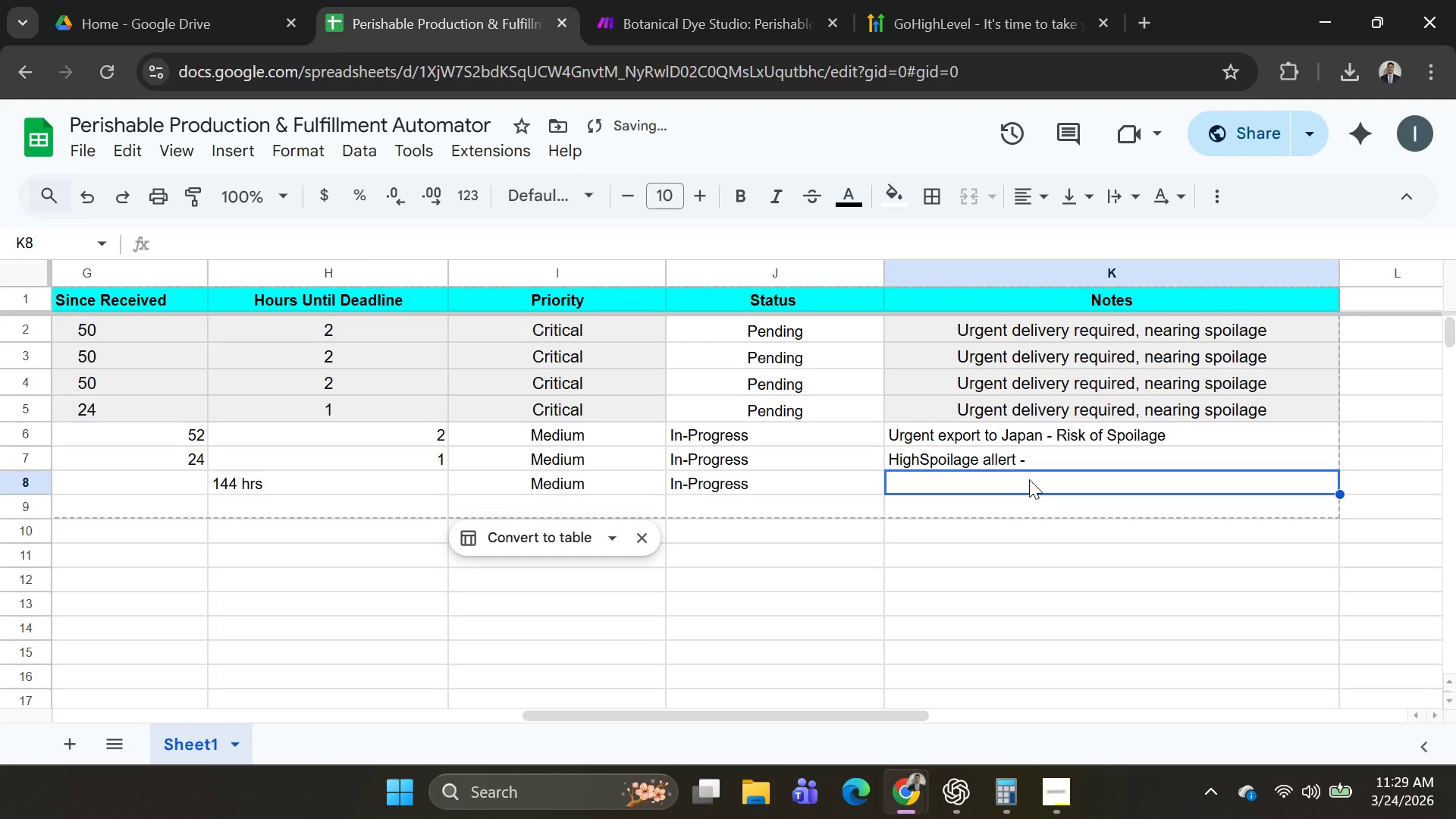 
key(Control+V)
 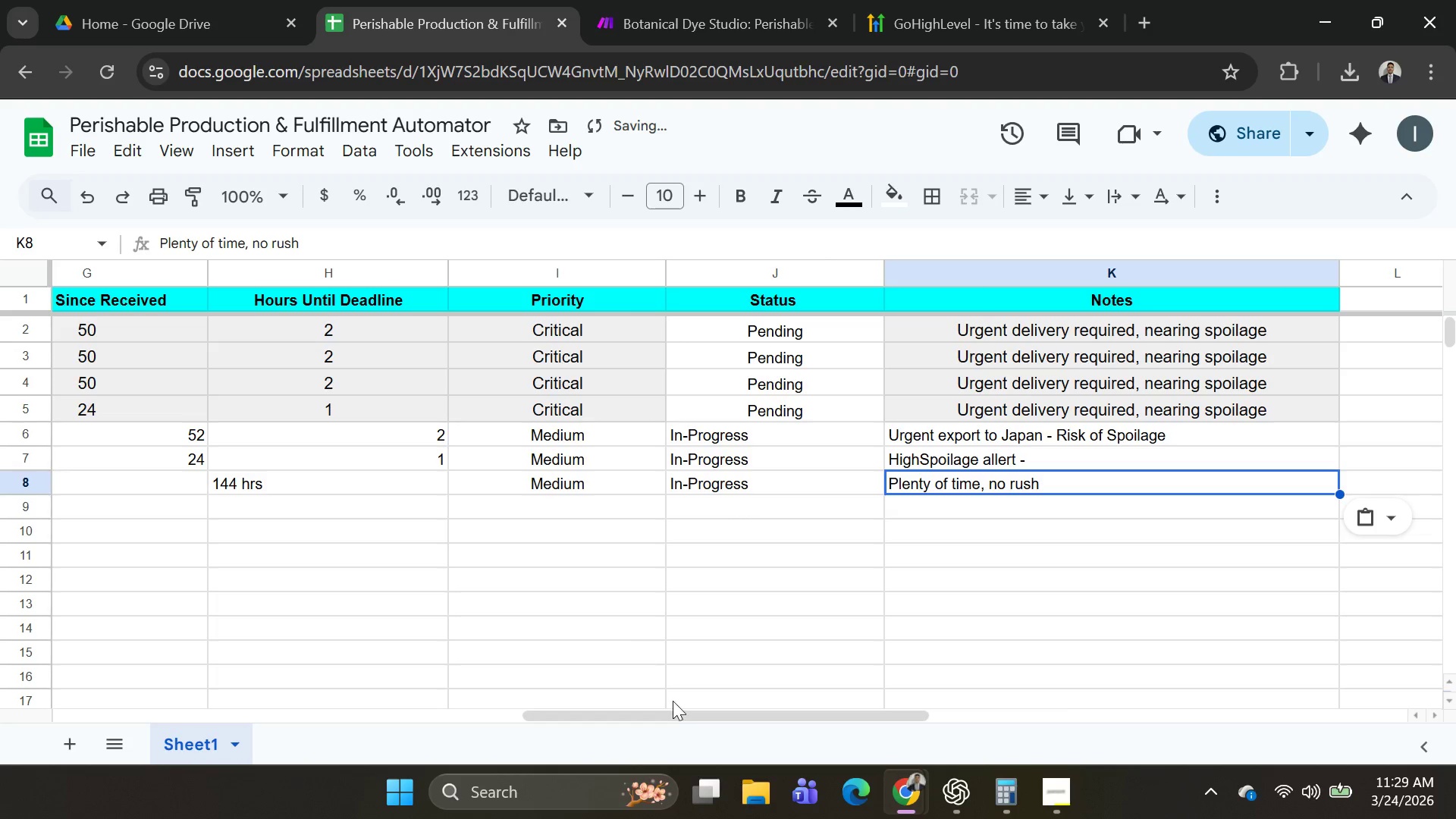 
left_click_drag(start_coordinate=[676, 711], to_coordinate=[535, 735])
 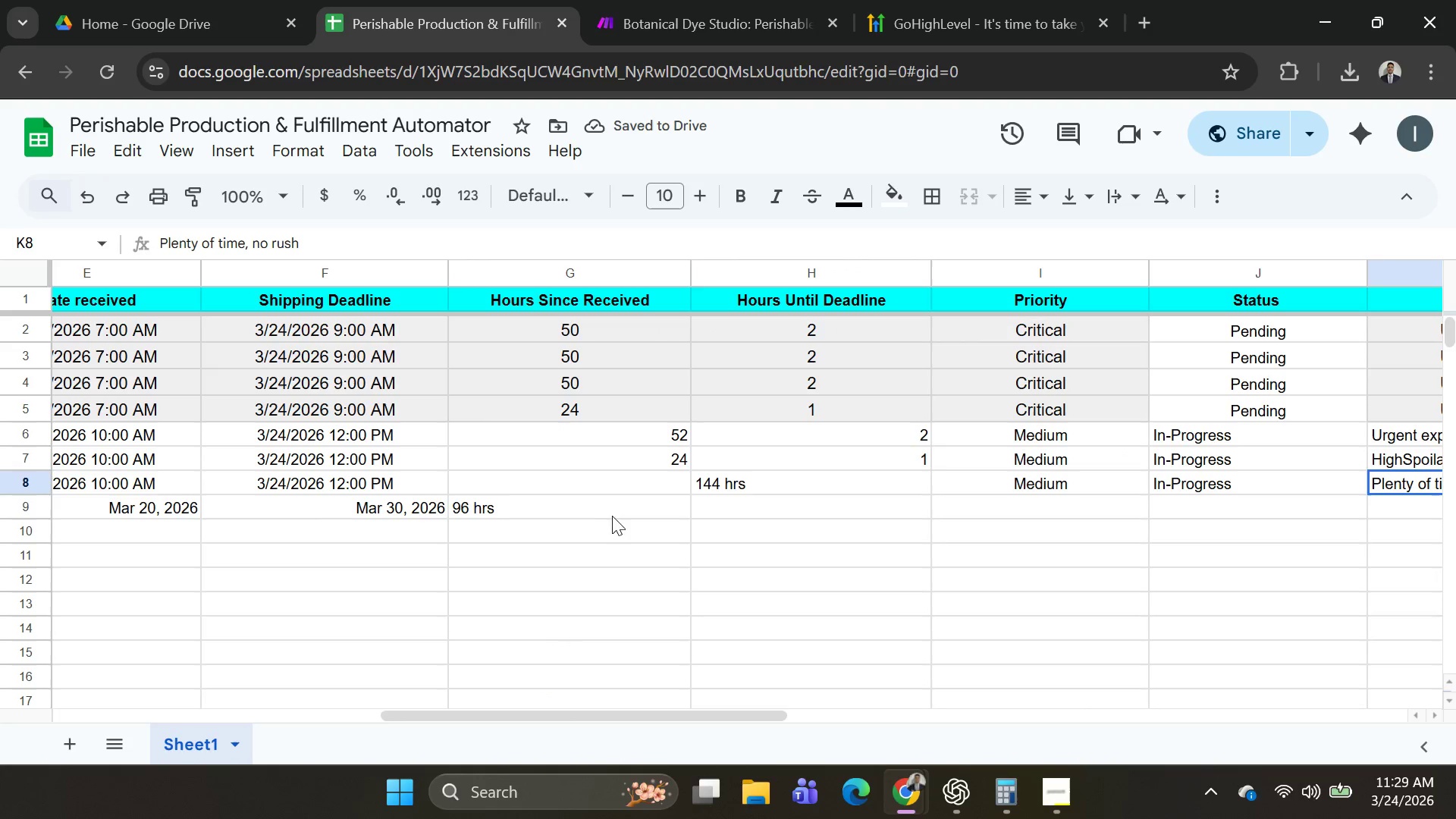 
left_click([750, 507])
 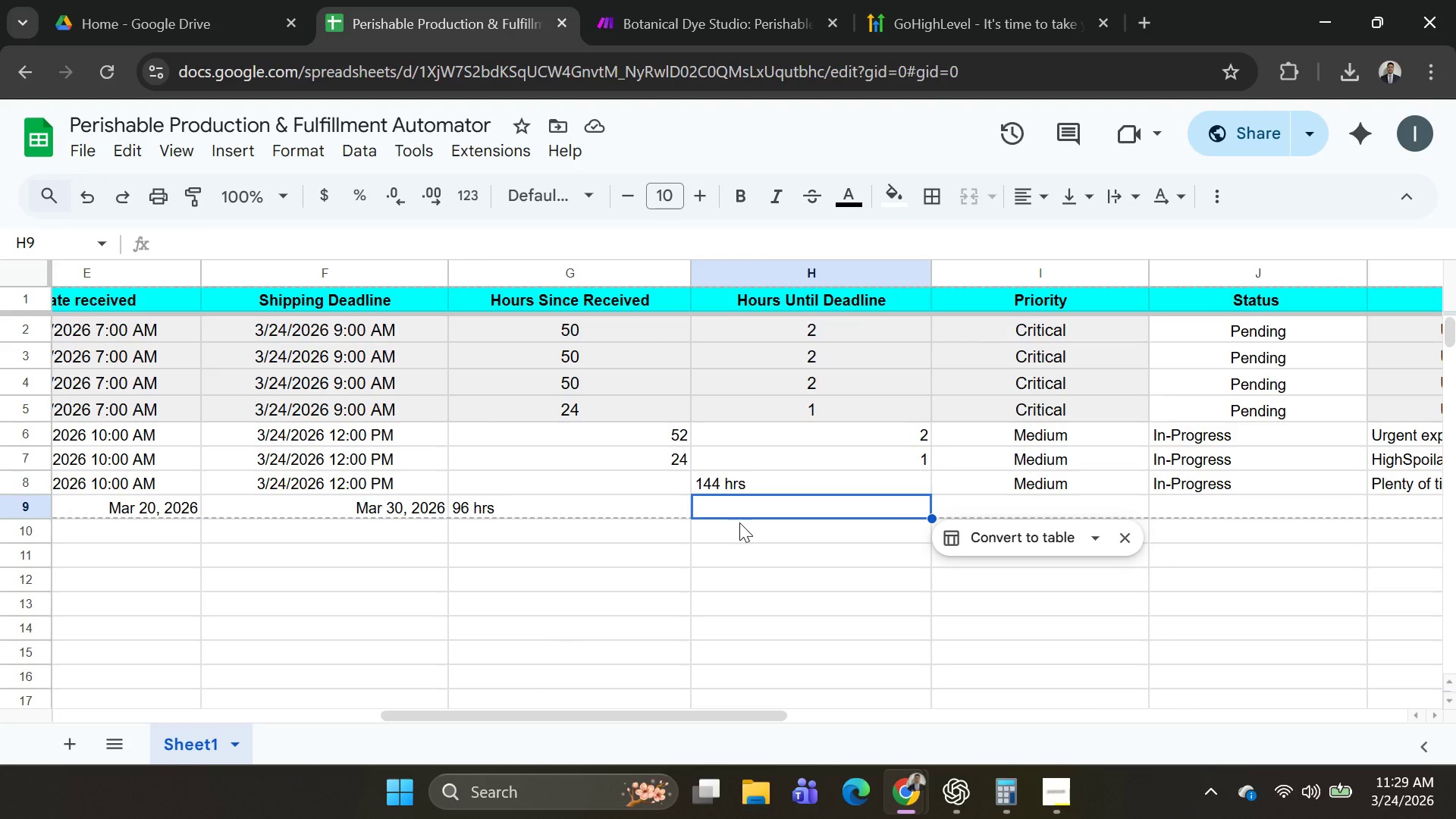 
type(144)
 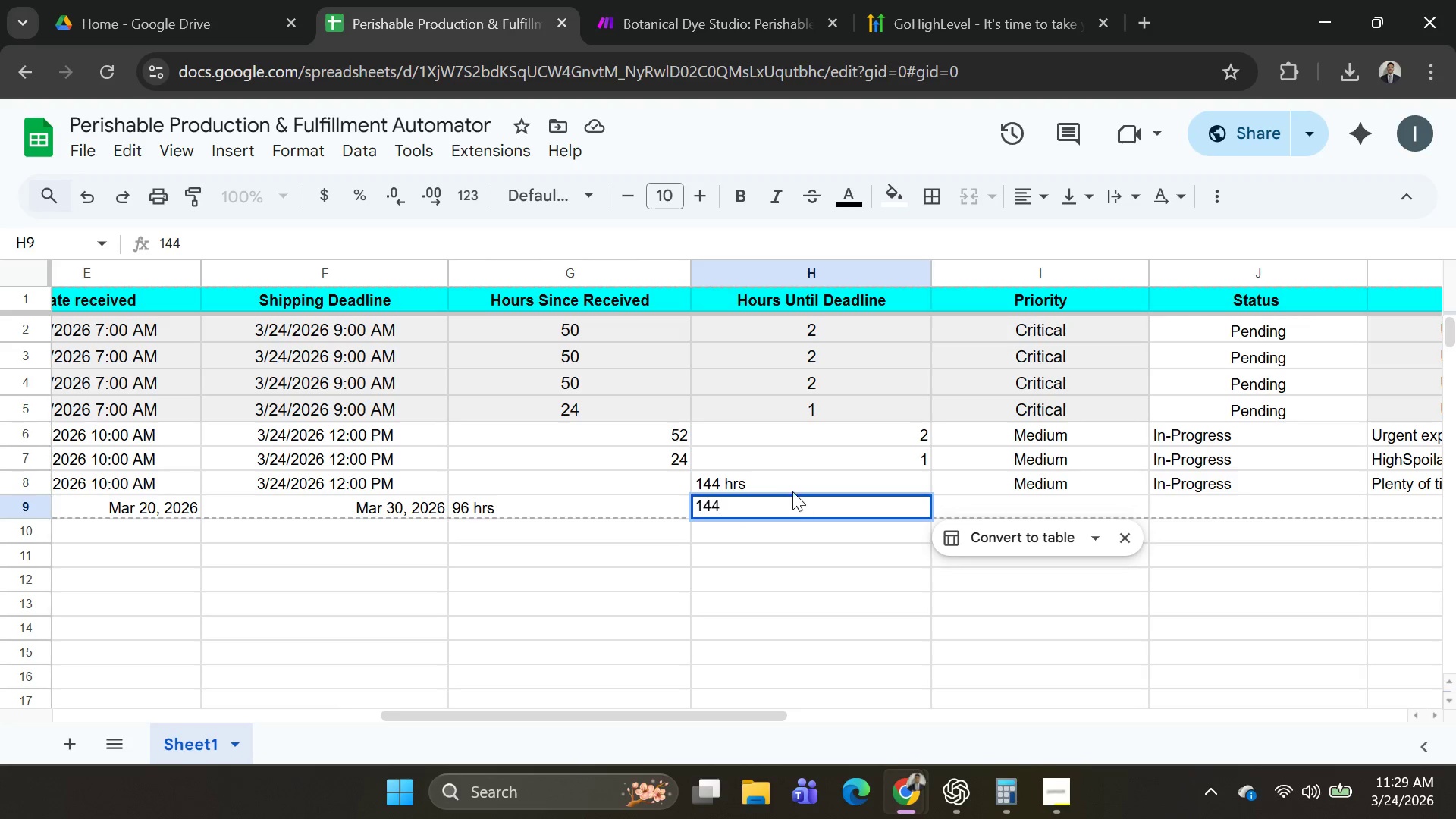 
left_click([782, 482])
 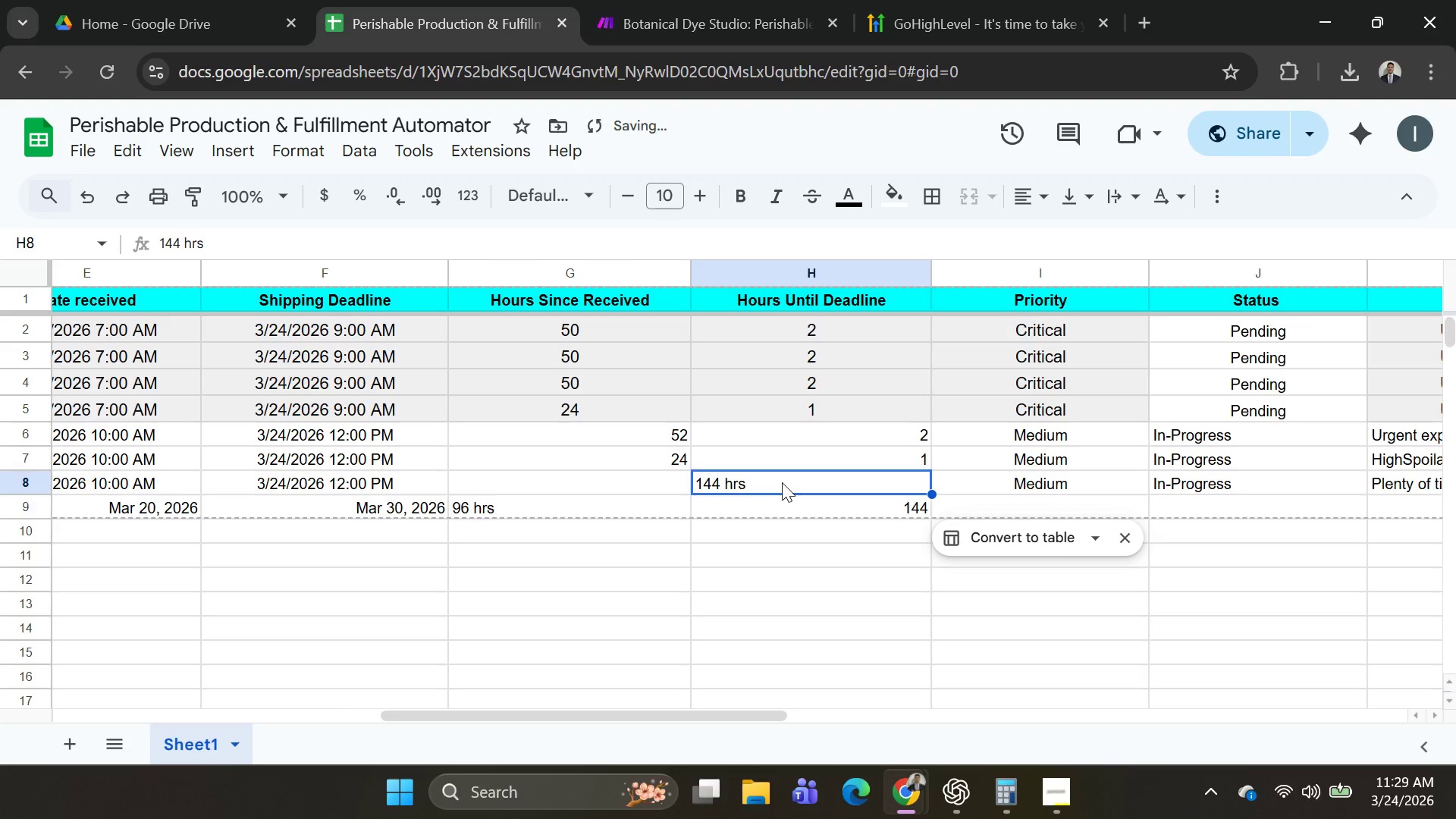 
key(Control+Z)
 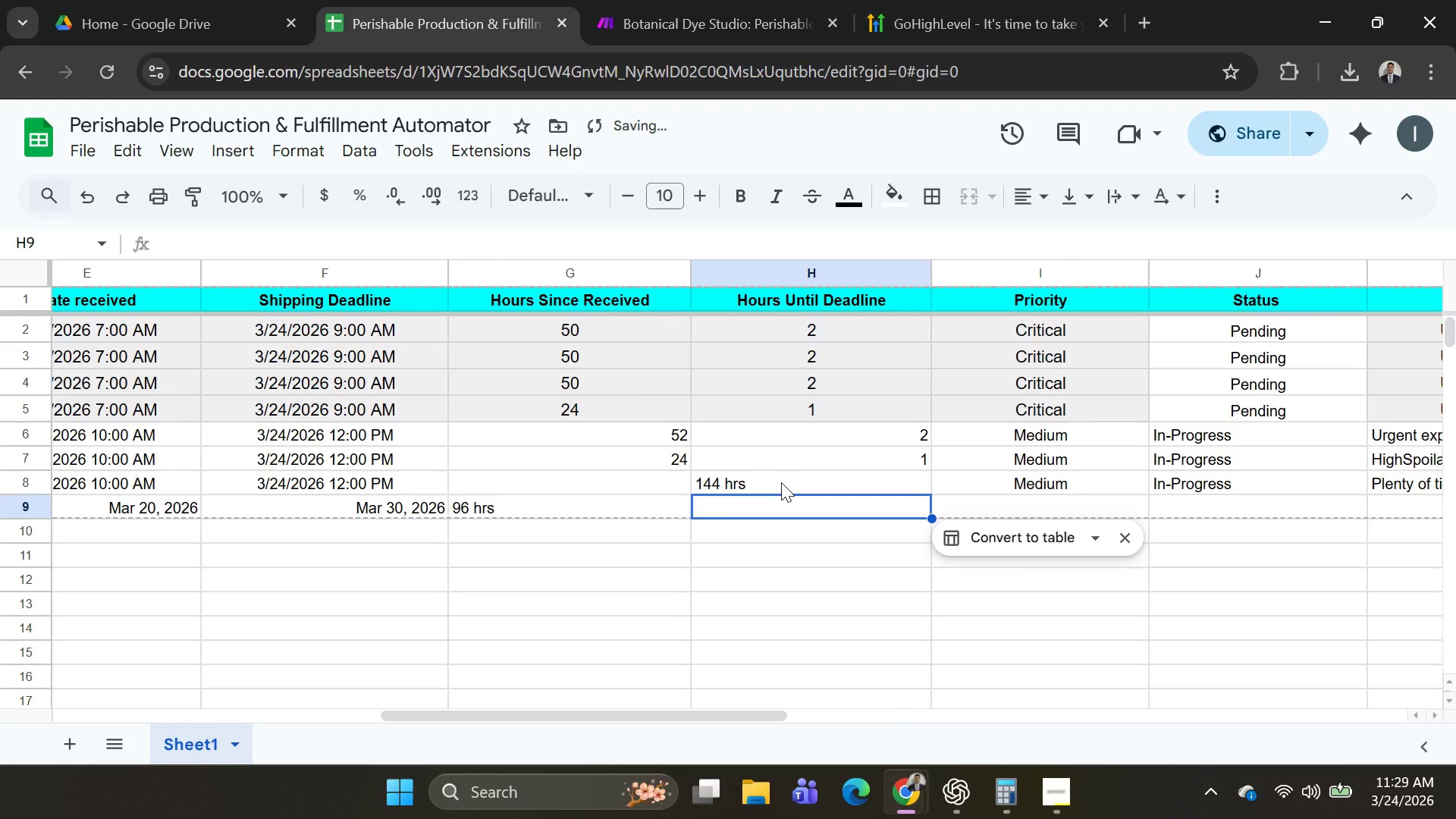 
key(Control+Z)
 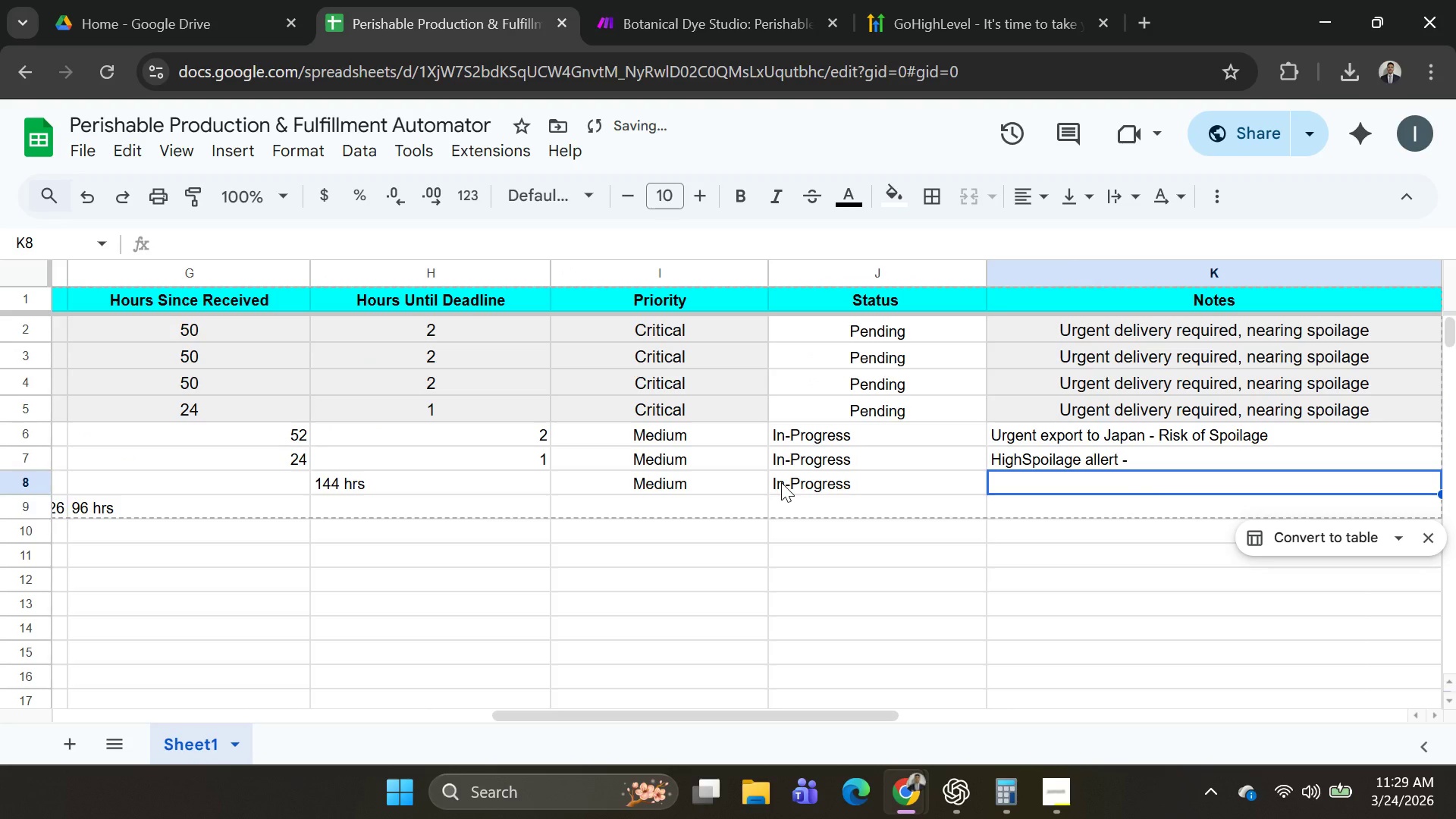 
key(Control+Z)
 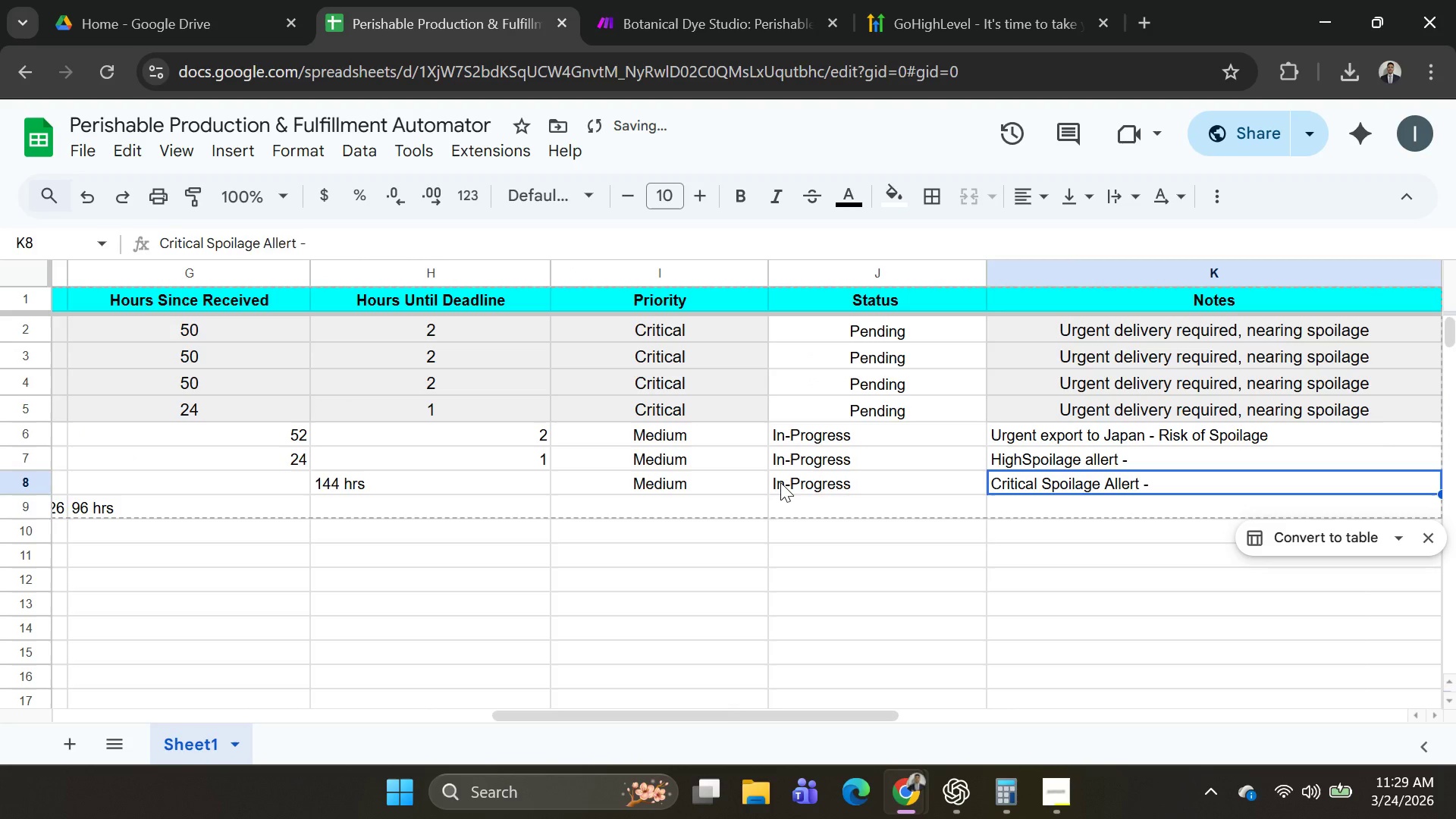 
key(Control+Z)
 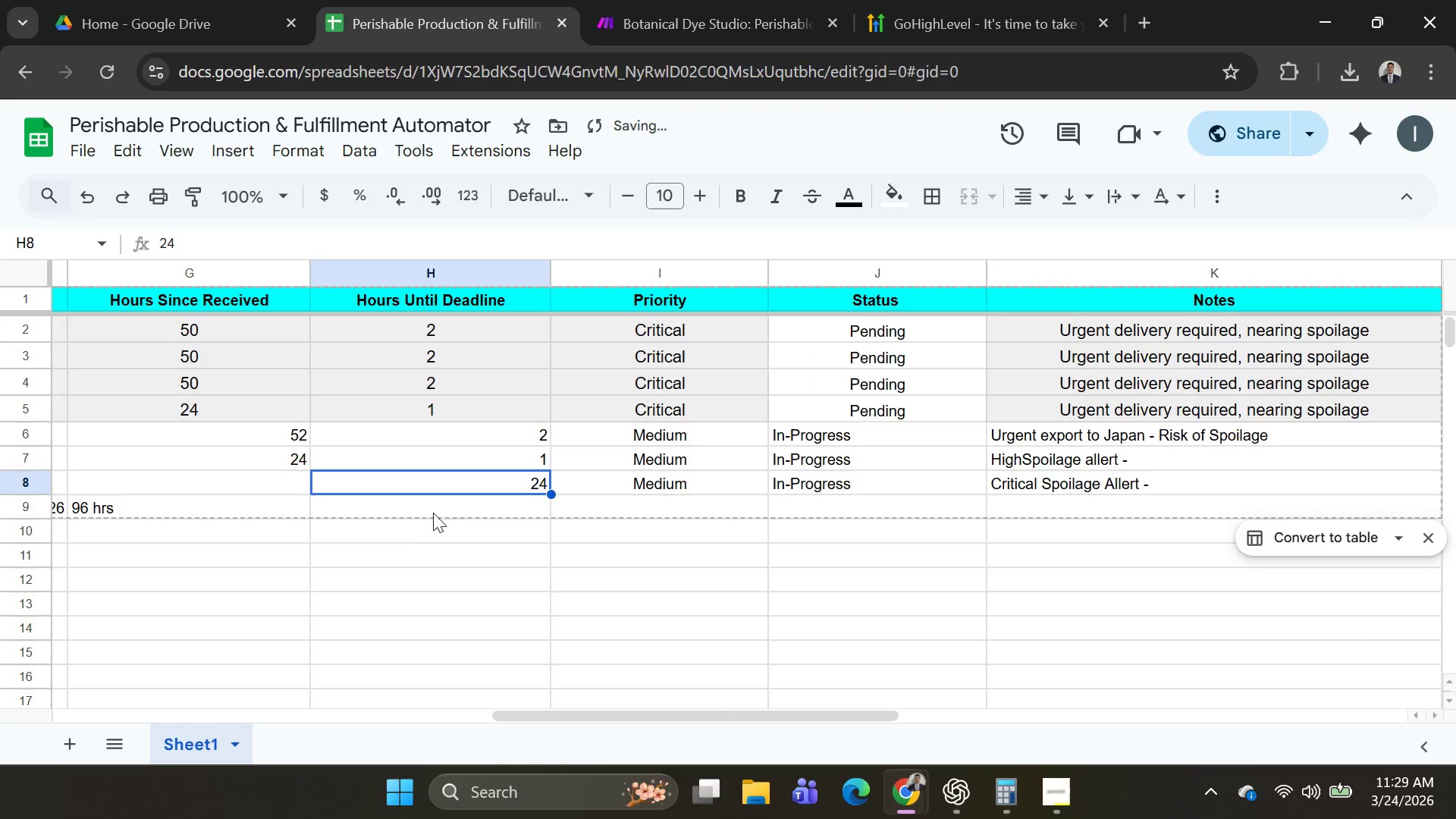 
left_click([390, 510])
 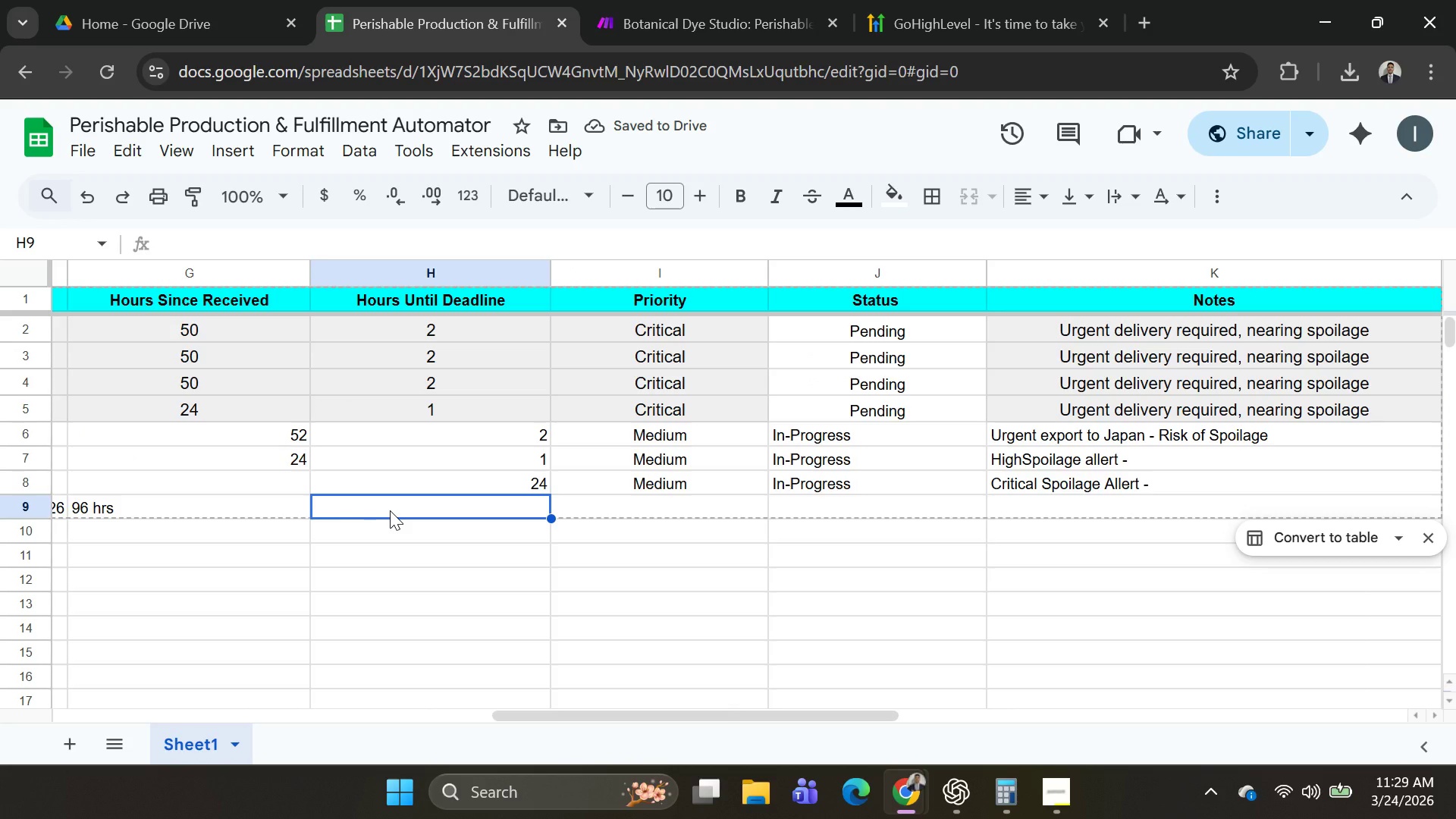 
key(Control+ControlLeft)
 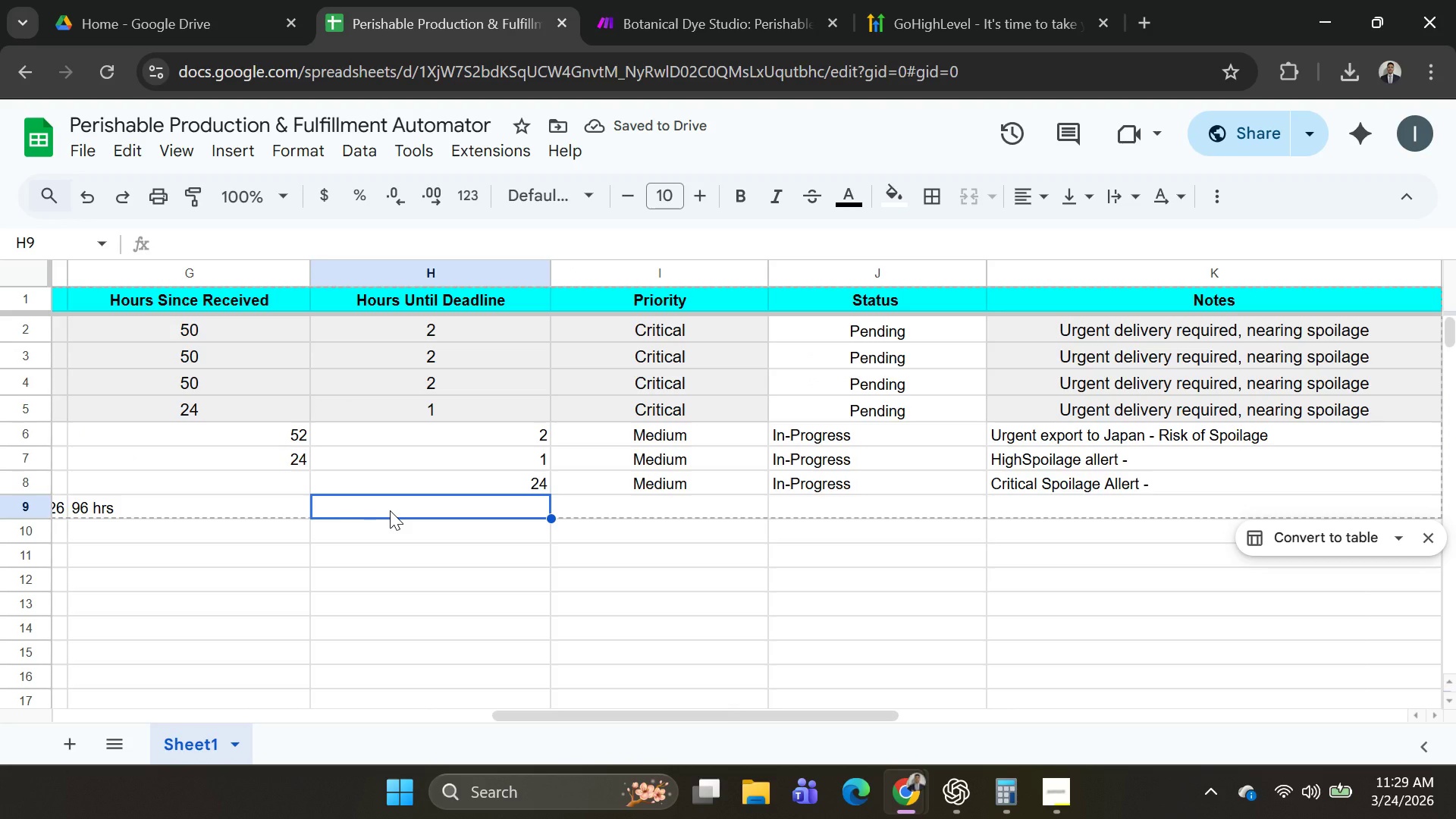 
key(Alt+AltLeft)
 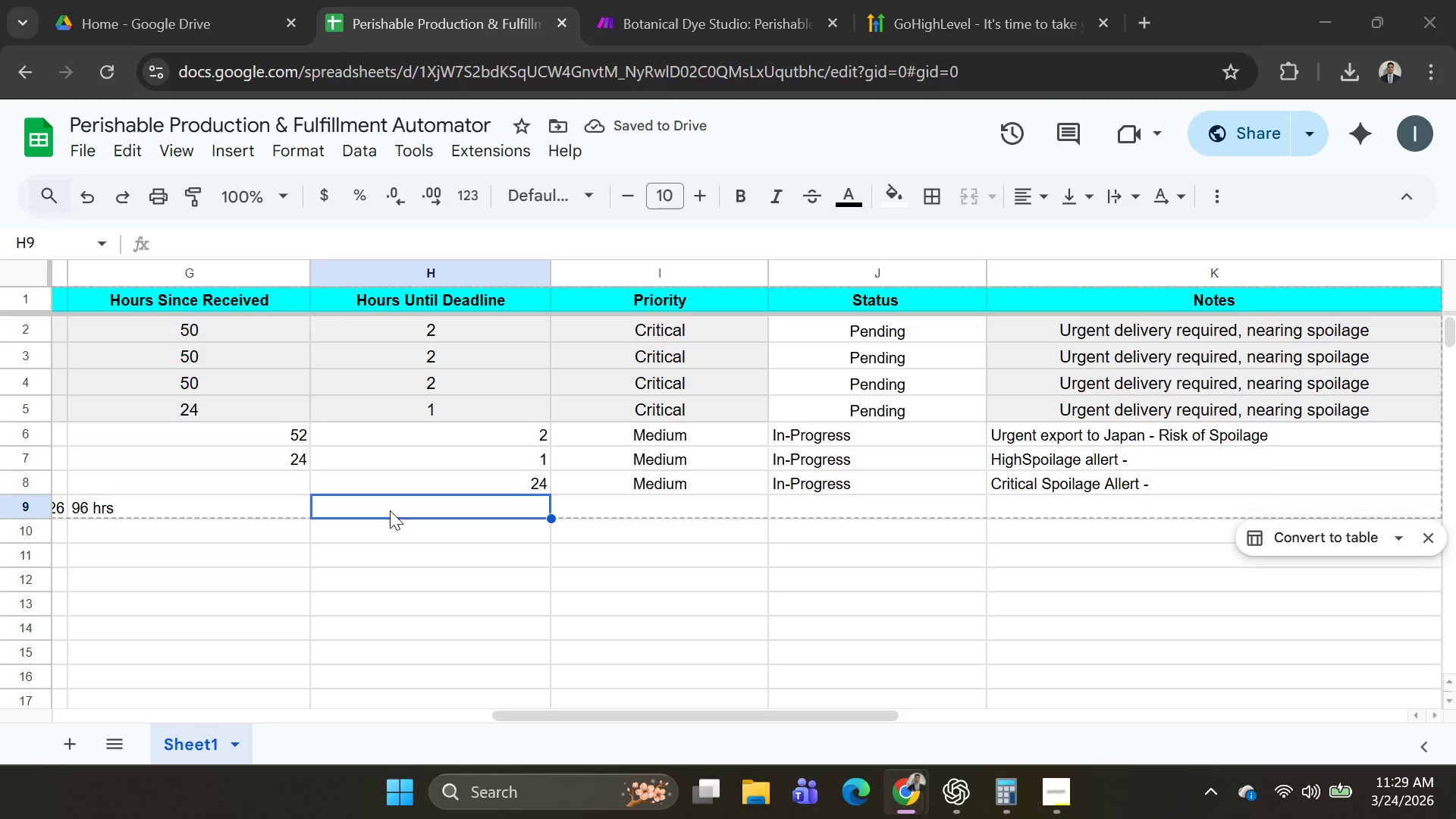 
key(Alt+Tab)
 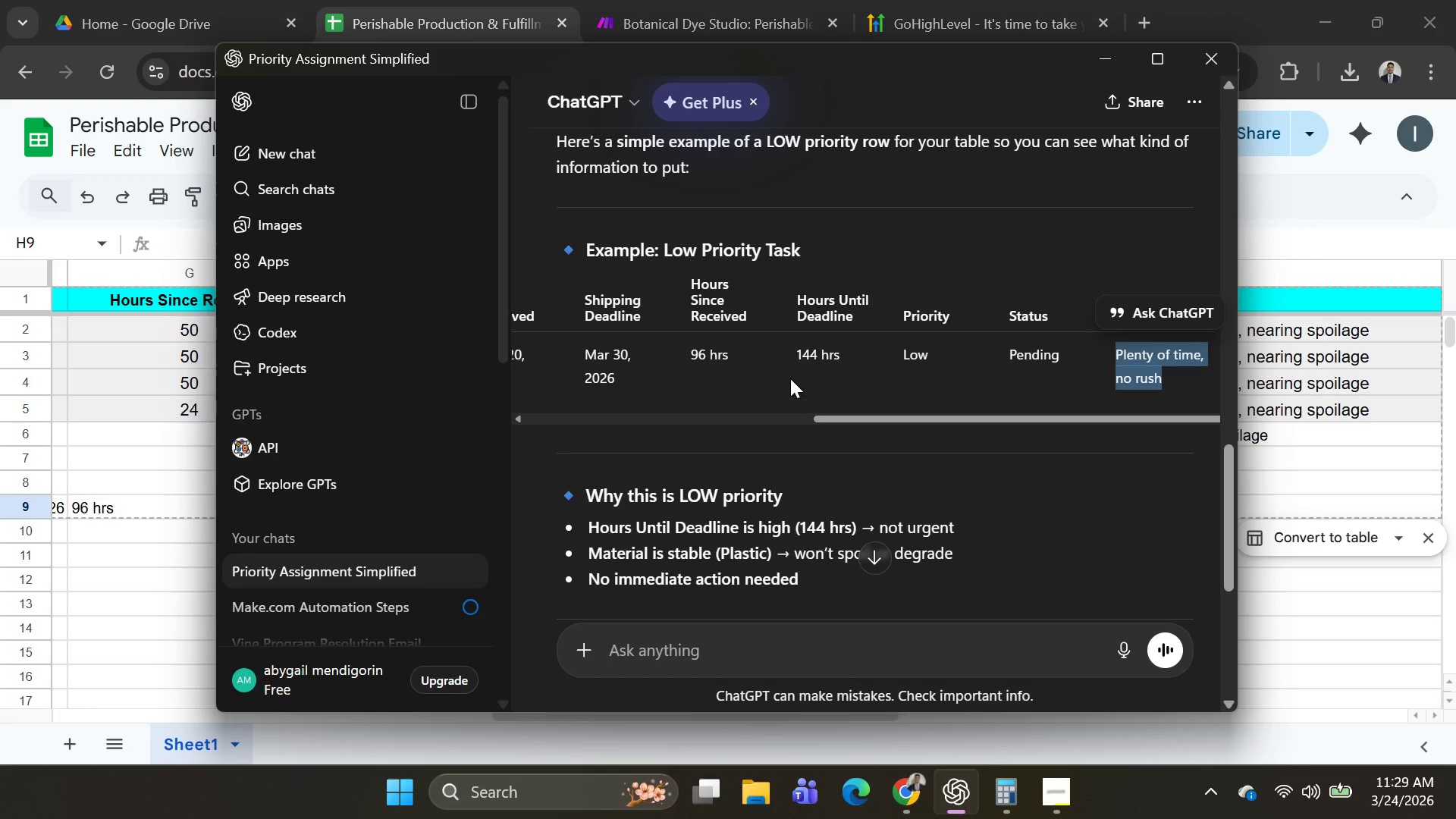 
left_click_drag(start_coordinate=[786, 360], to_coordinate=[877, 369])
 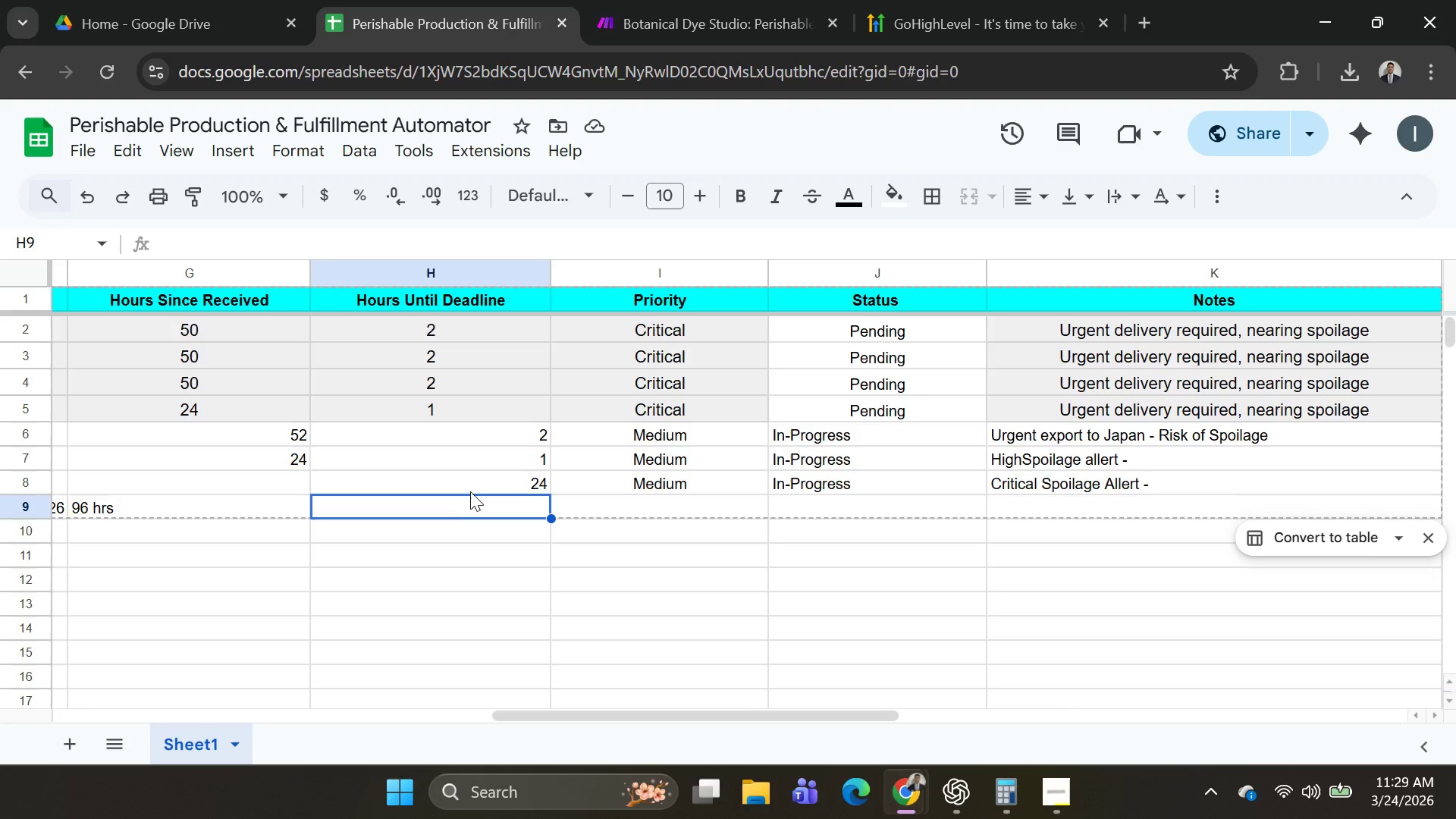 
key(Control+C)
 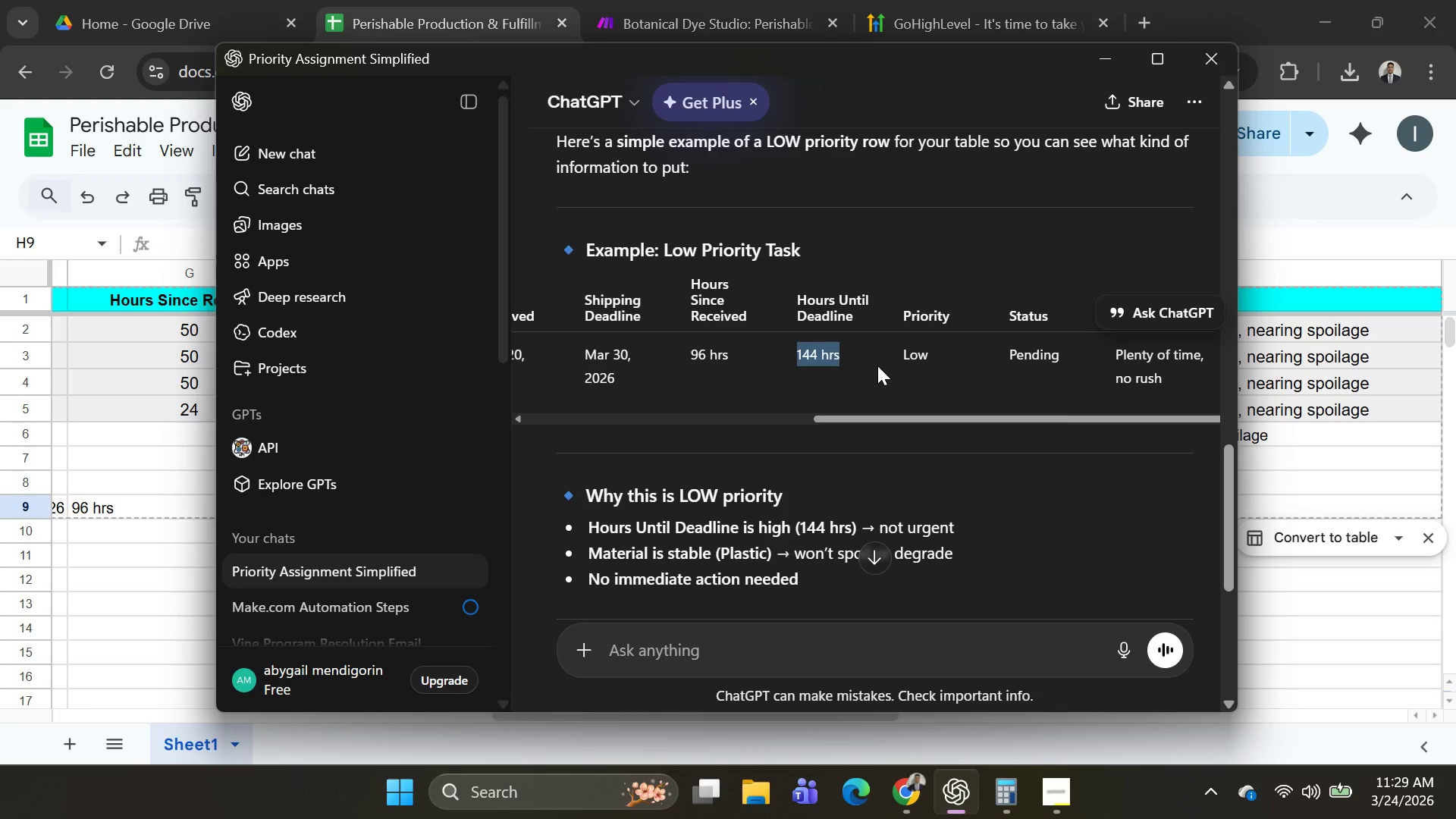 
key(Control+C)
 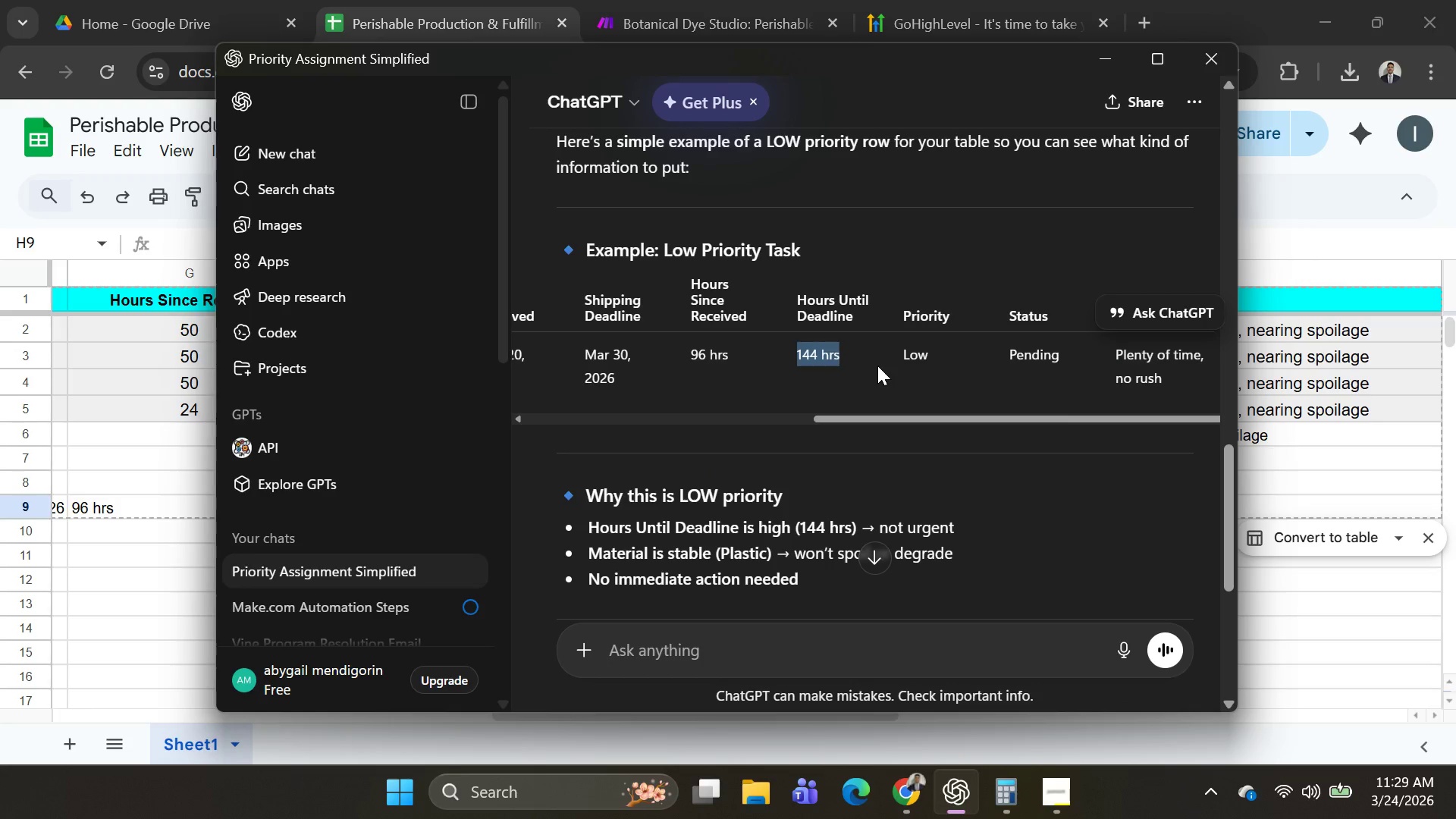 
key(Alt+AltLeft)
 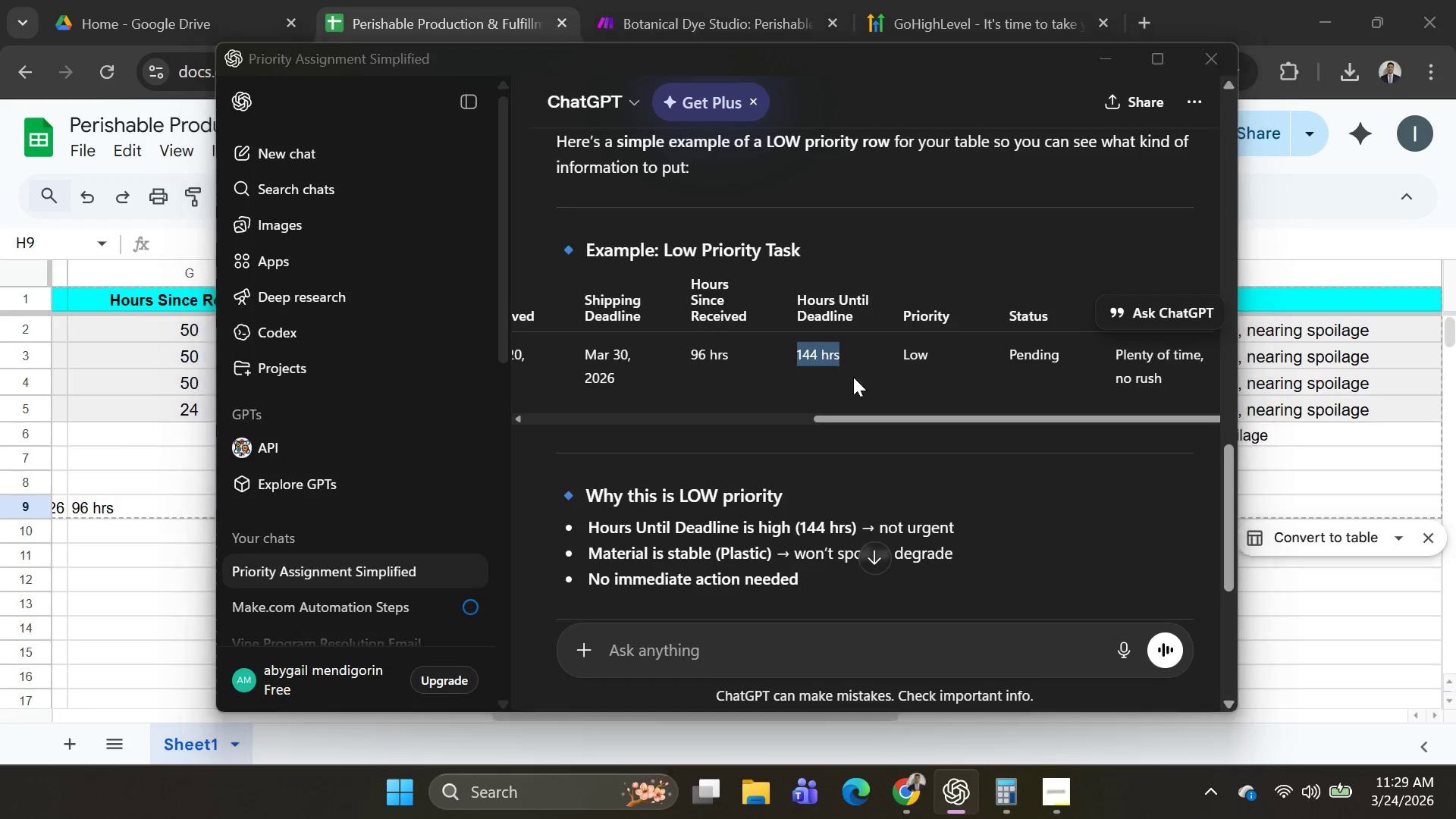 
key(Alt+Tab)
 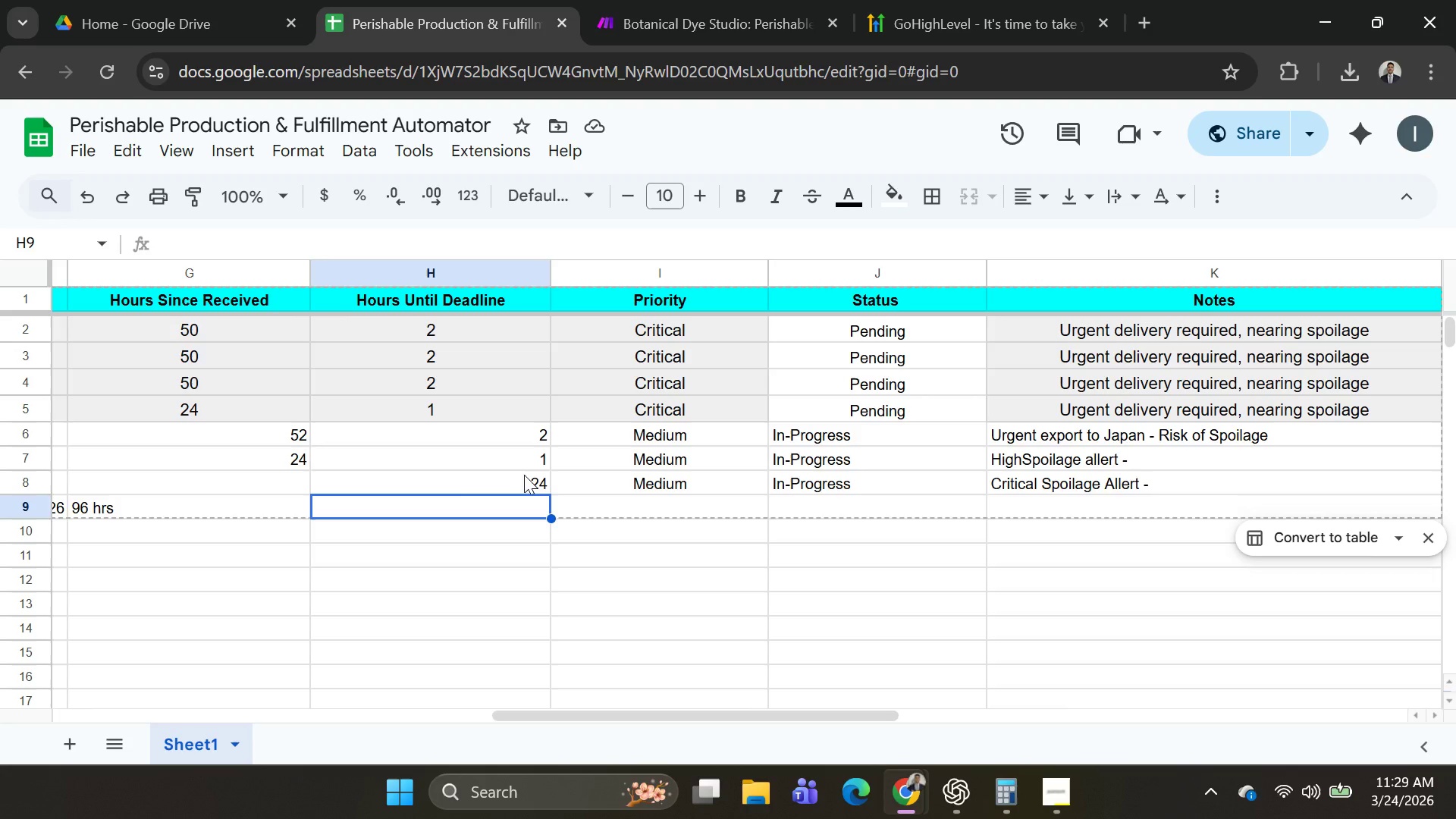 
key(Control+V)
 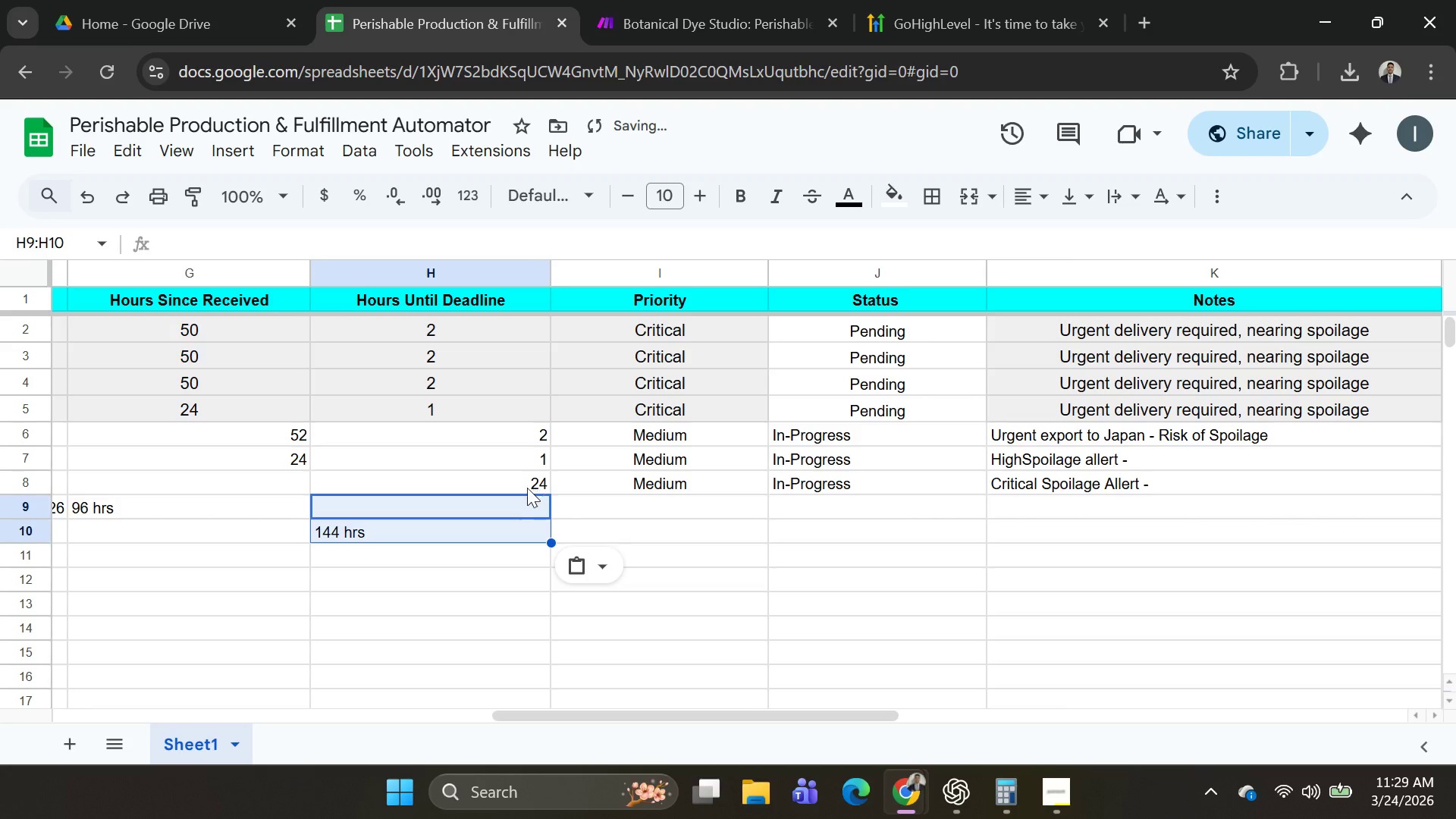 
left_click([513, 493])
 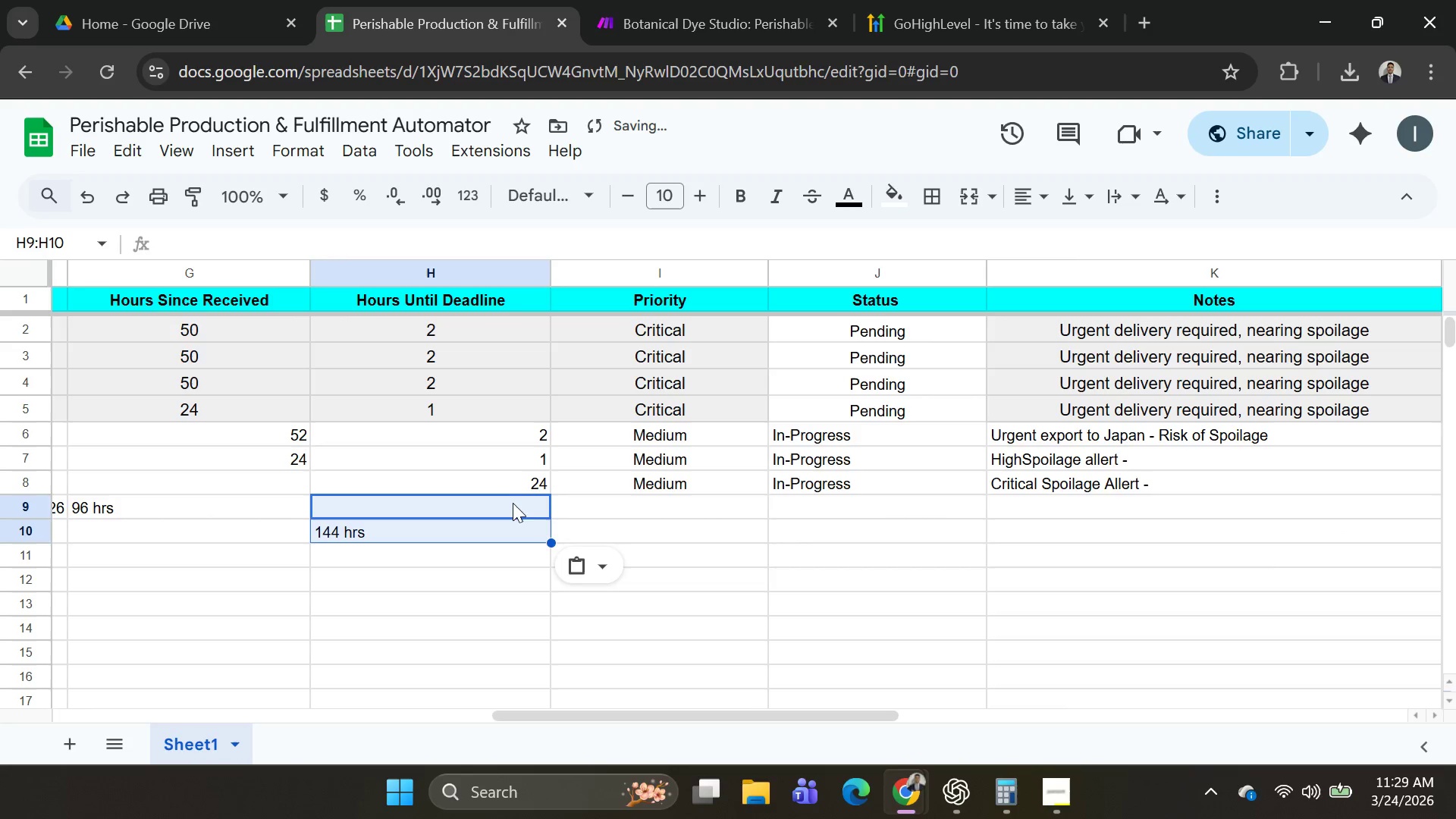 
left_click([511, 509])
 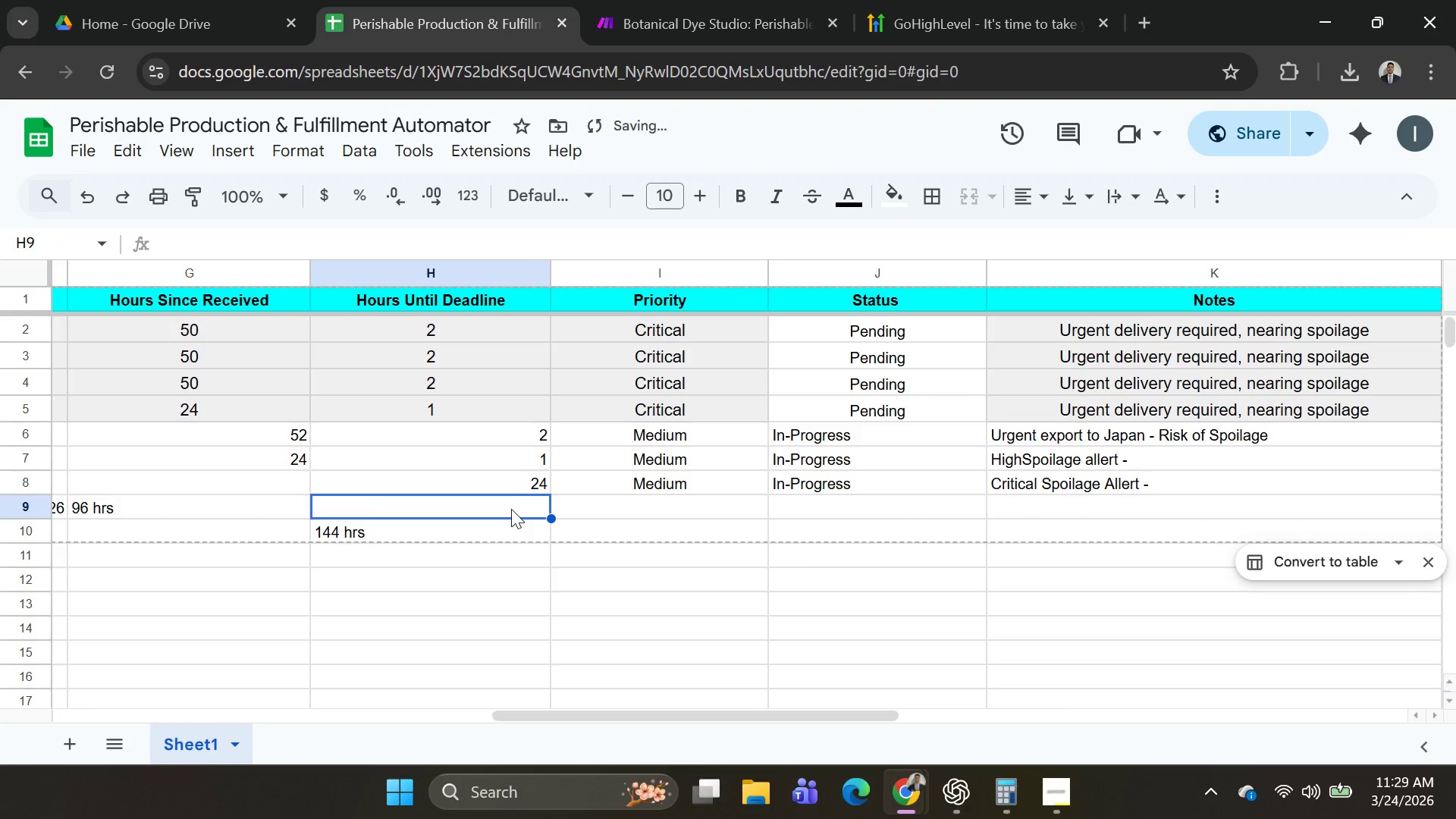 
key(Control+V)
 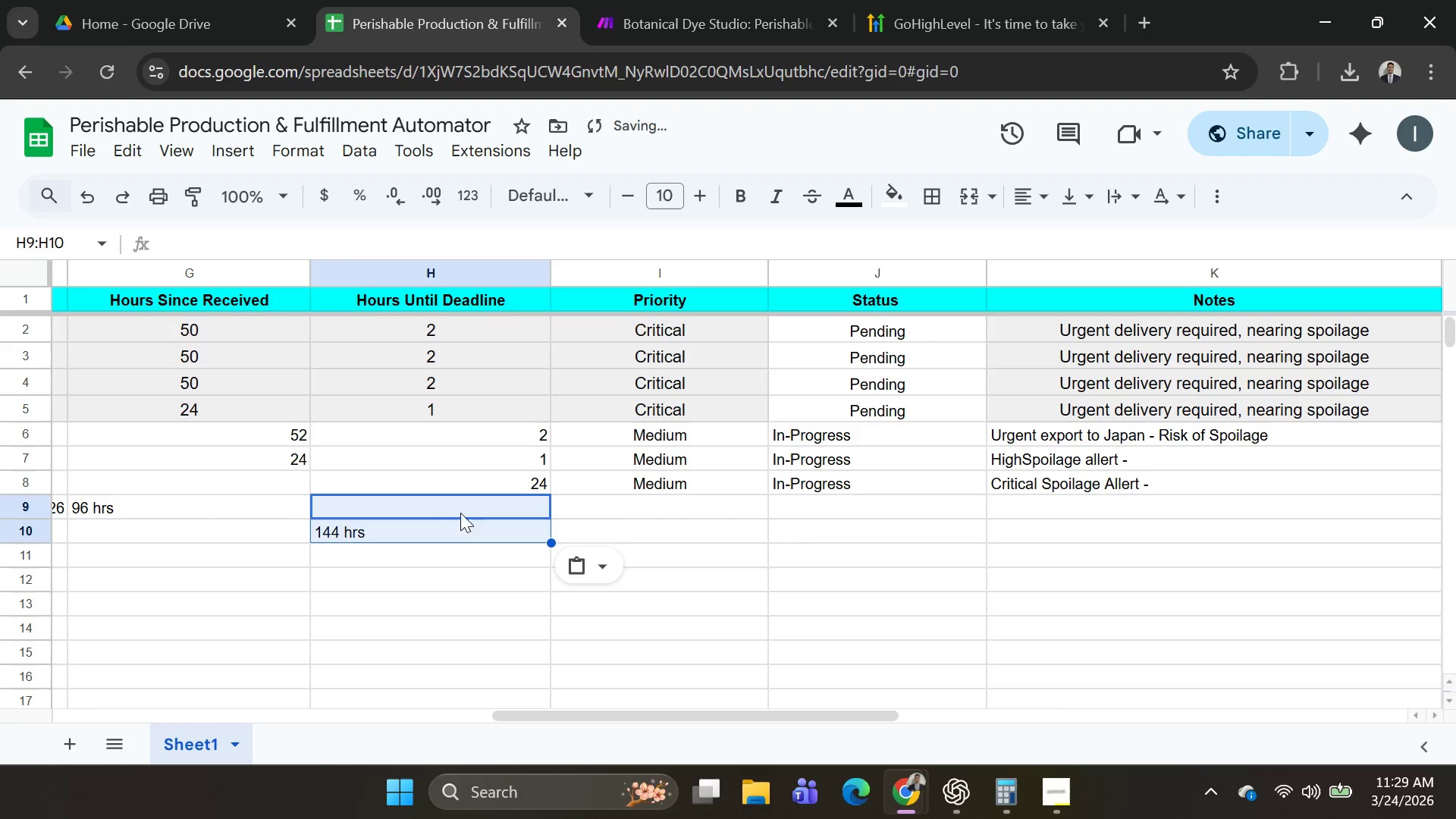 
left_click([453, 520])
 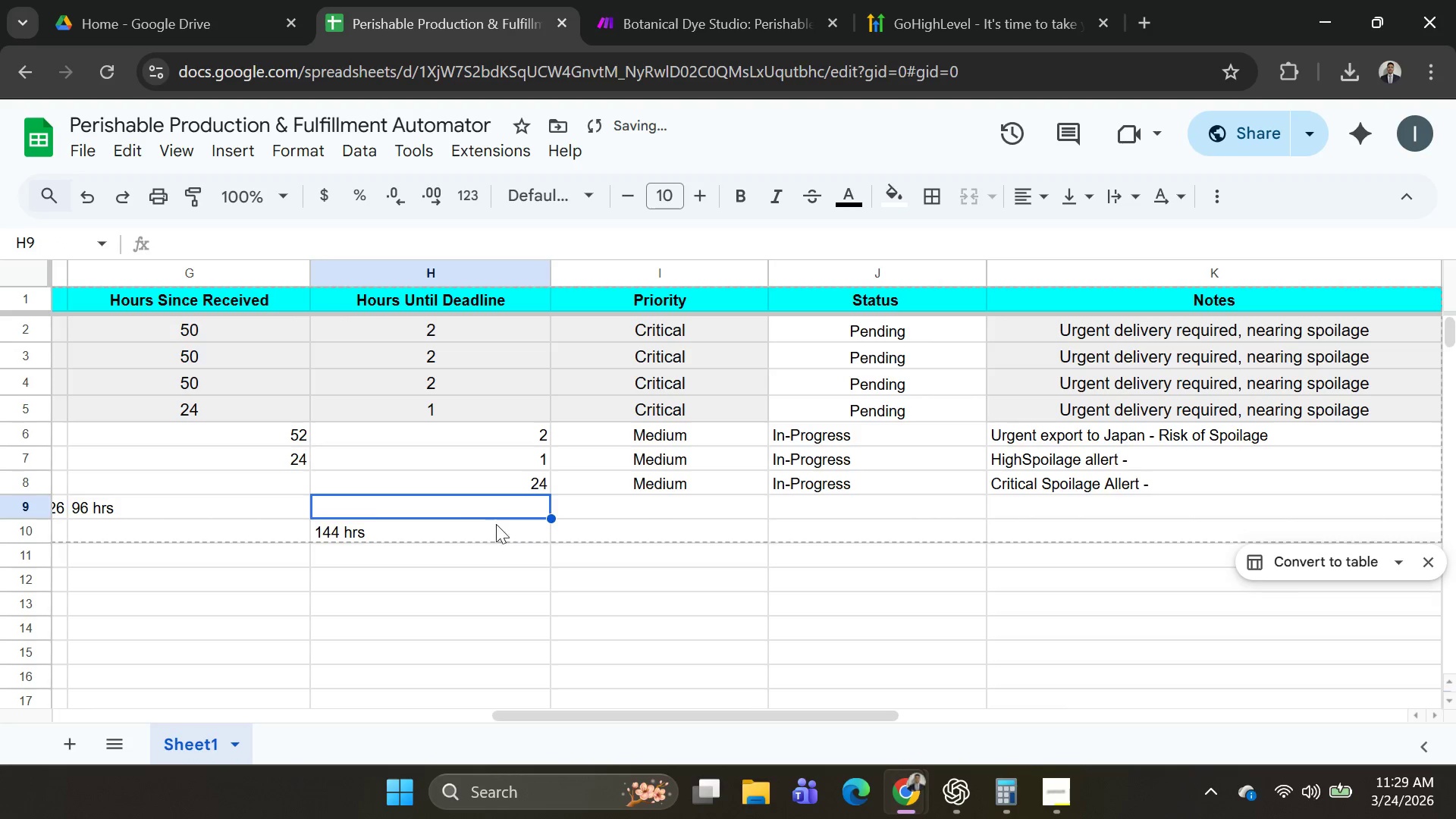 
left_click([482, 535])
 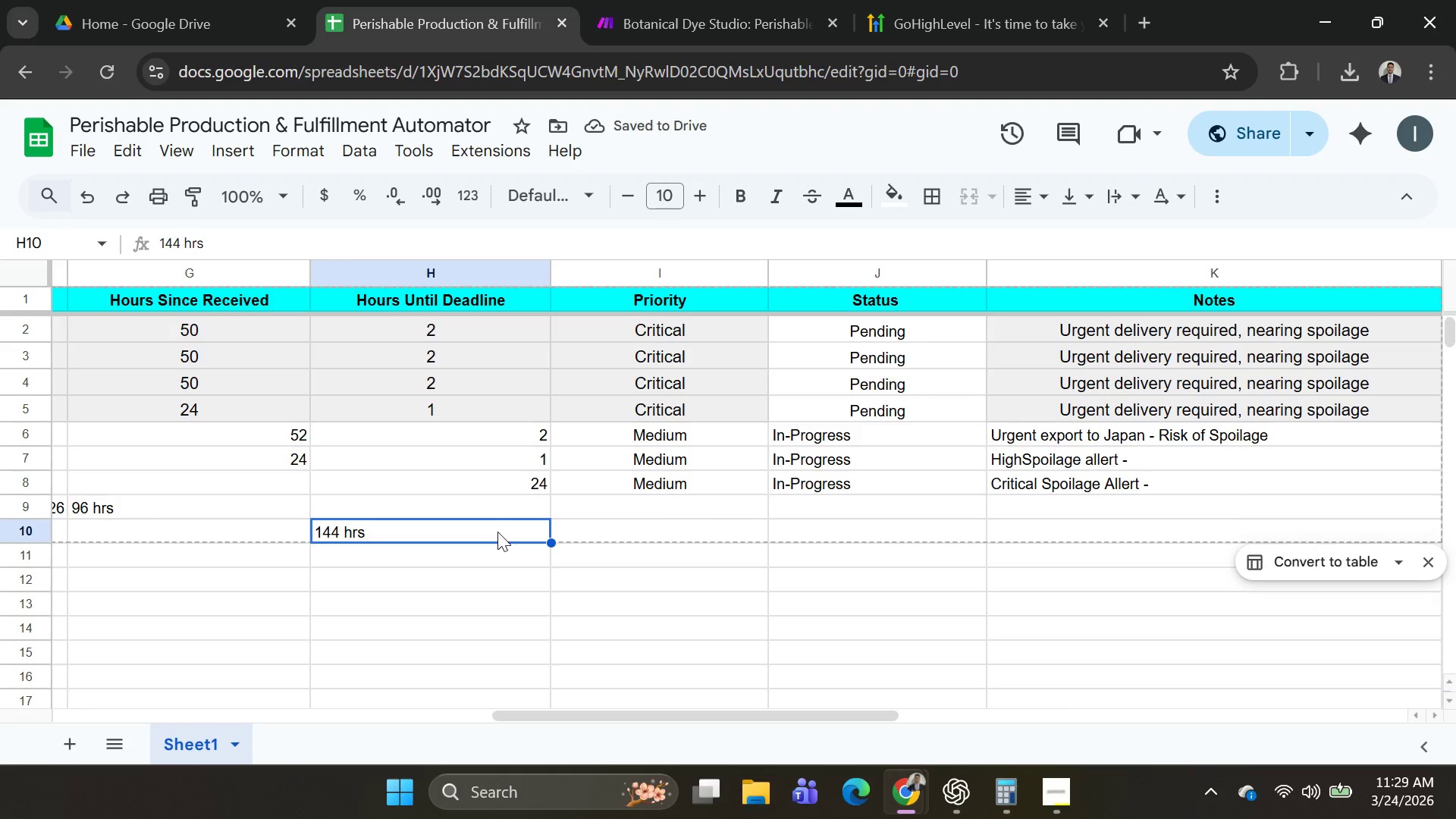 
key(Backspace)
 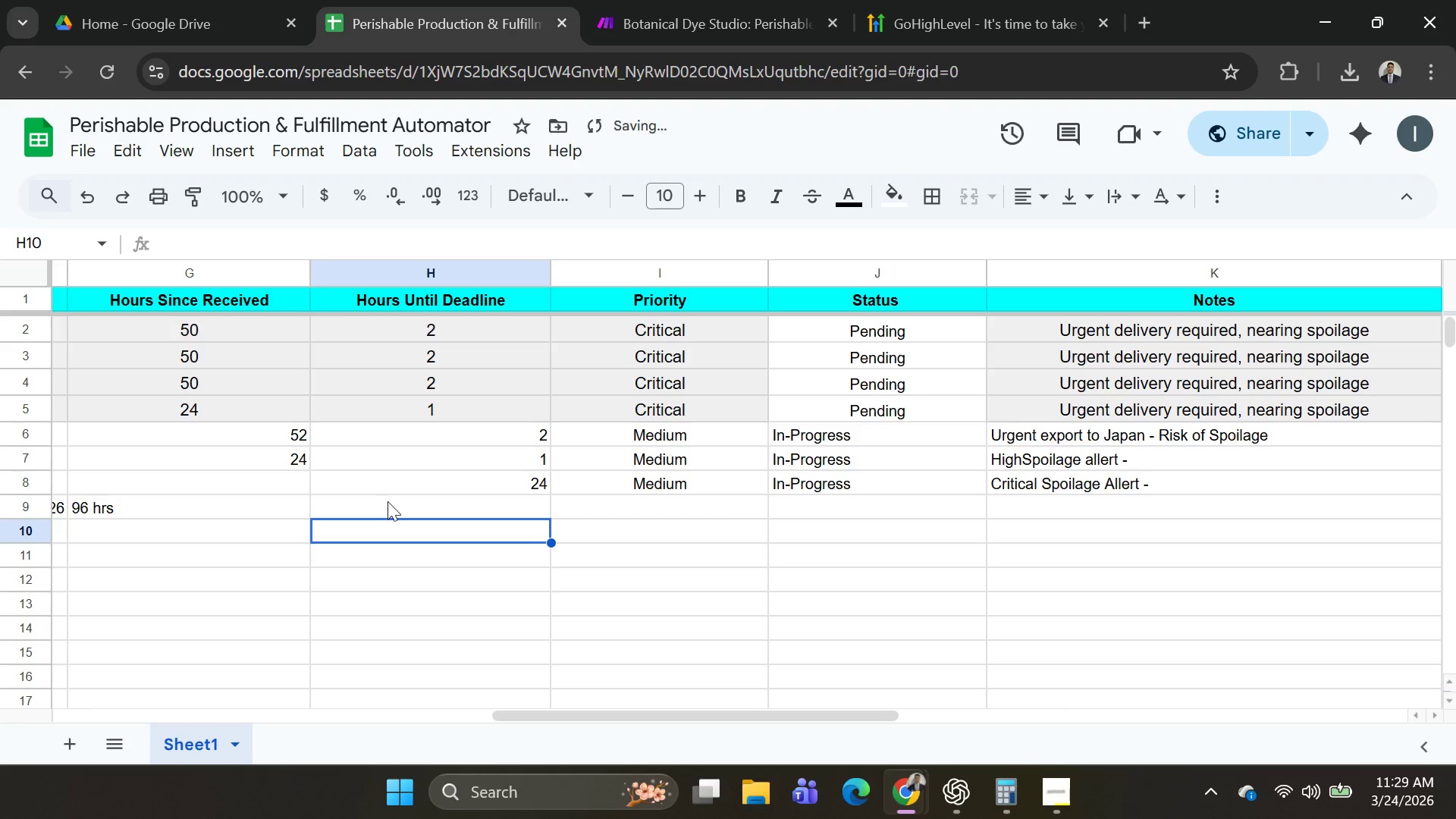 
left_click([393, 500])
 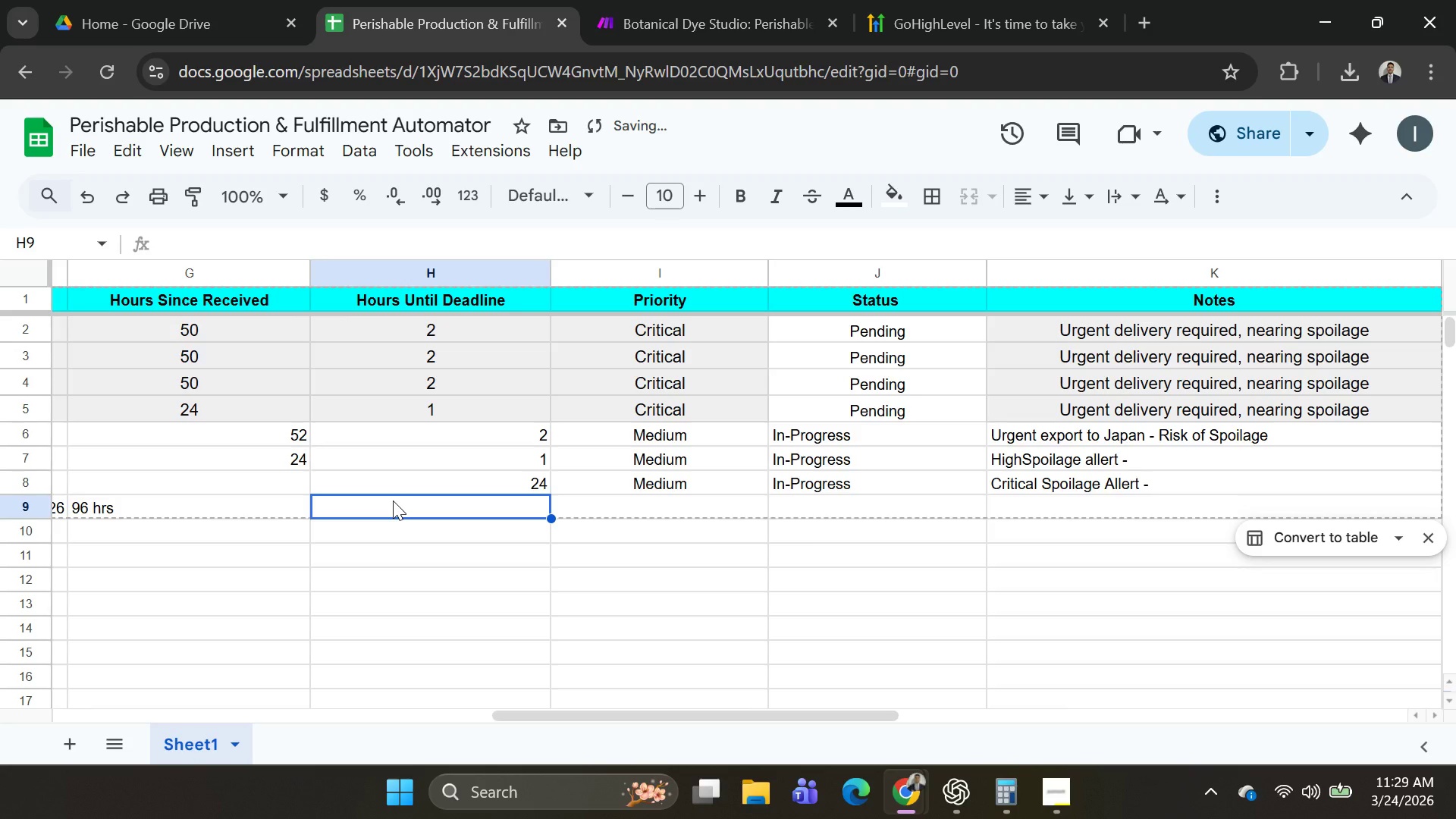 
key(Control+V)
 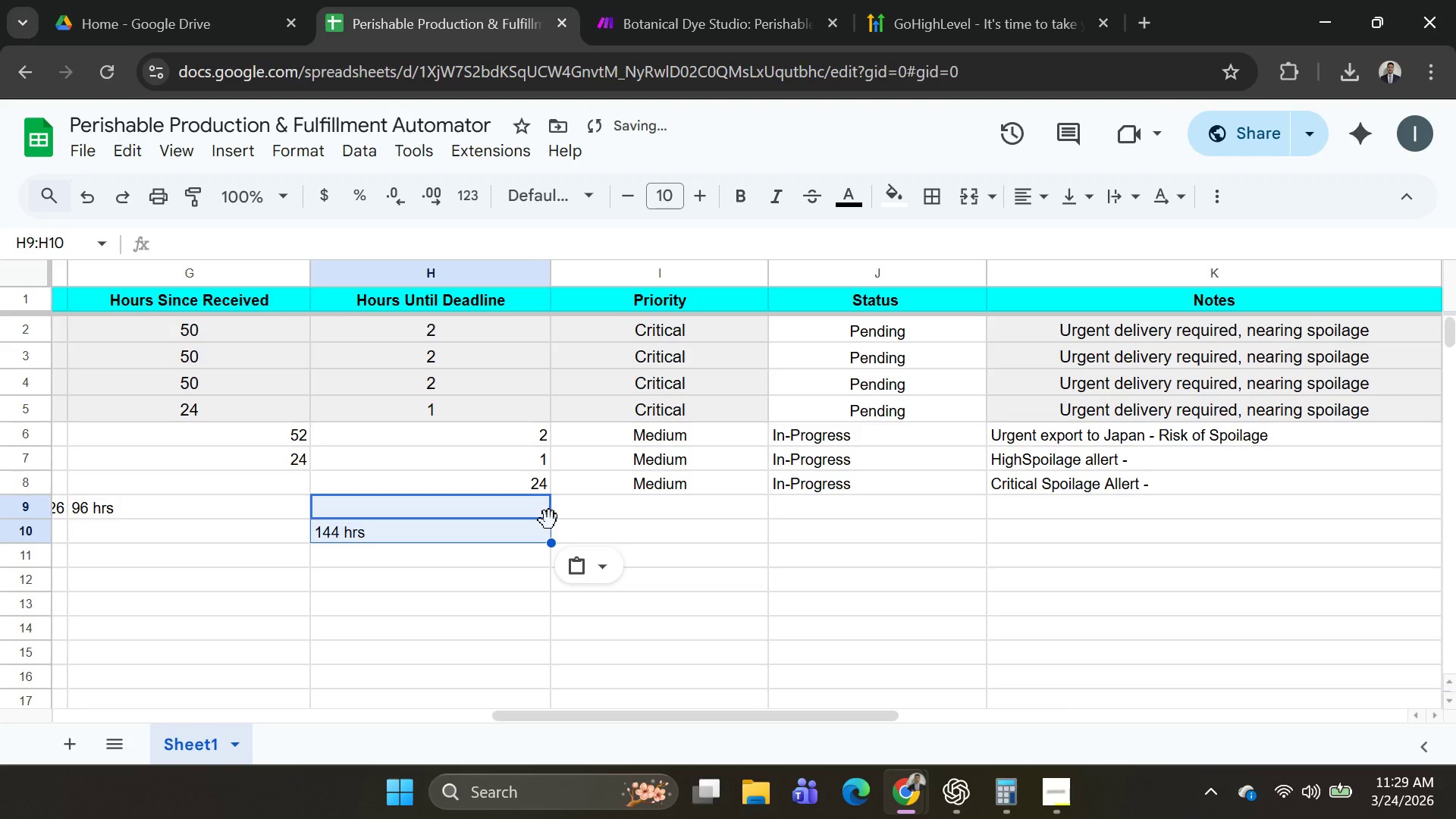 
key(Backspace)
 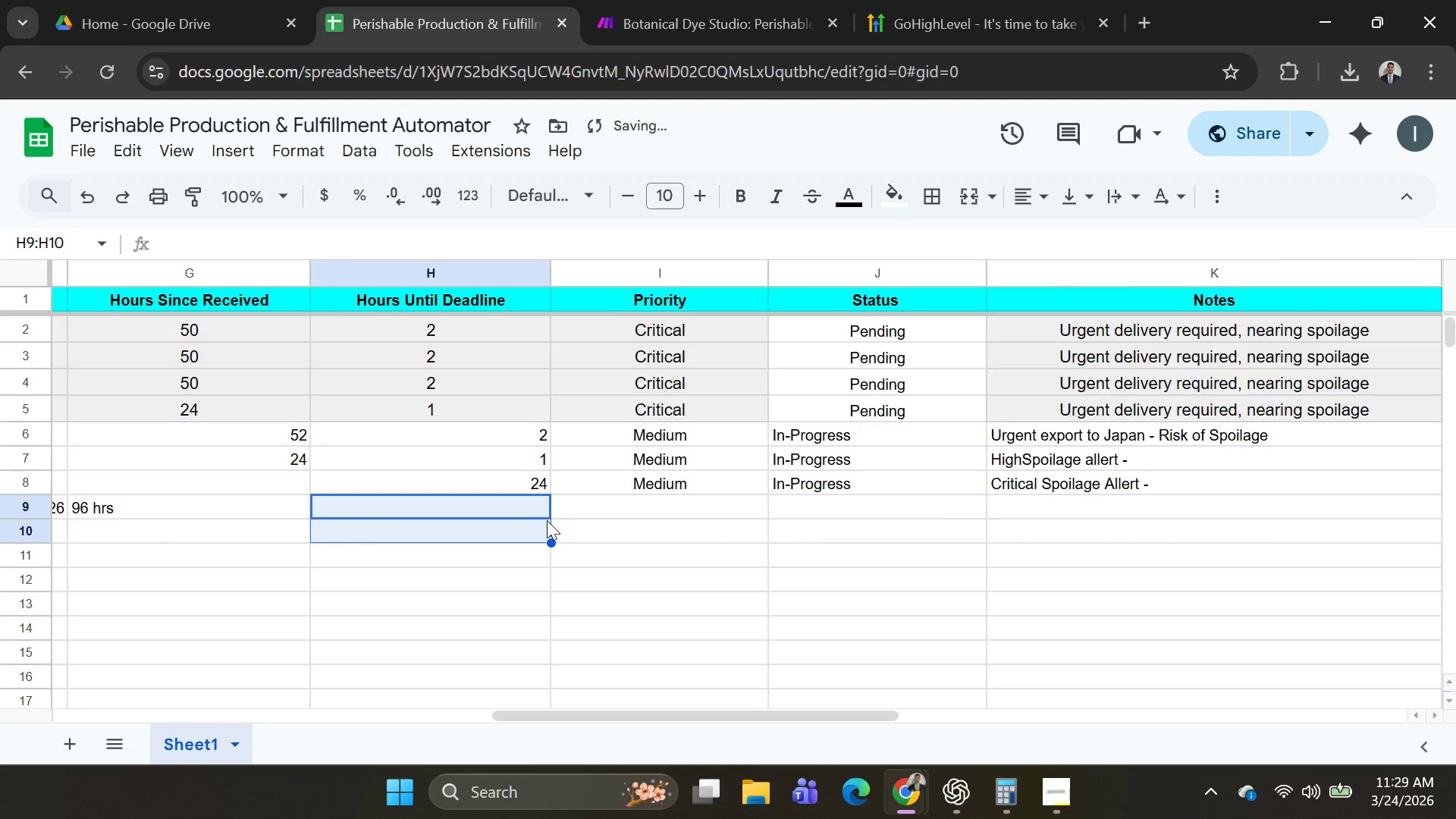 
left_click([547, 520])
 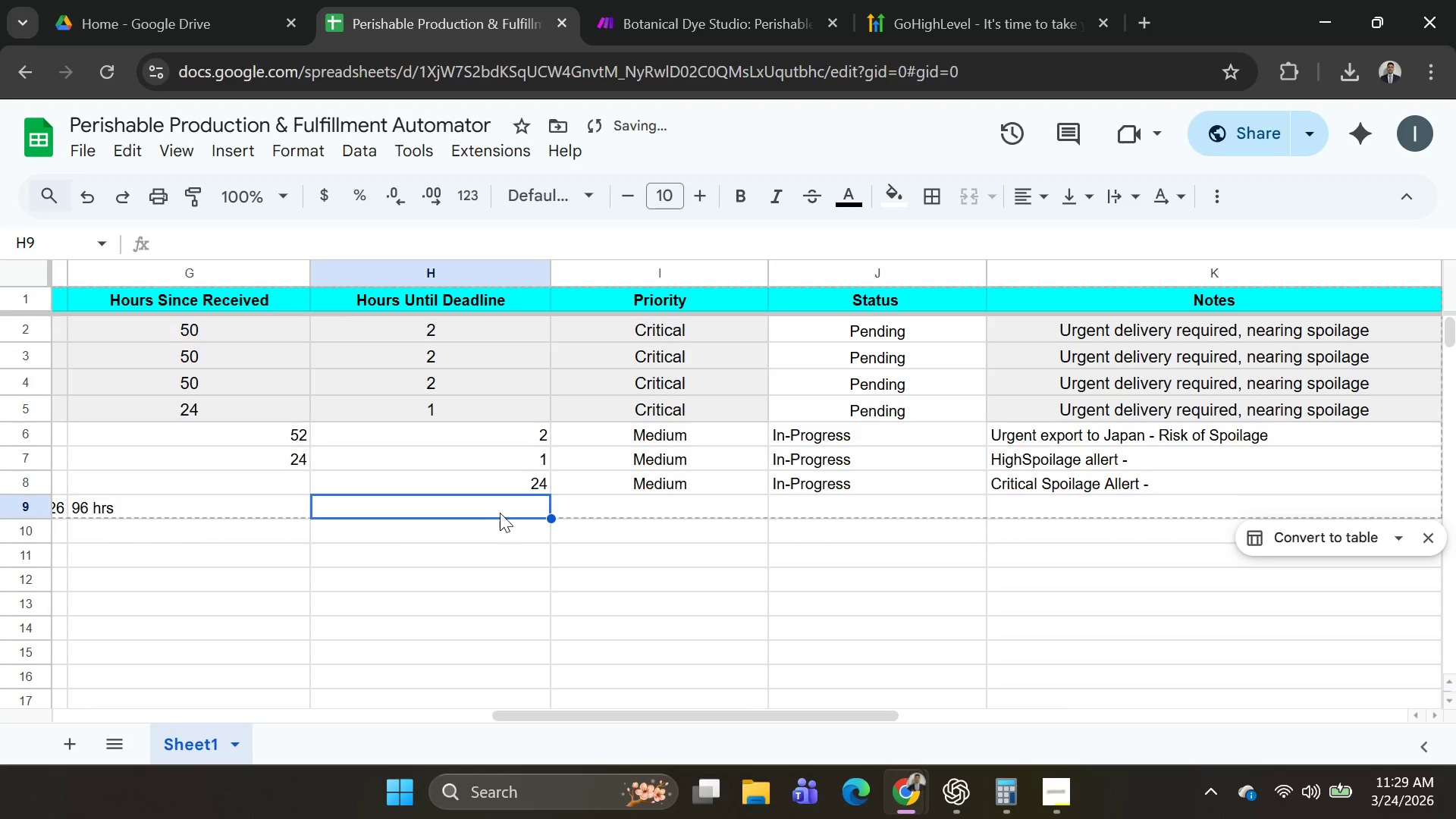 
left_click([497, 510])
 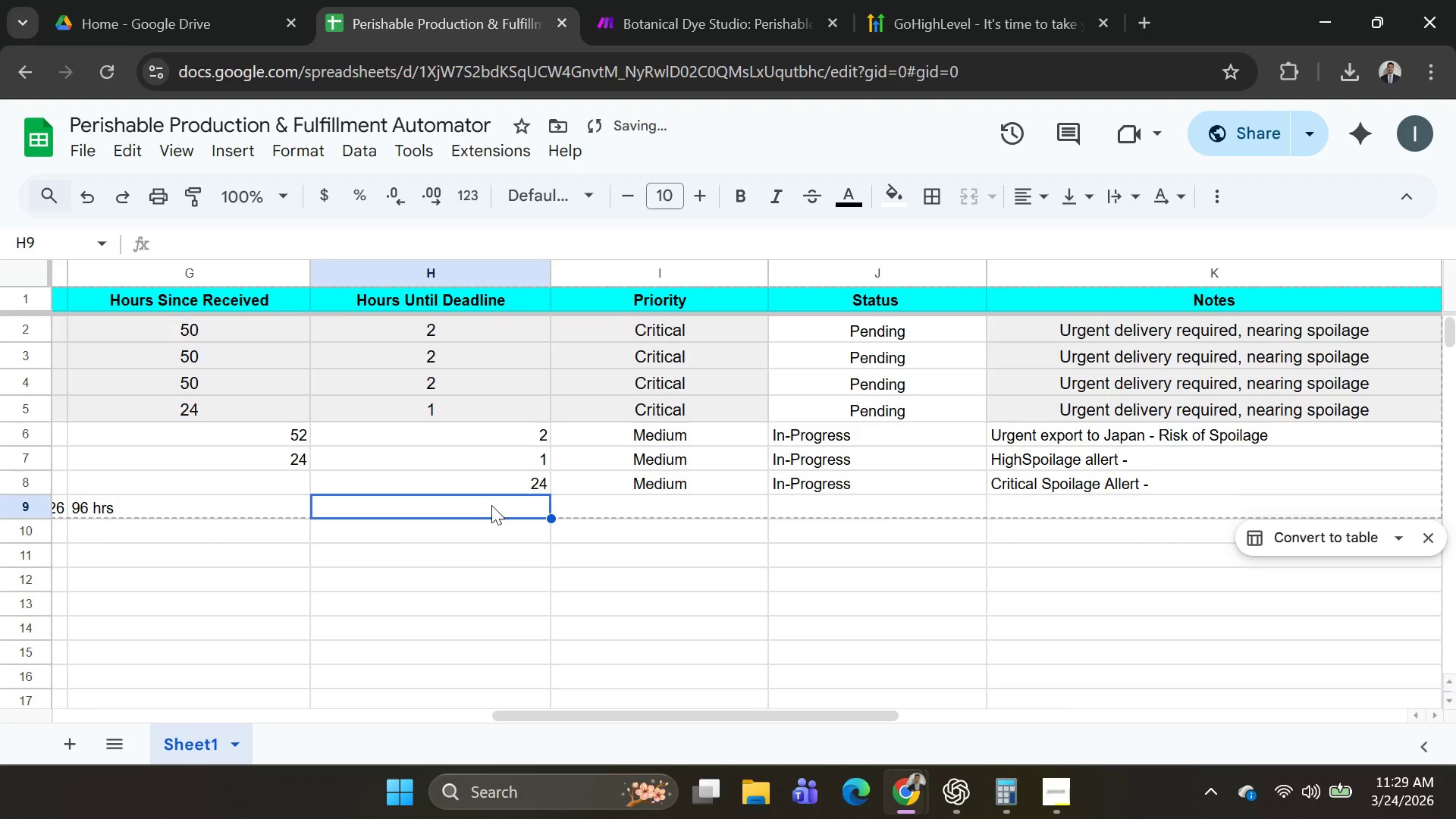 
left_click([486, 497])
 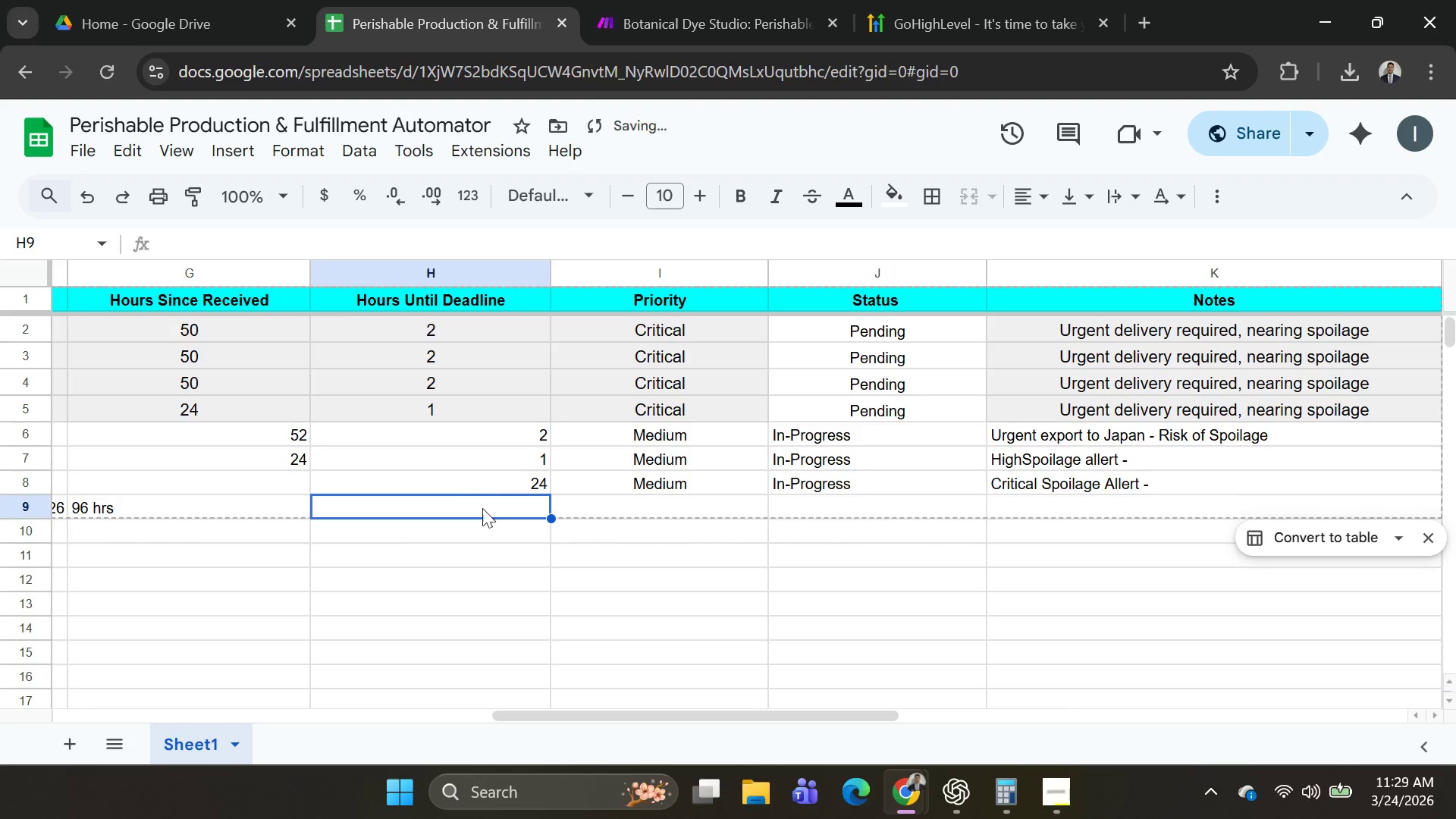 
left_click([481, 510])
 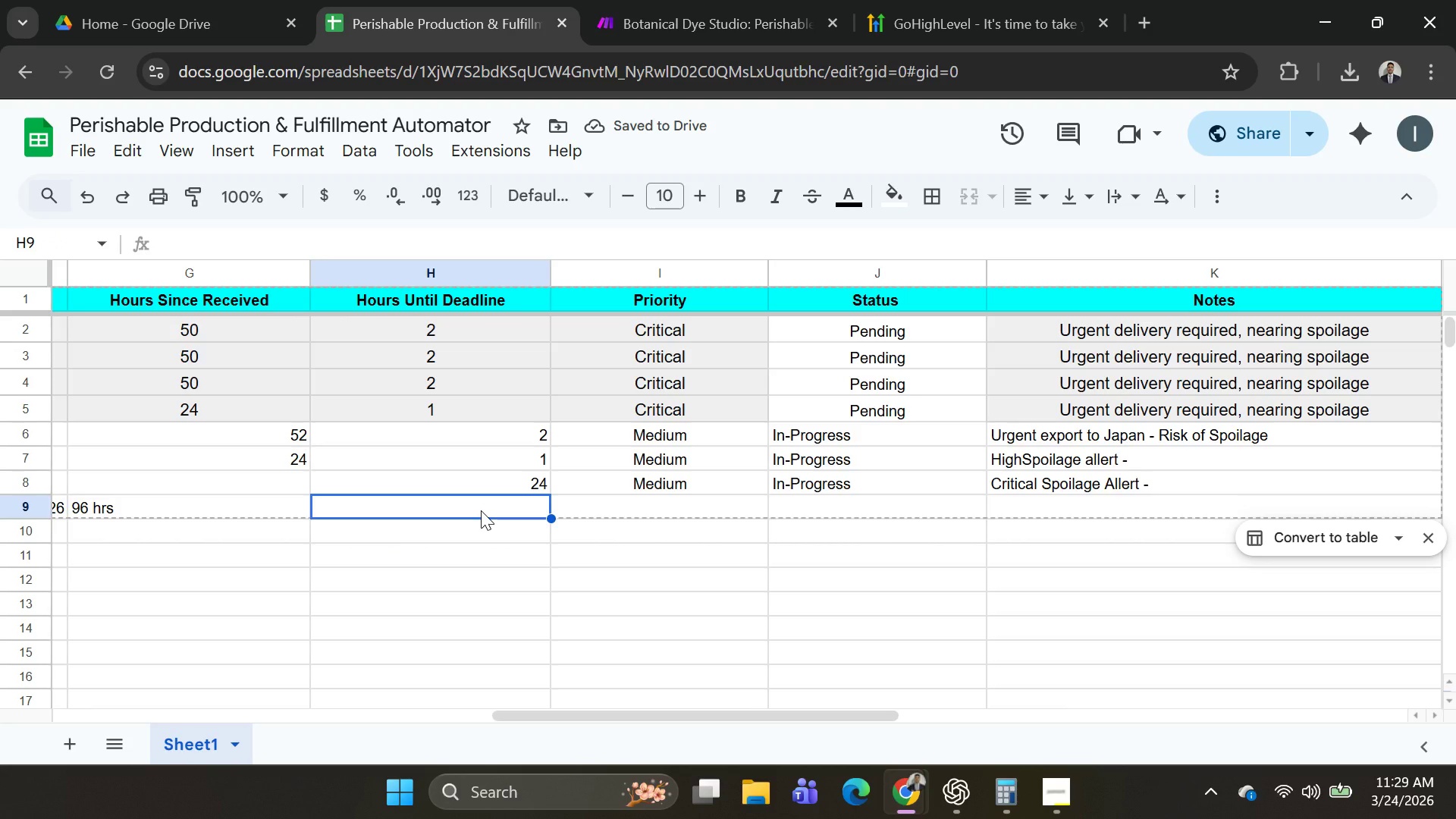 
key(Control+V)
 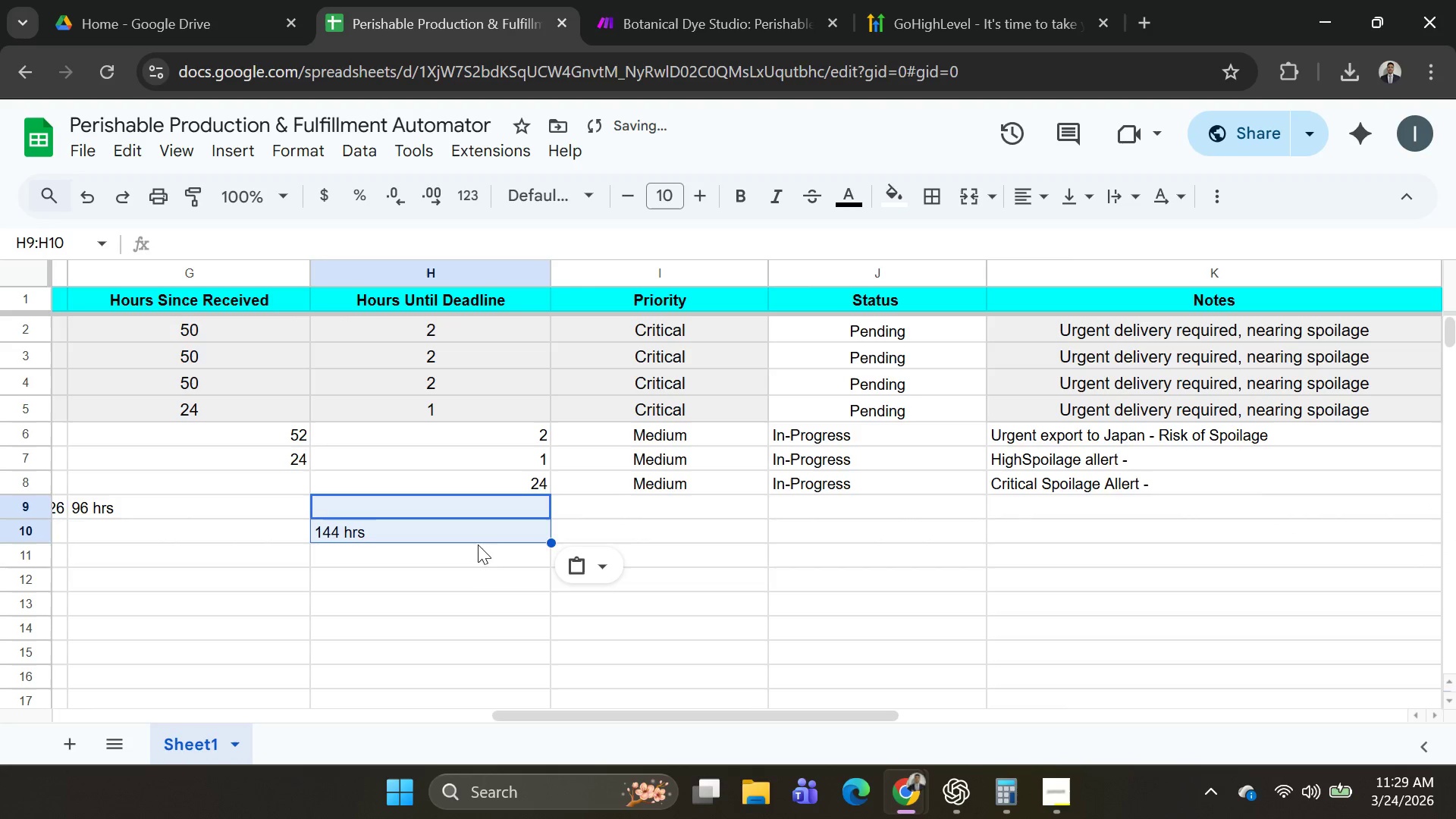 
left_click([472, 568])
 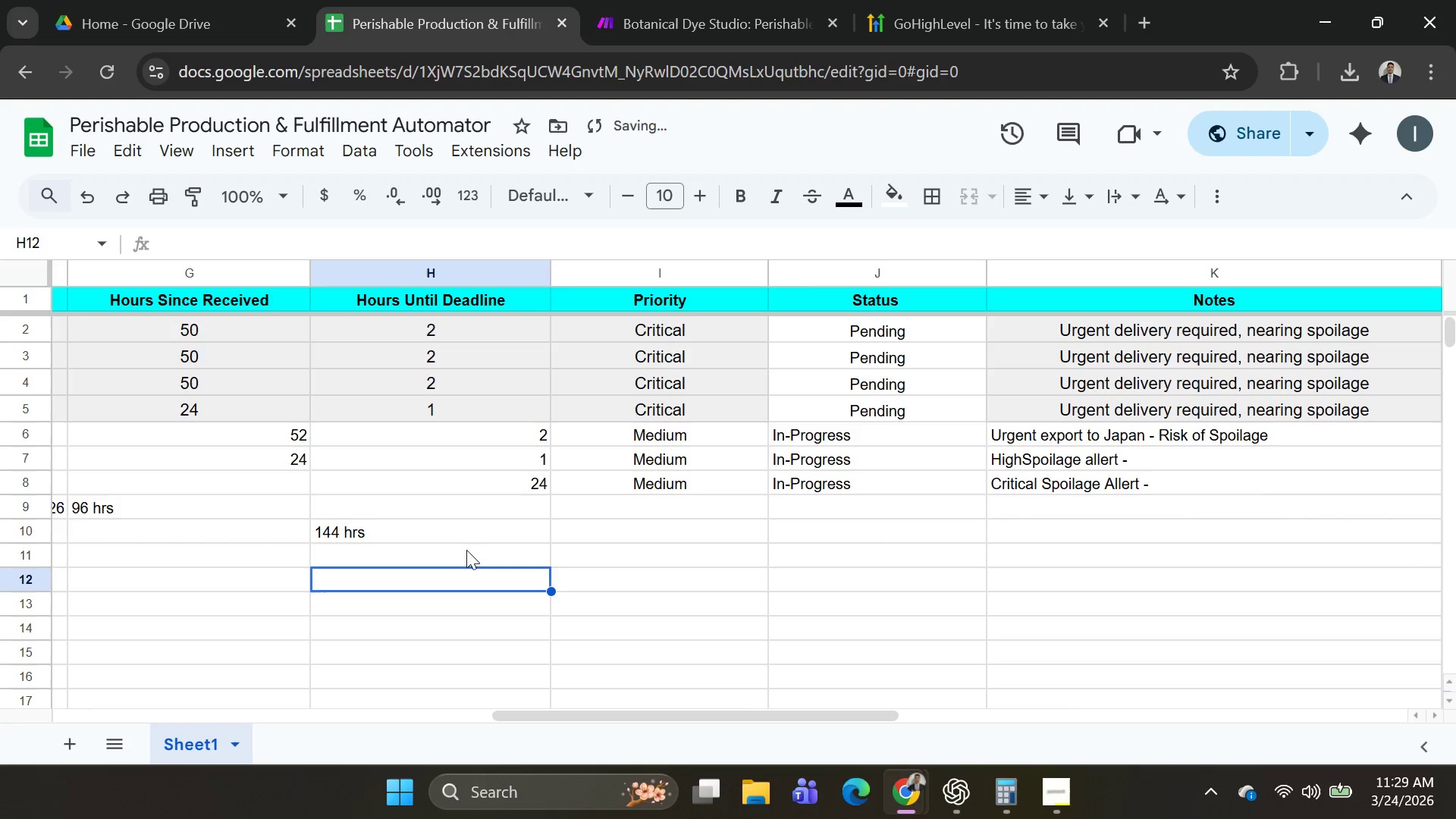 
left_click([440, 526])
 